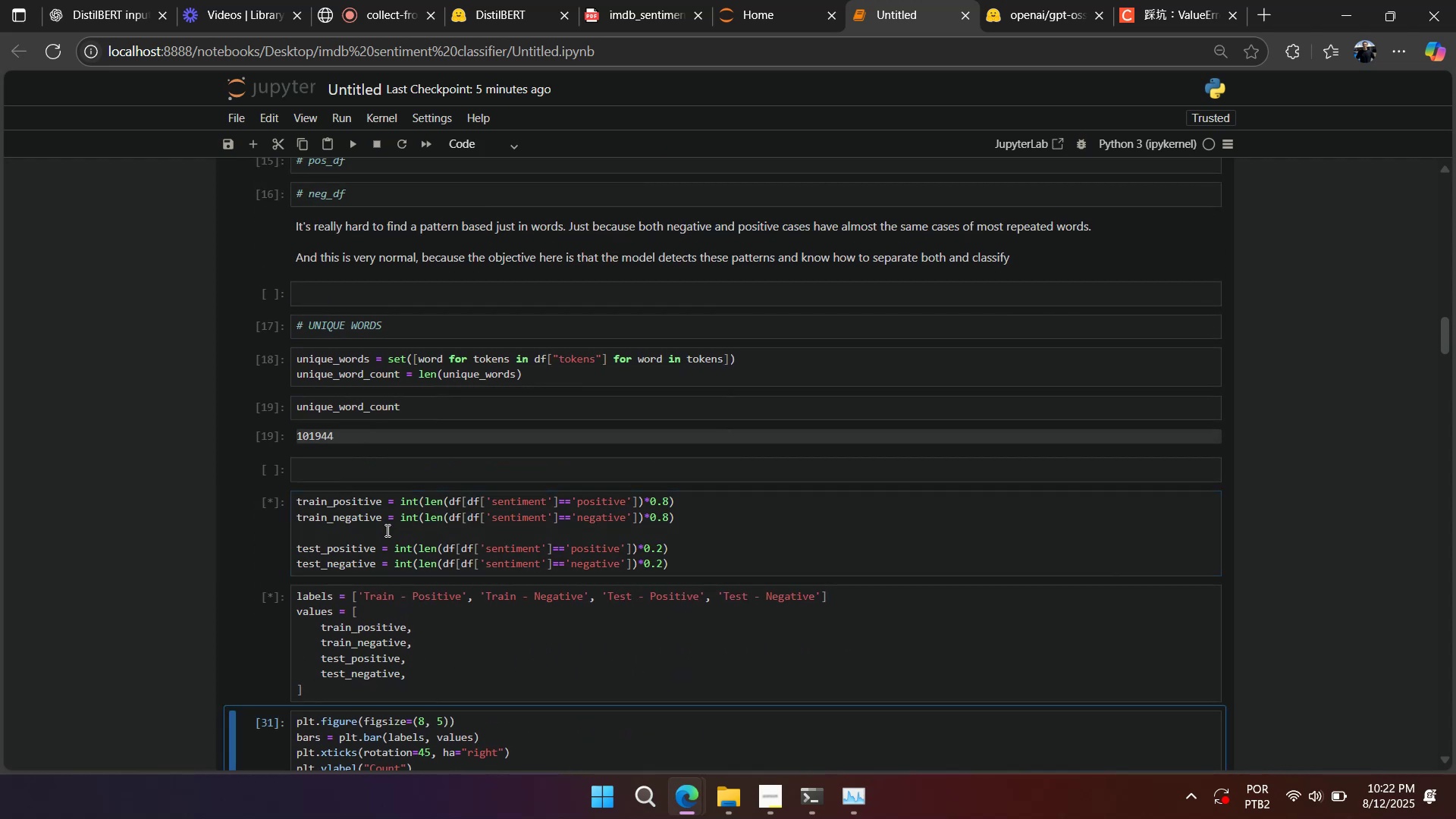 
key(Shift+Enter)
 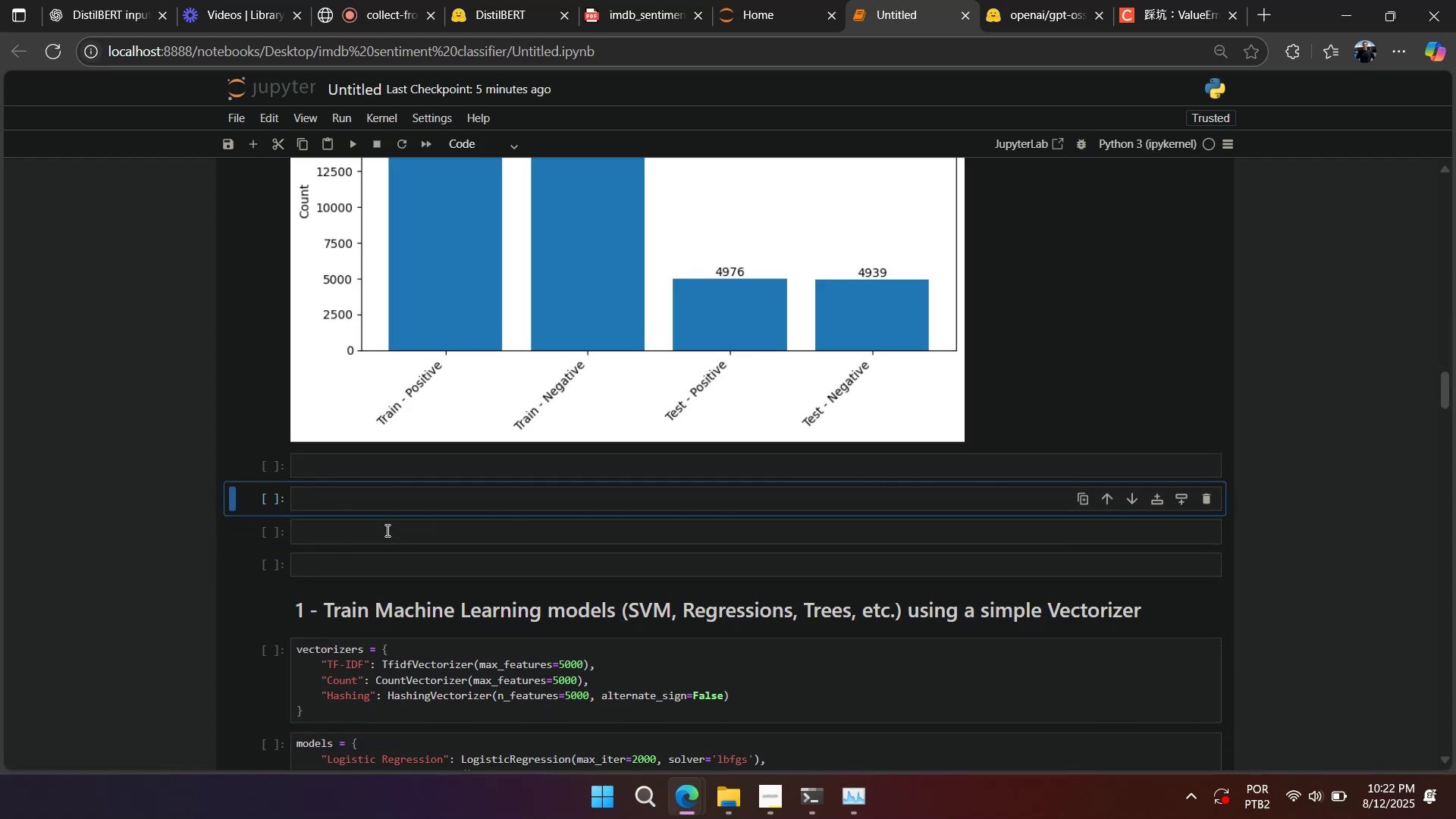 
scroll: coordinate [386, 530], scroll_direction: down, amount: 3.0
 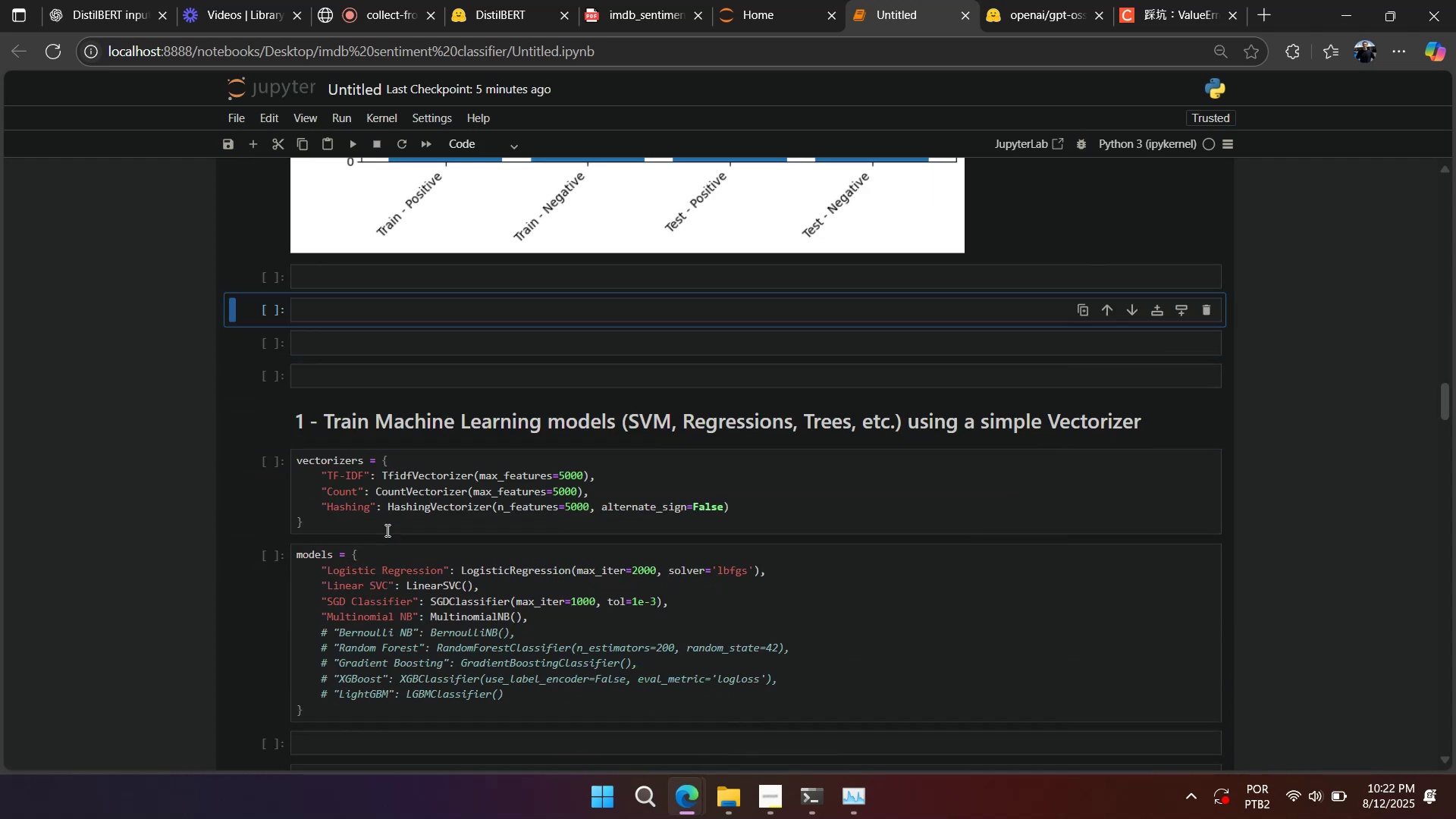 
key(Shift+Enter)
 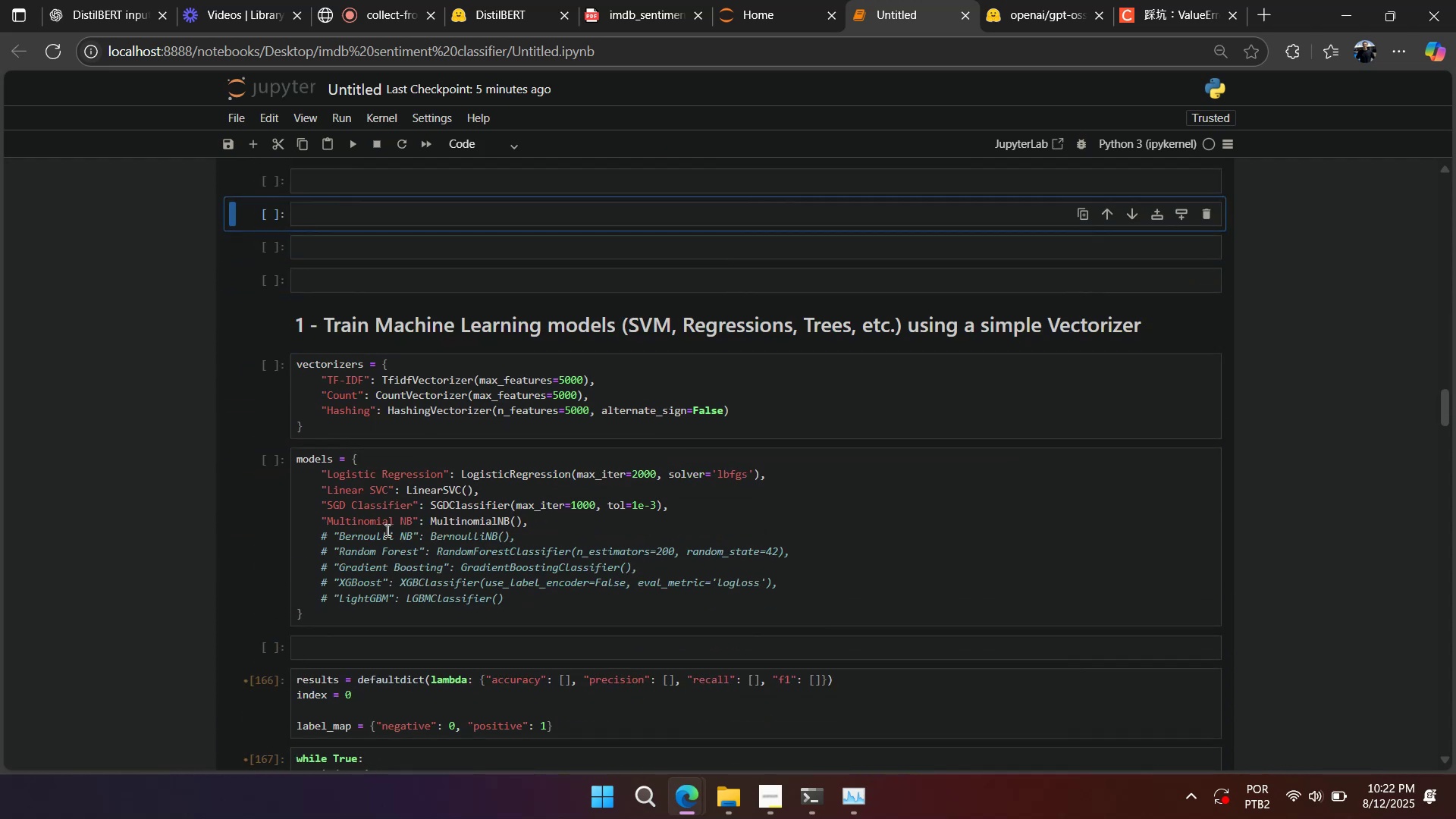 
key(Shift+Enter)
 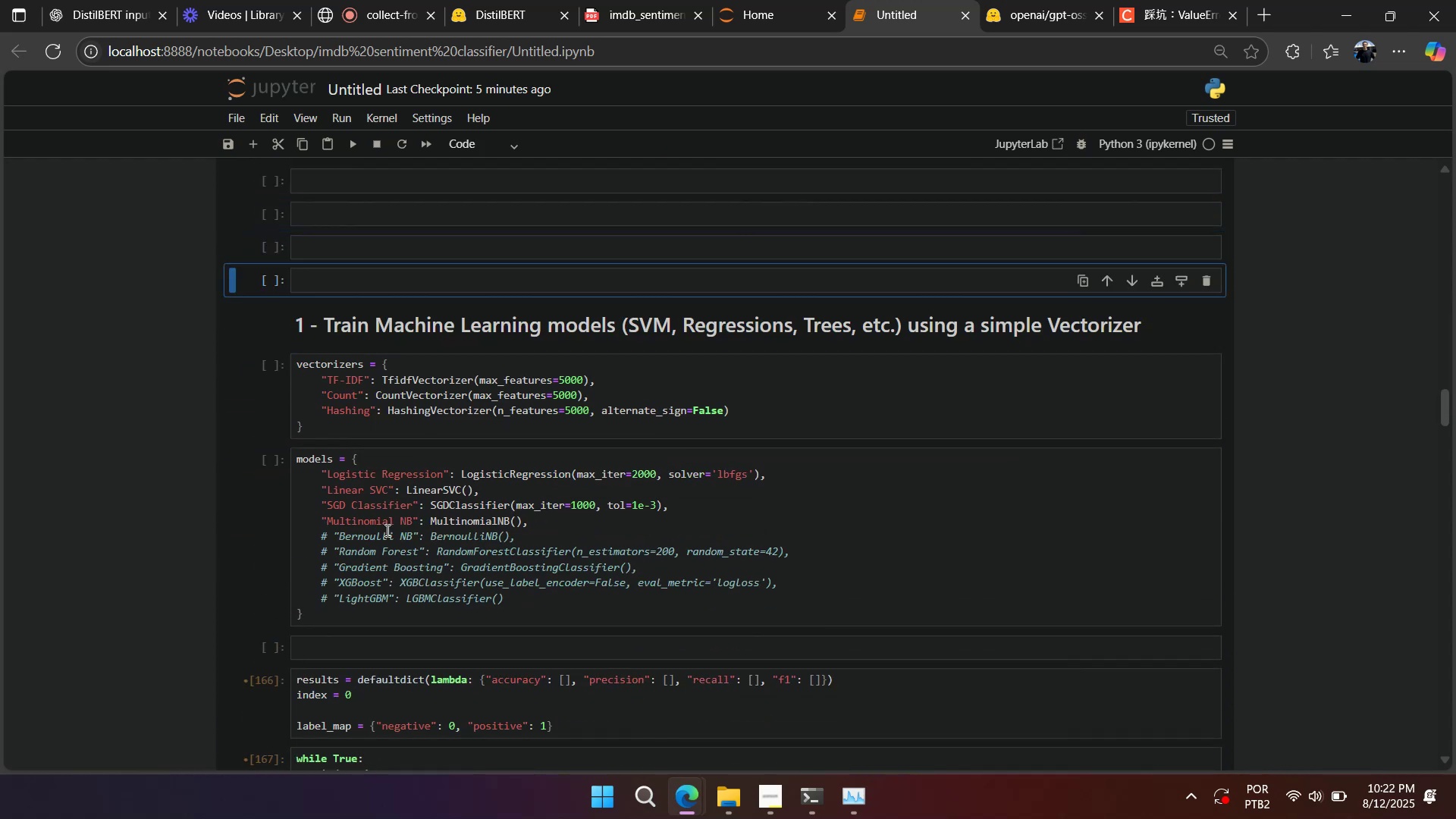 
key(Shift+Enter)
 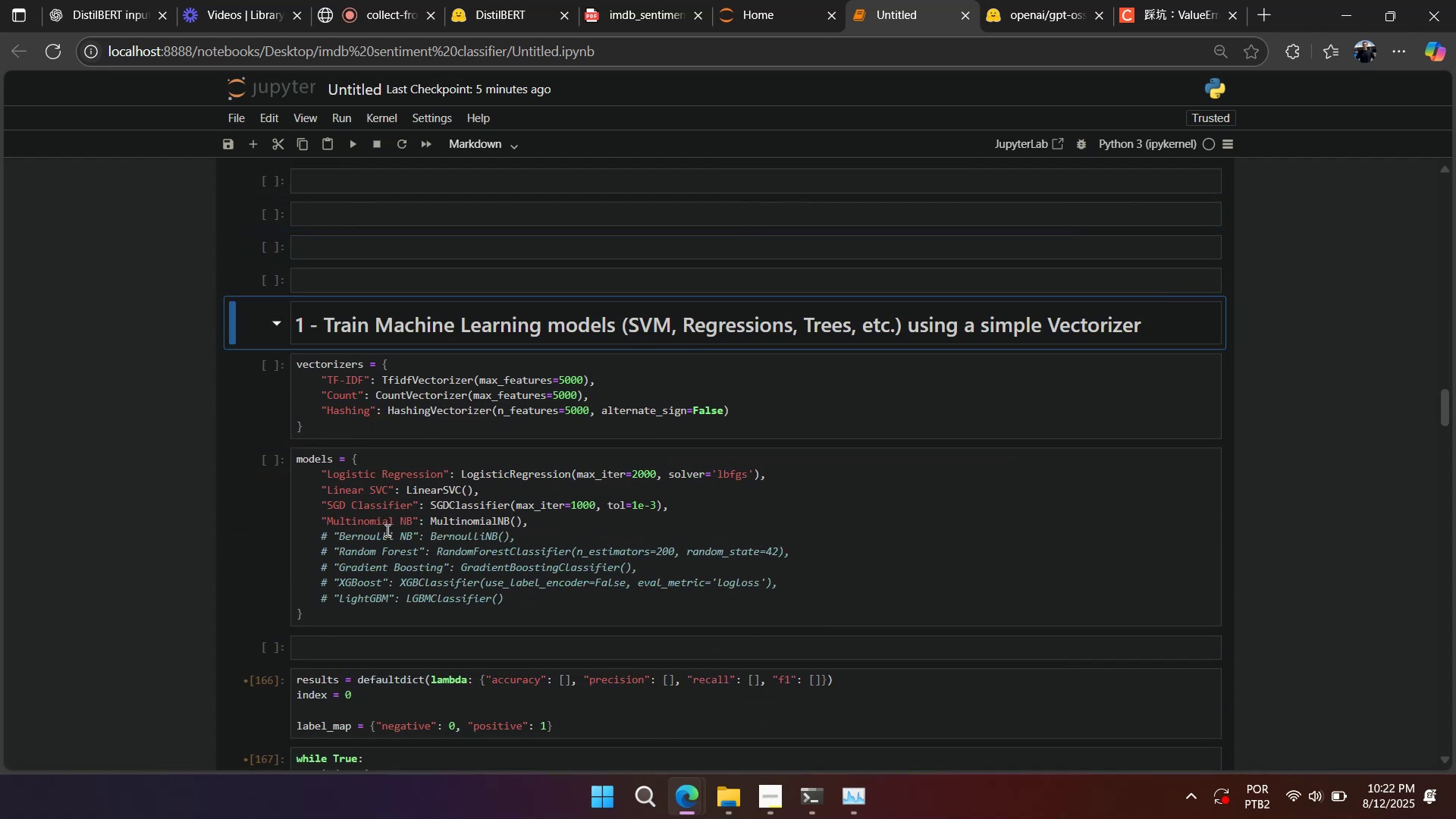 
key(Shift+Enter)
 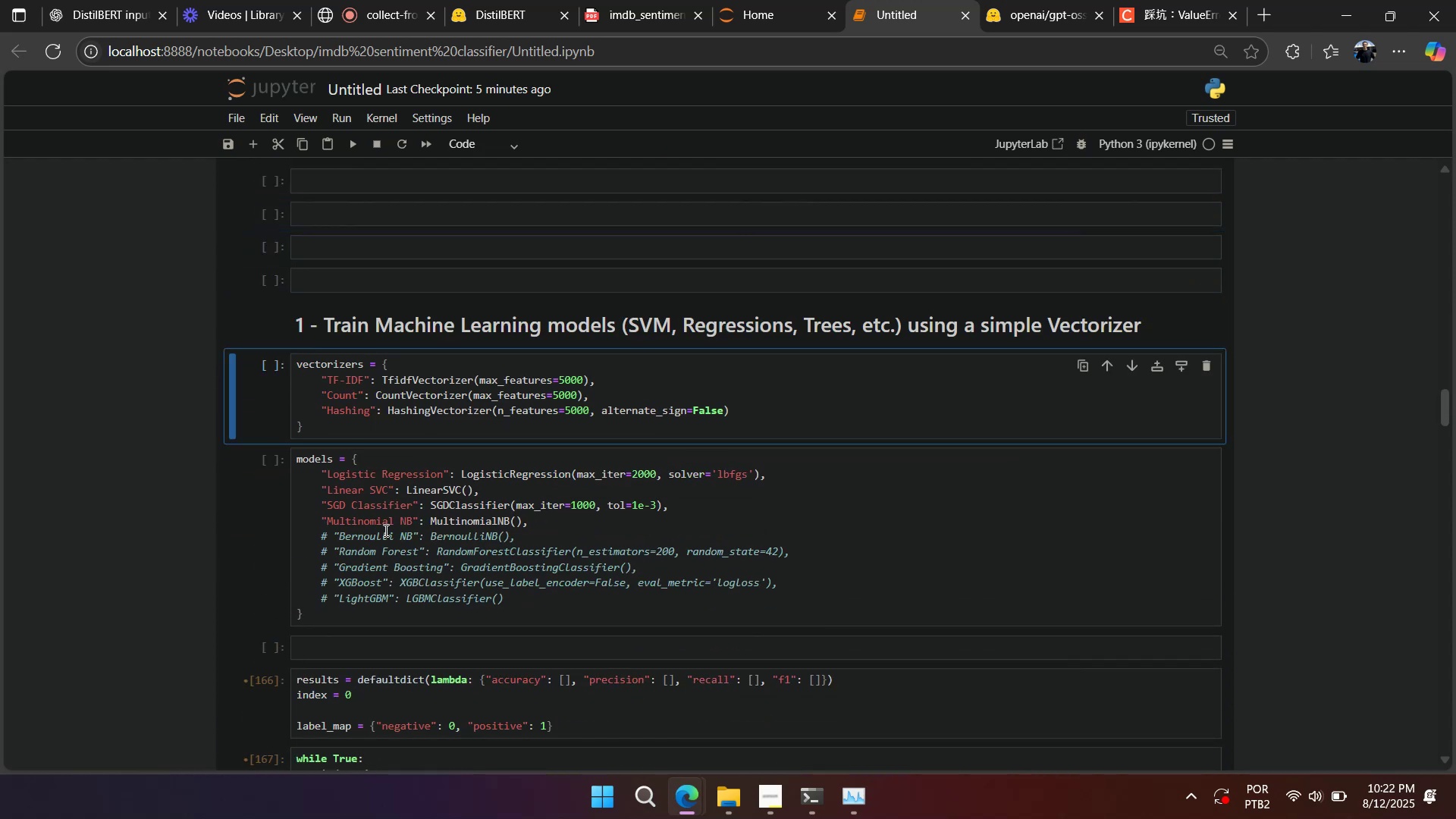 
scroll: coordinate [382, 531], scroll_direction: down, amount: 35.0
 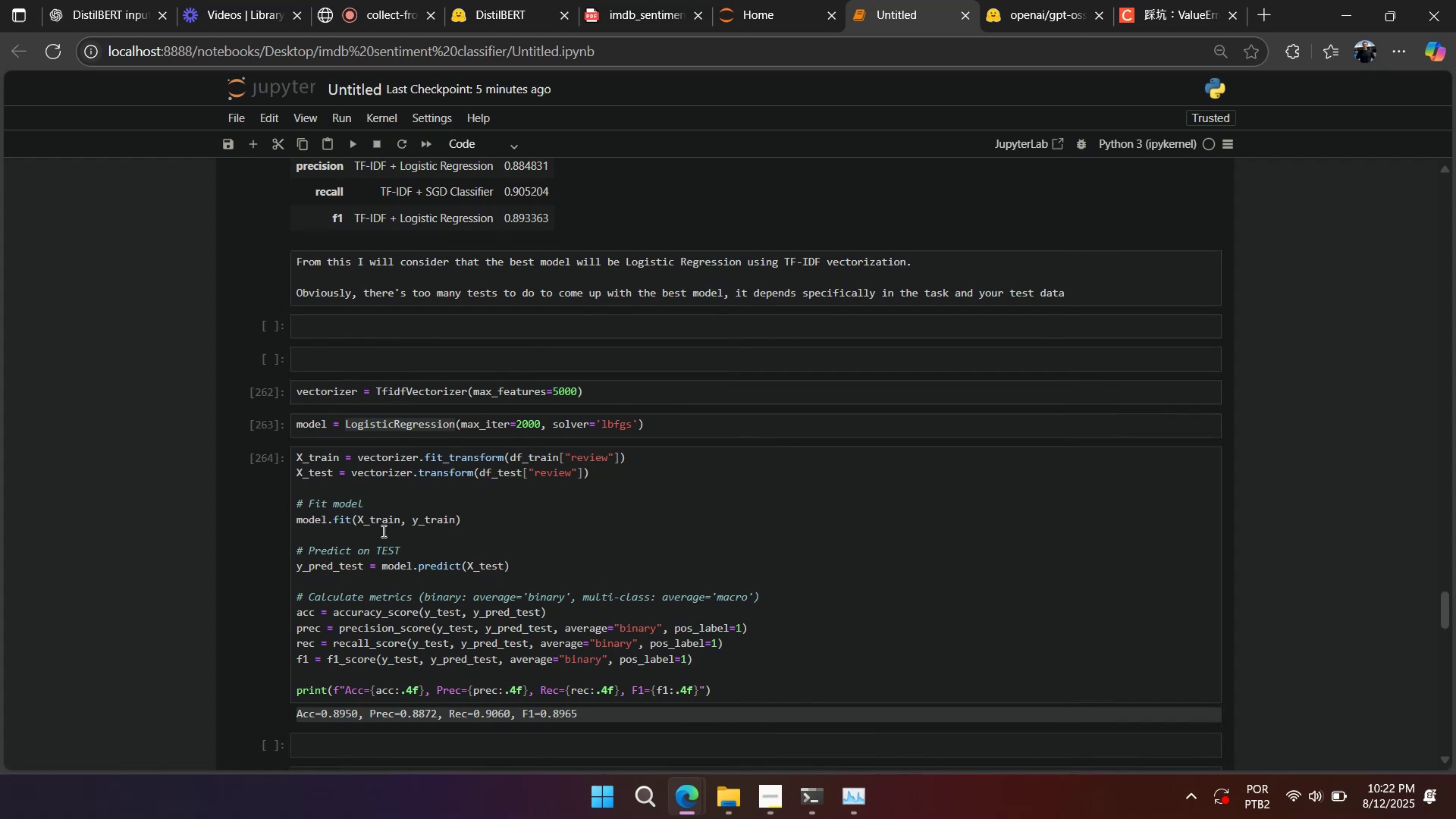 
scroll: coordinate [381, 531], scroll_direction: up, amount: 36.0
 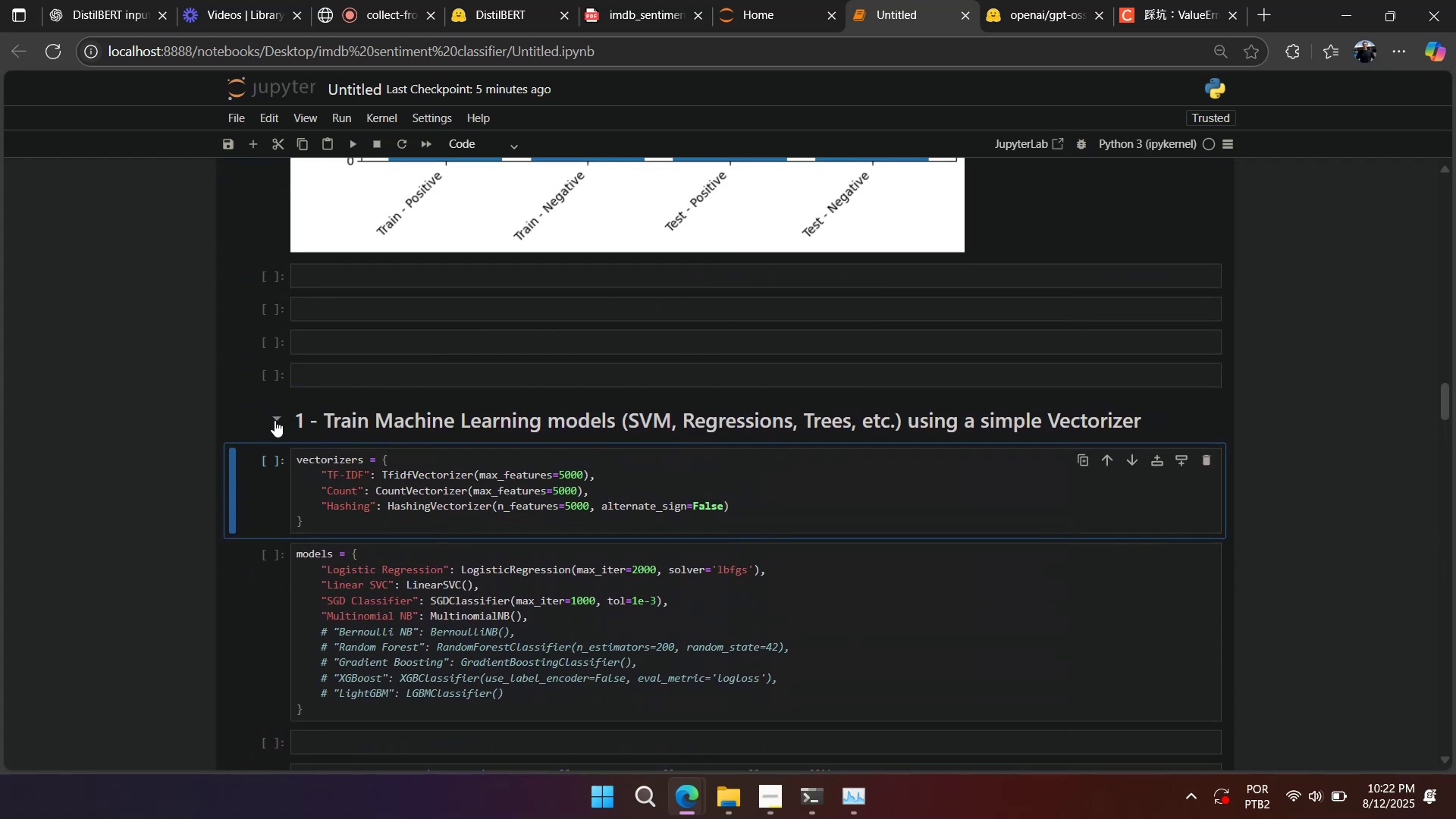 
left_click([275, 420])
 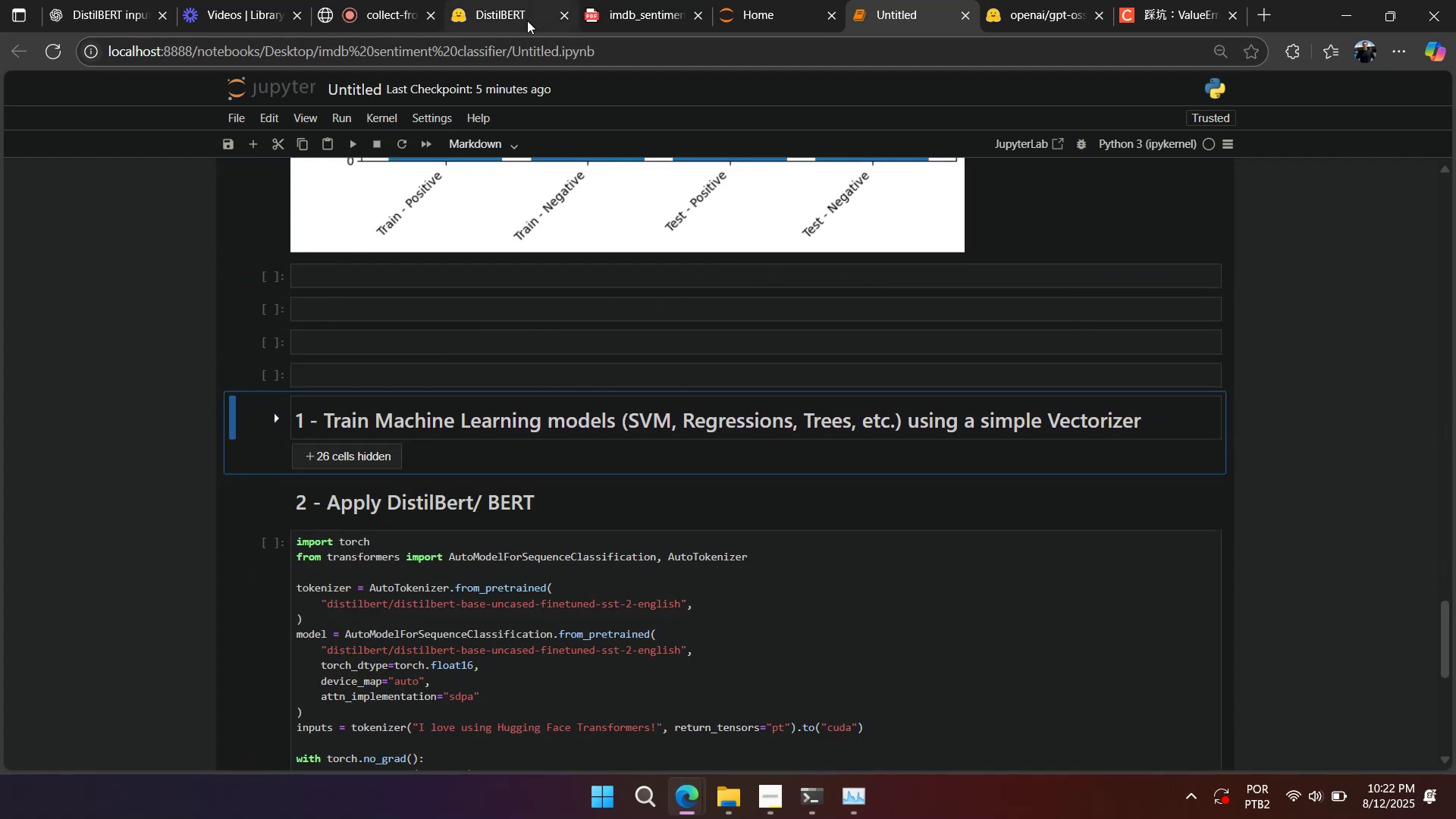 
double_click([378, 6])
 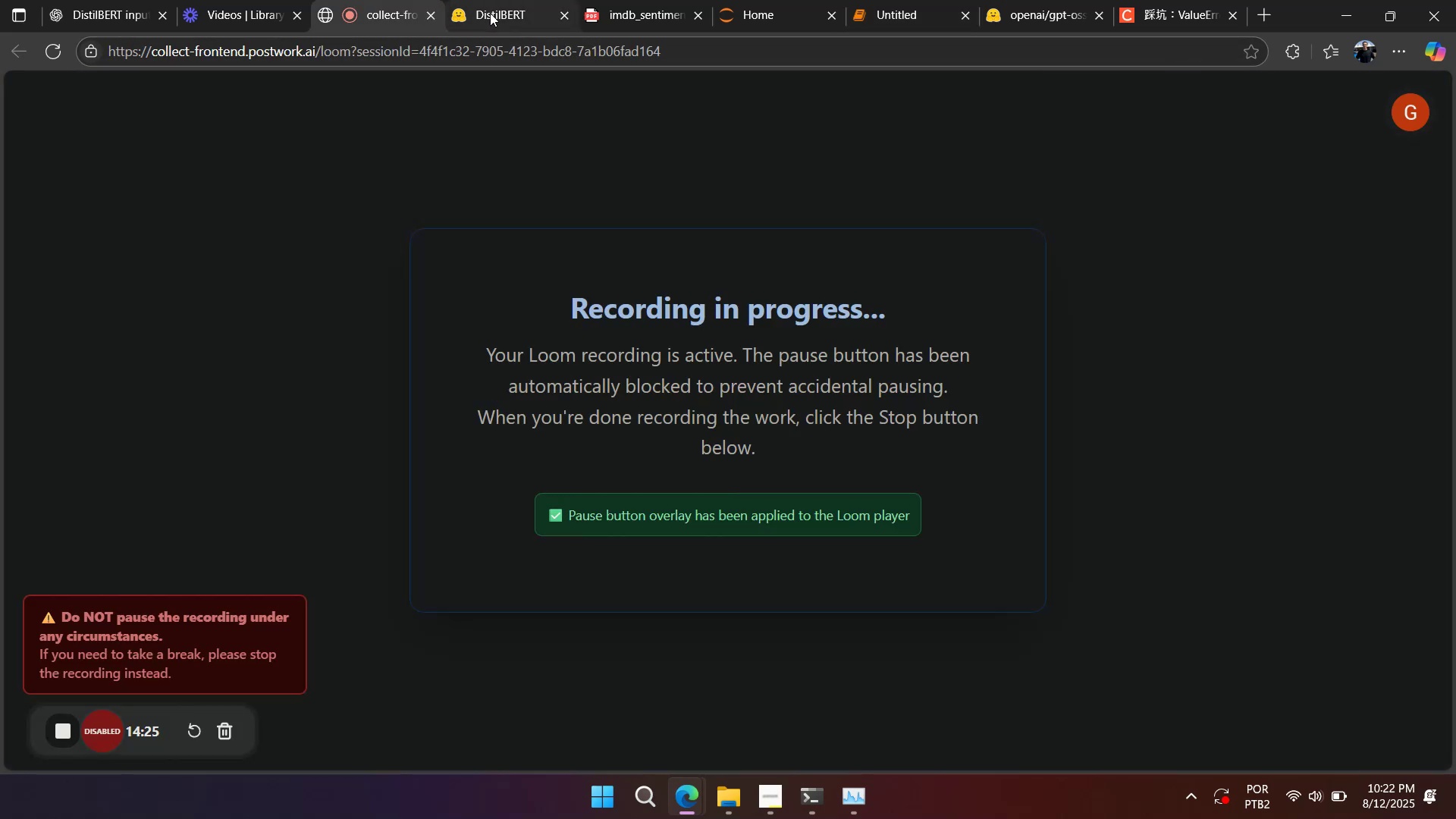 
left_click([499, 11])
 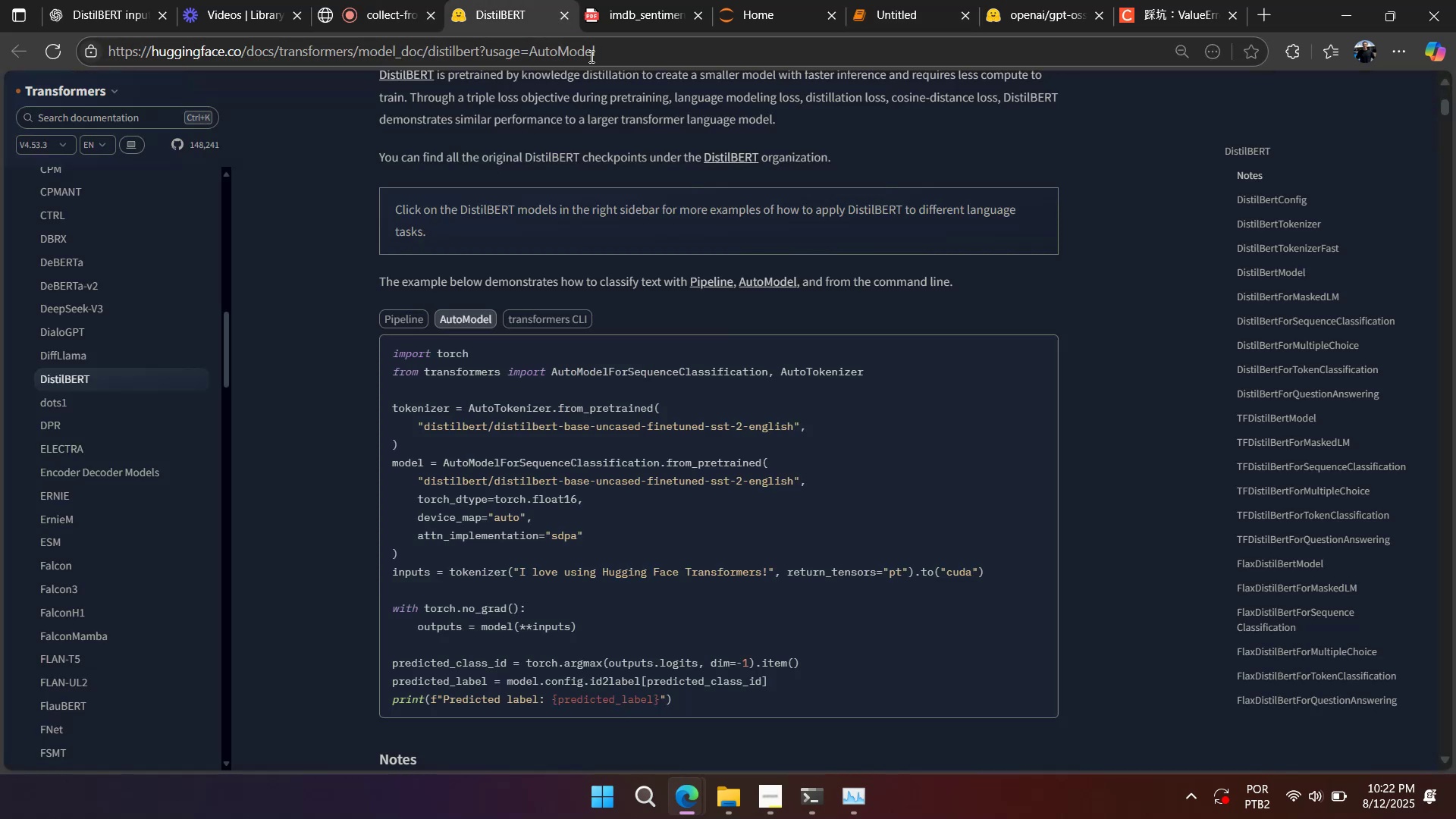 
left_click([613, 15])
 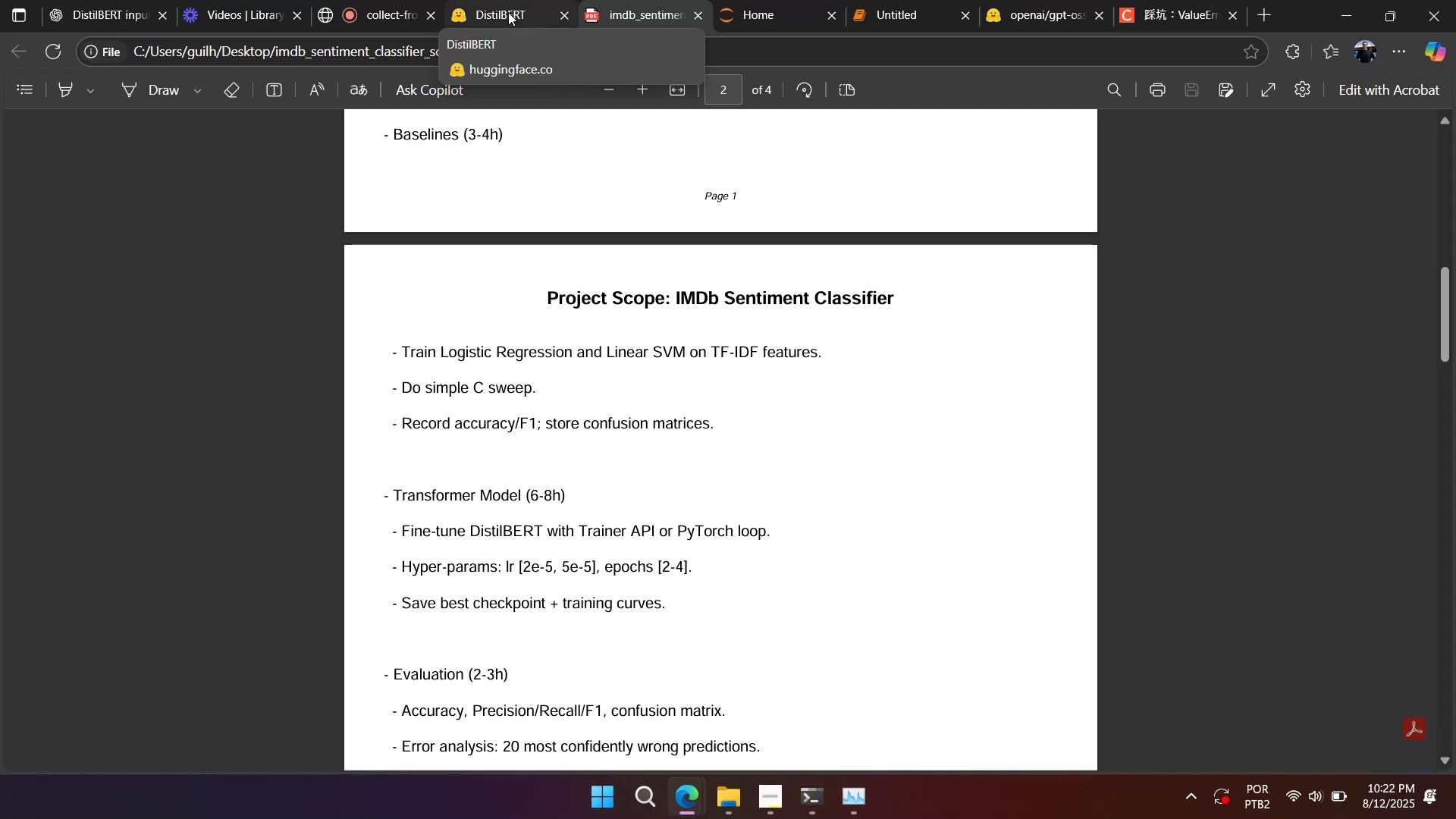 
wait(6.13)
 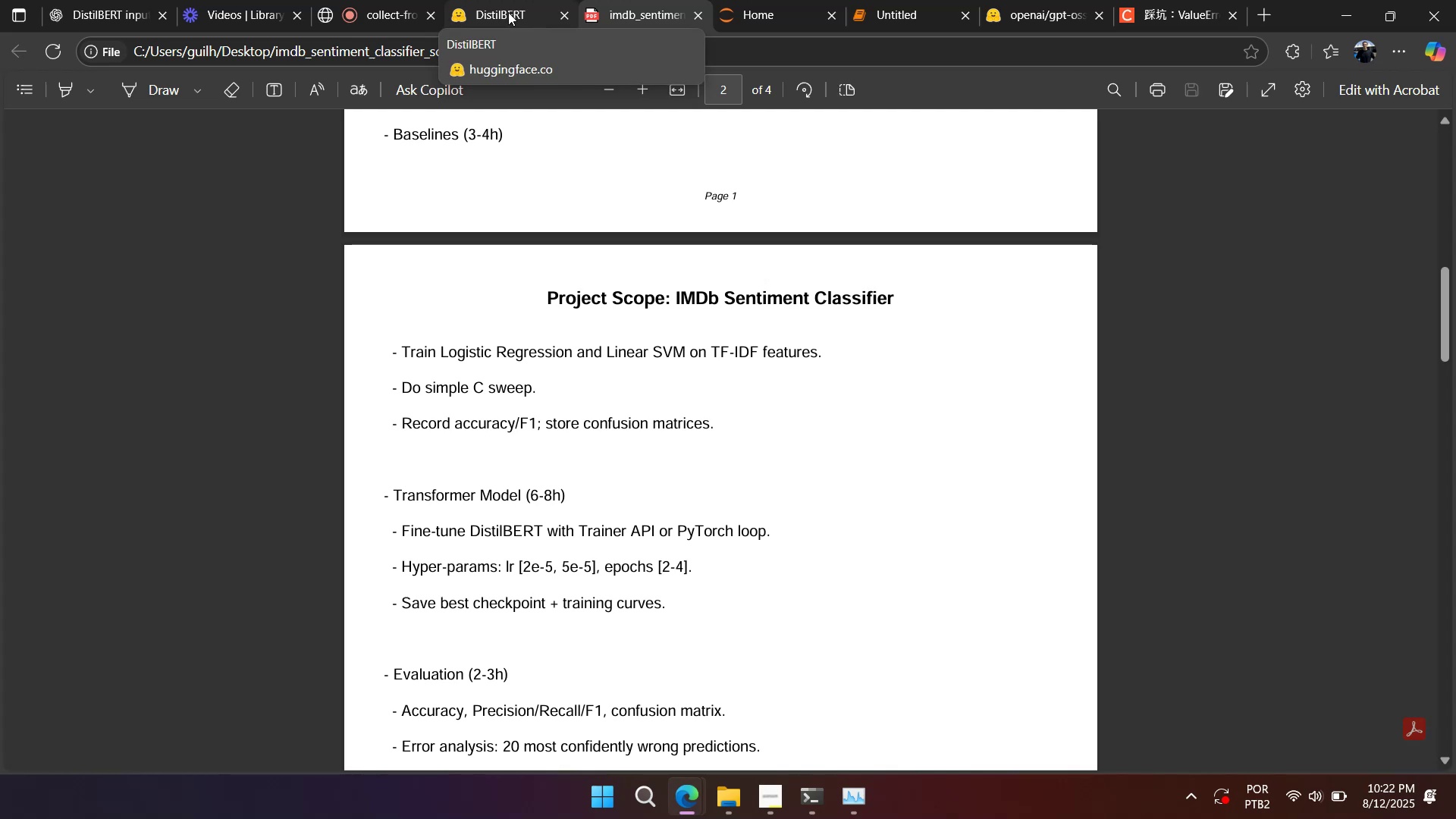 
left_click([507, 11])
 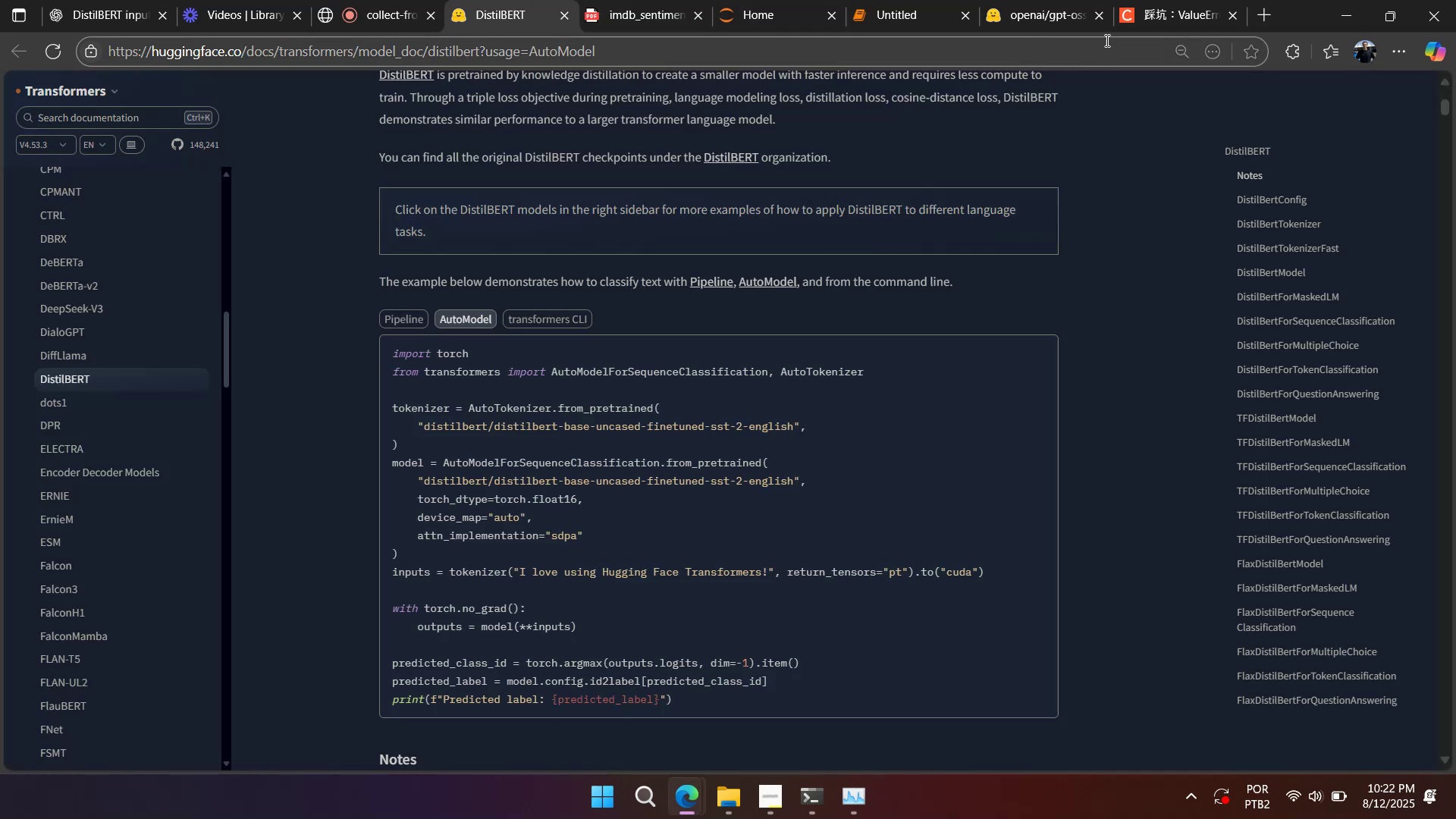 
left_click([1135, 14])
 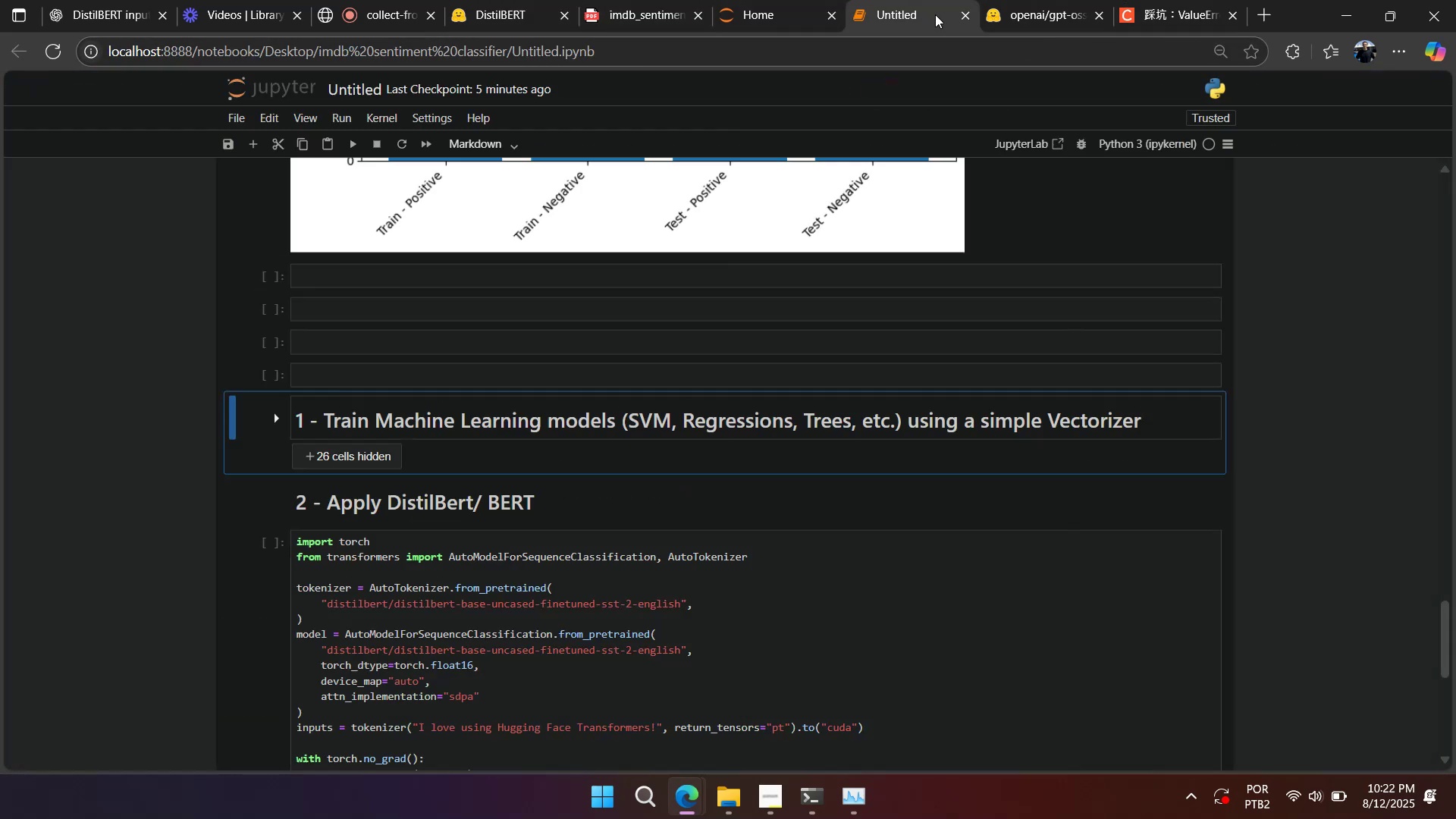 
scroll: coordinate [756, 311], scroll_direction: down, amount: 3.0
 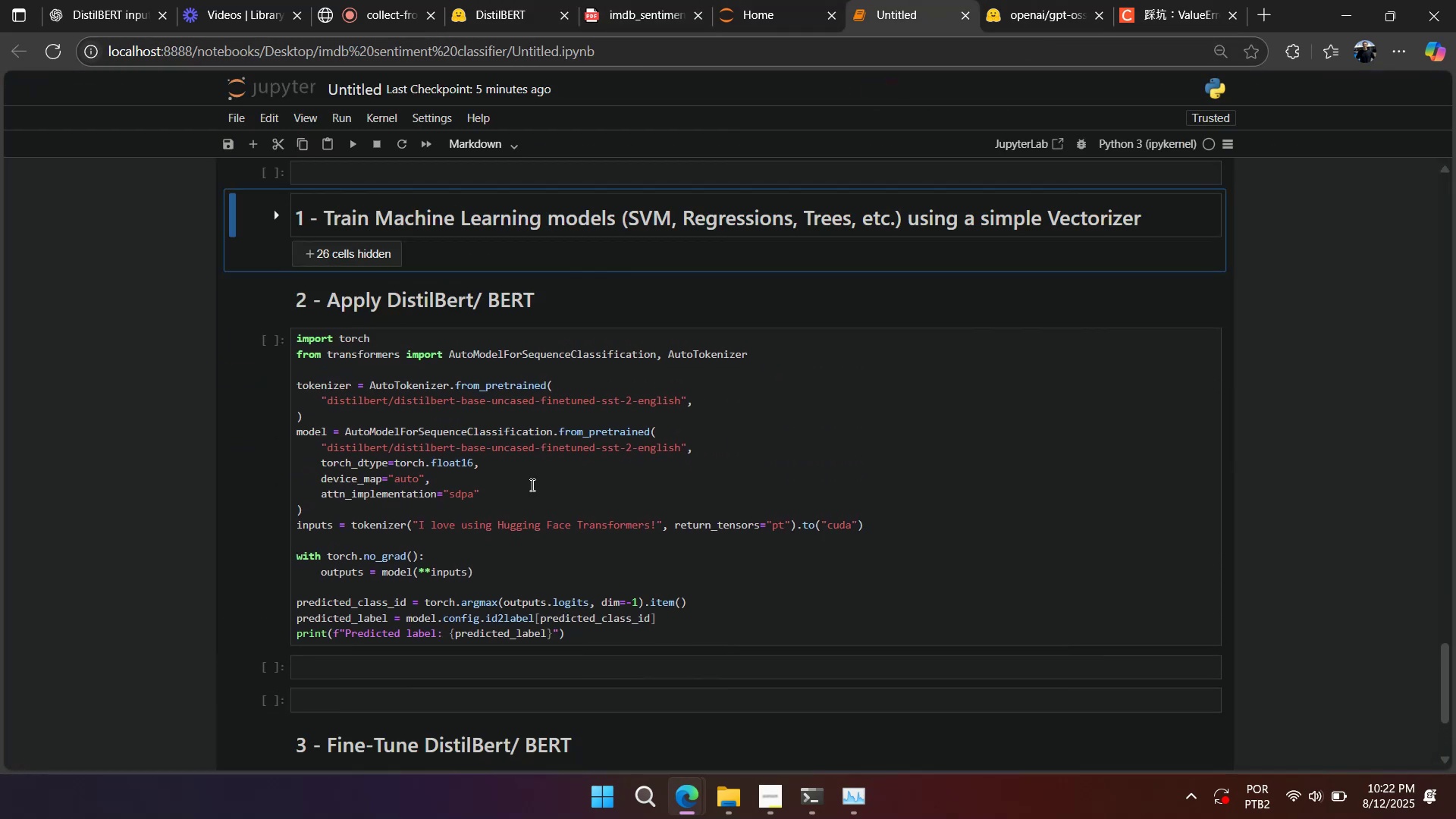 
left_click([526, 489])
 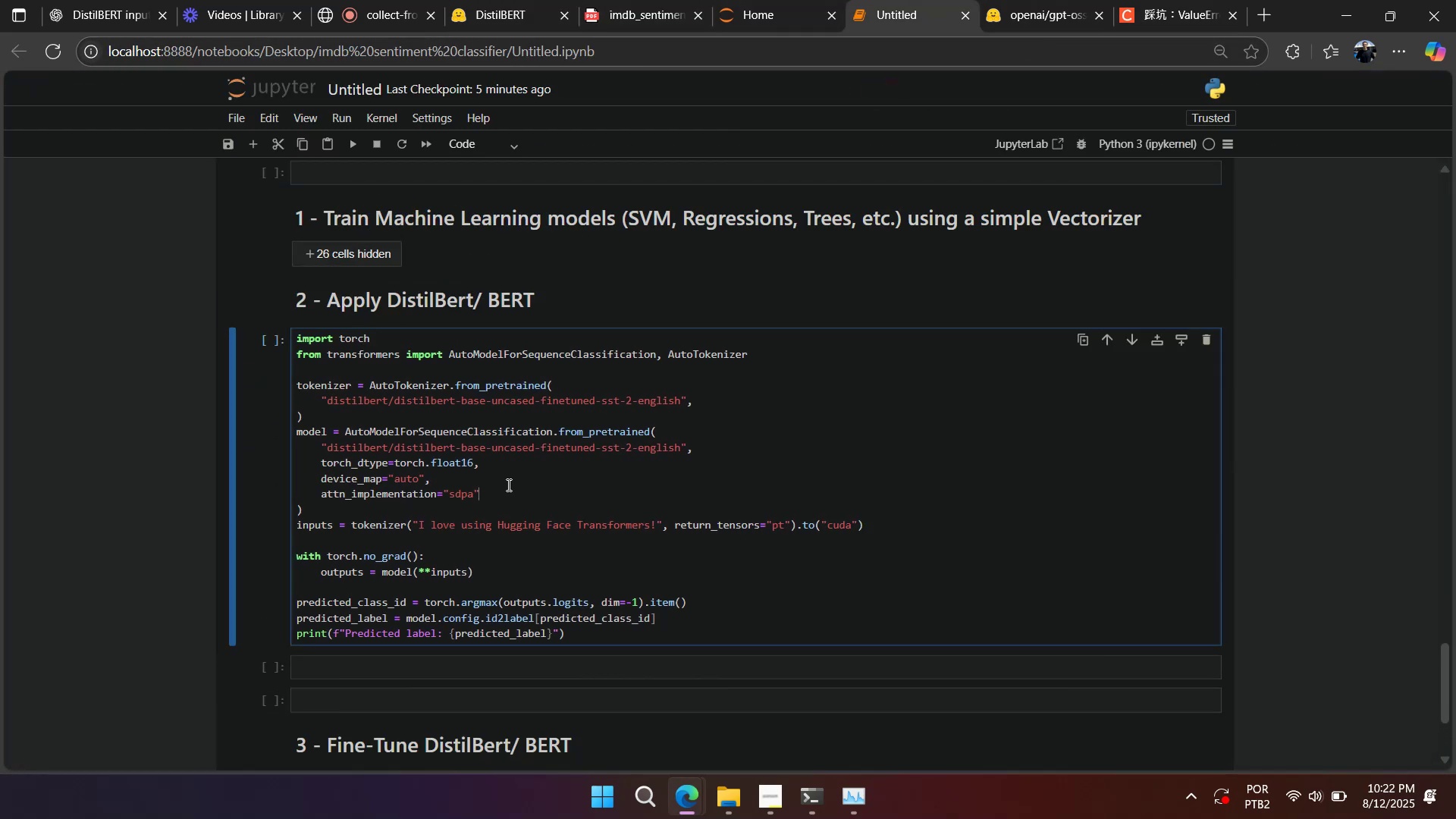 
key(Shift+Enter)
 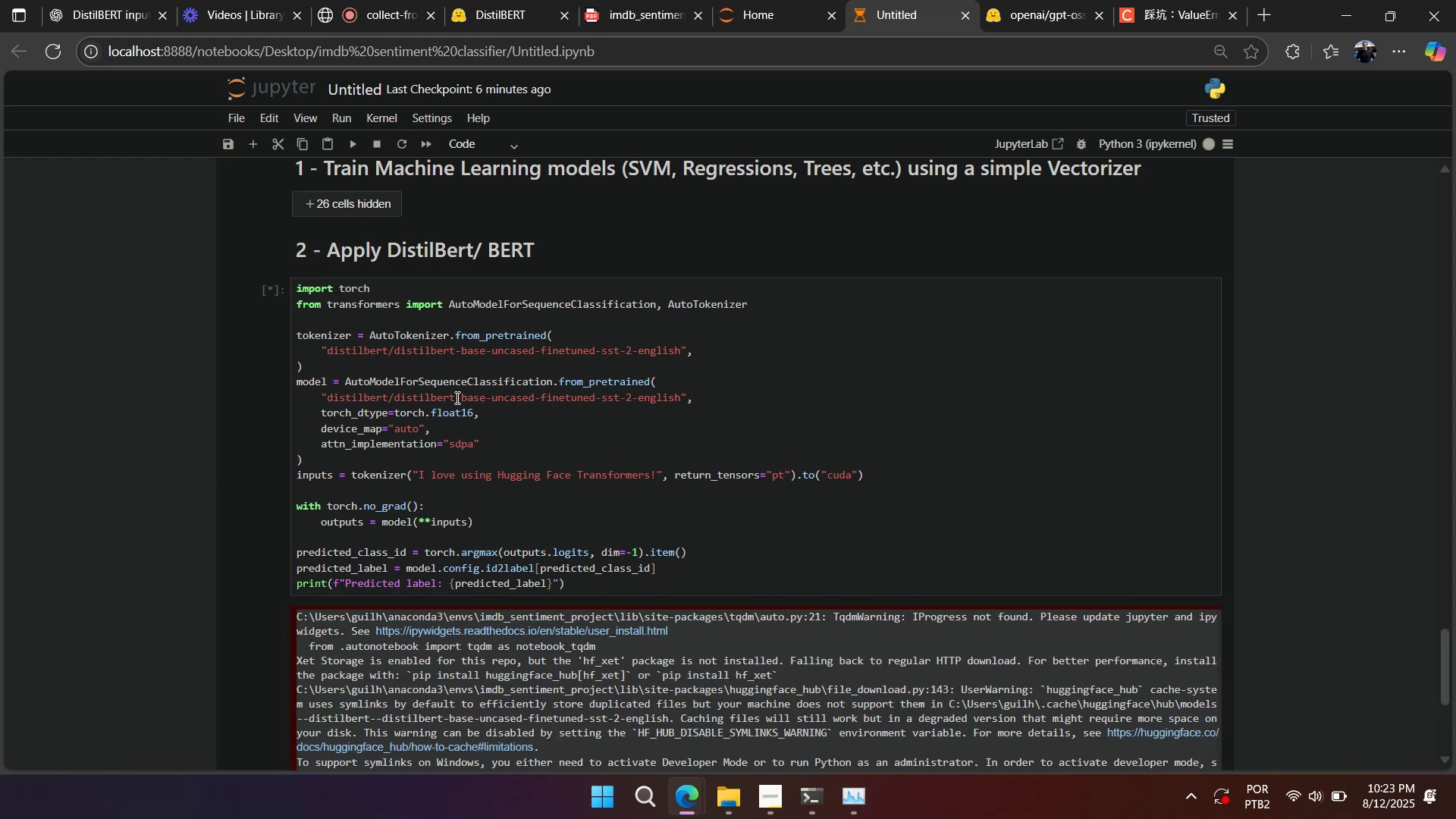 
wait(37.65)
 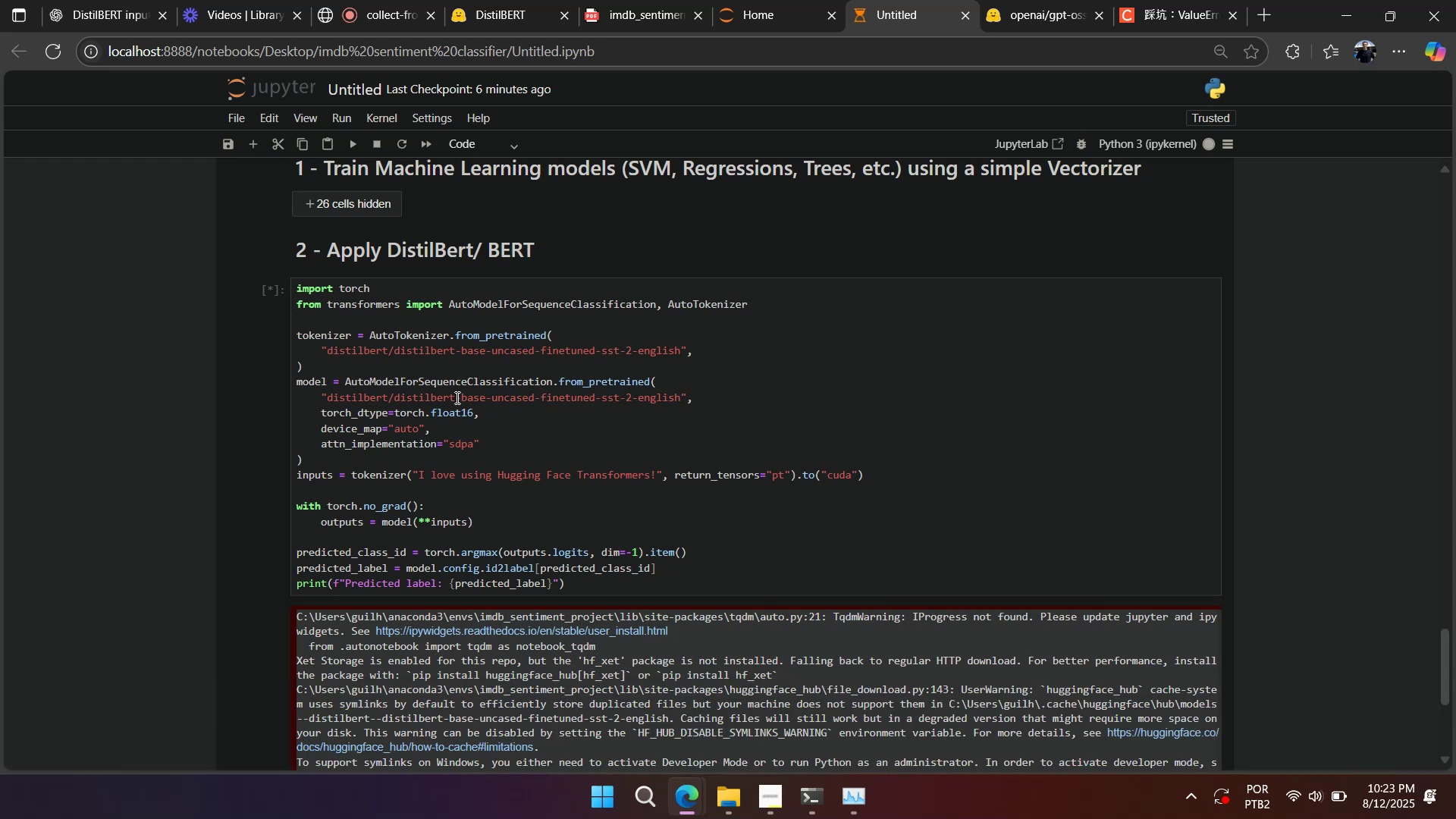 
scroll: coordinate [488, 390], scroll_direction: down, amount: 18.0
 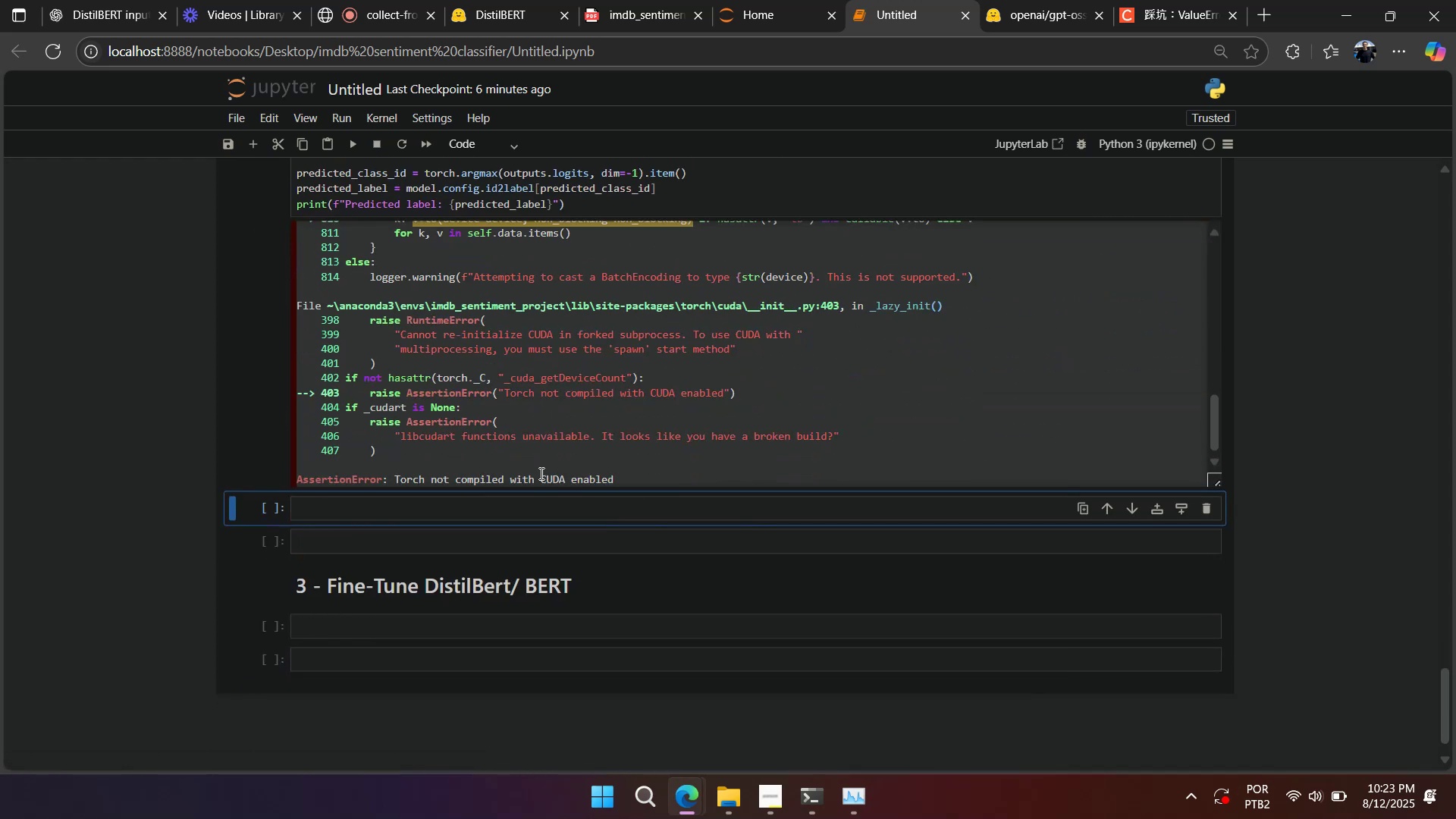 
double_click([539, 477])
 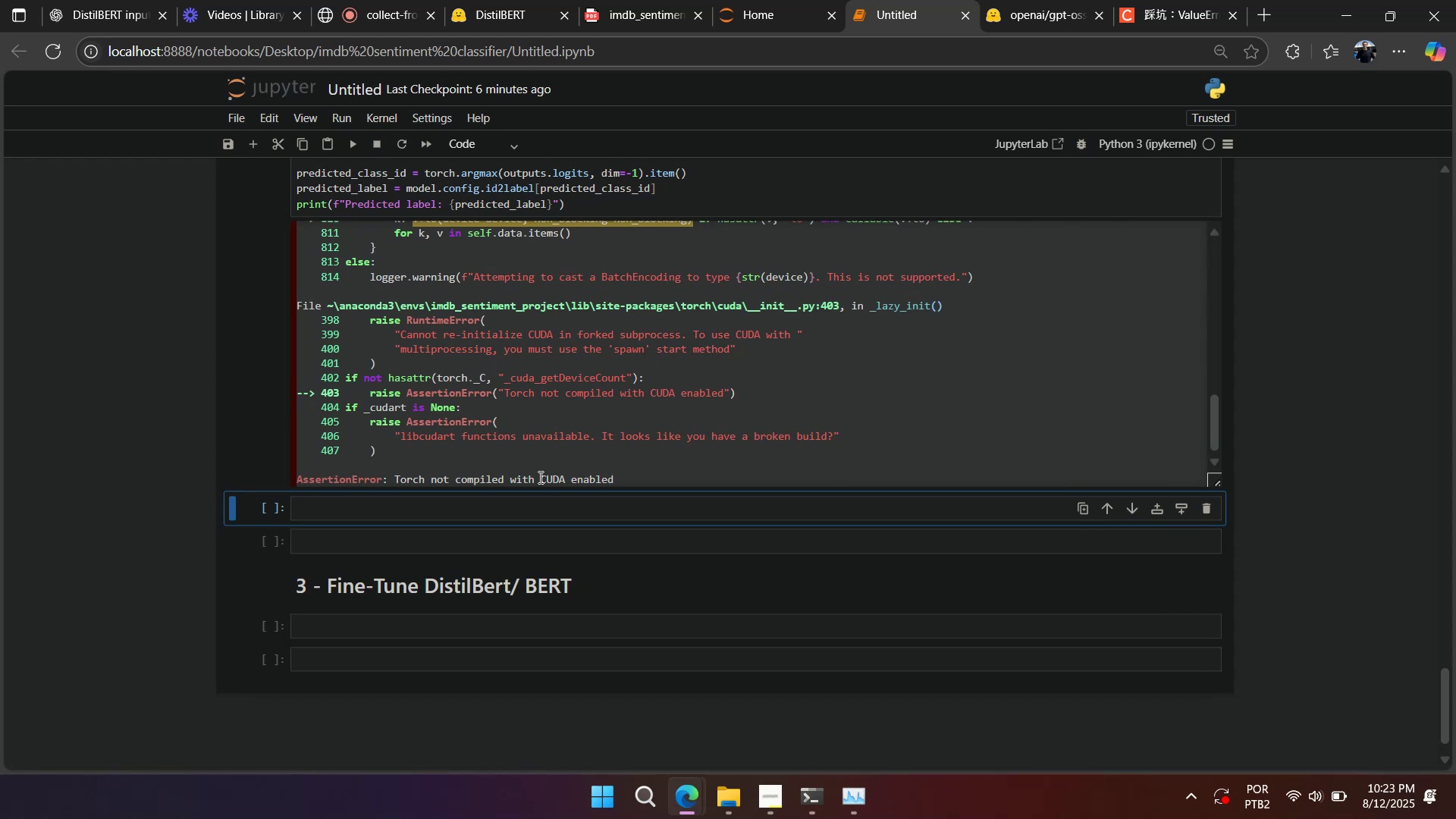 
triple_click([539, 477])
 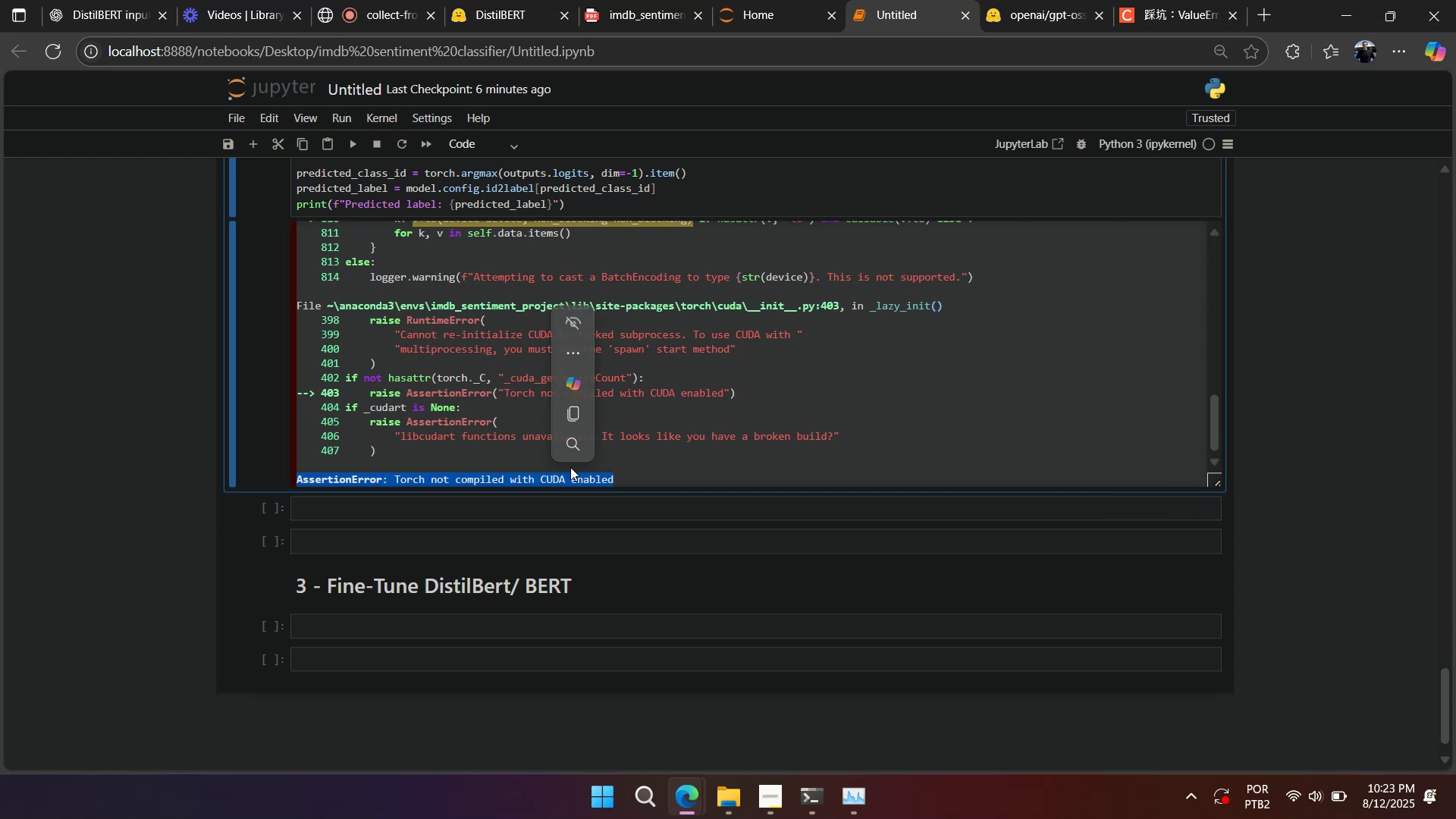 
key(Control+C)
 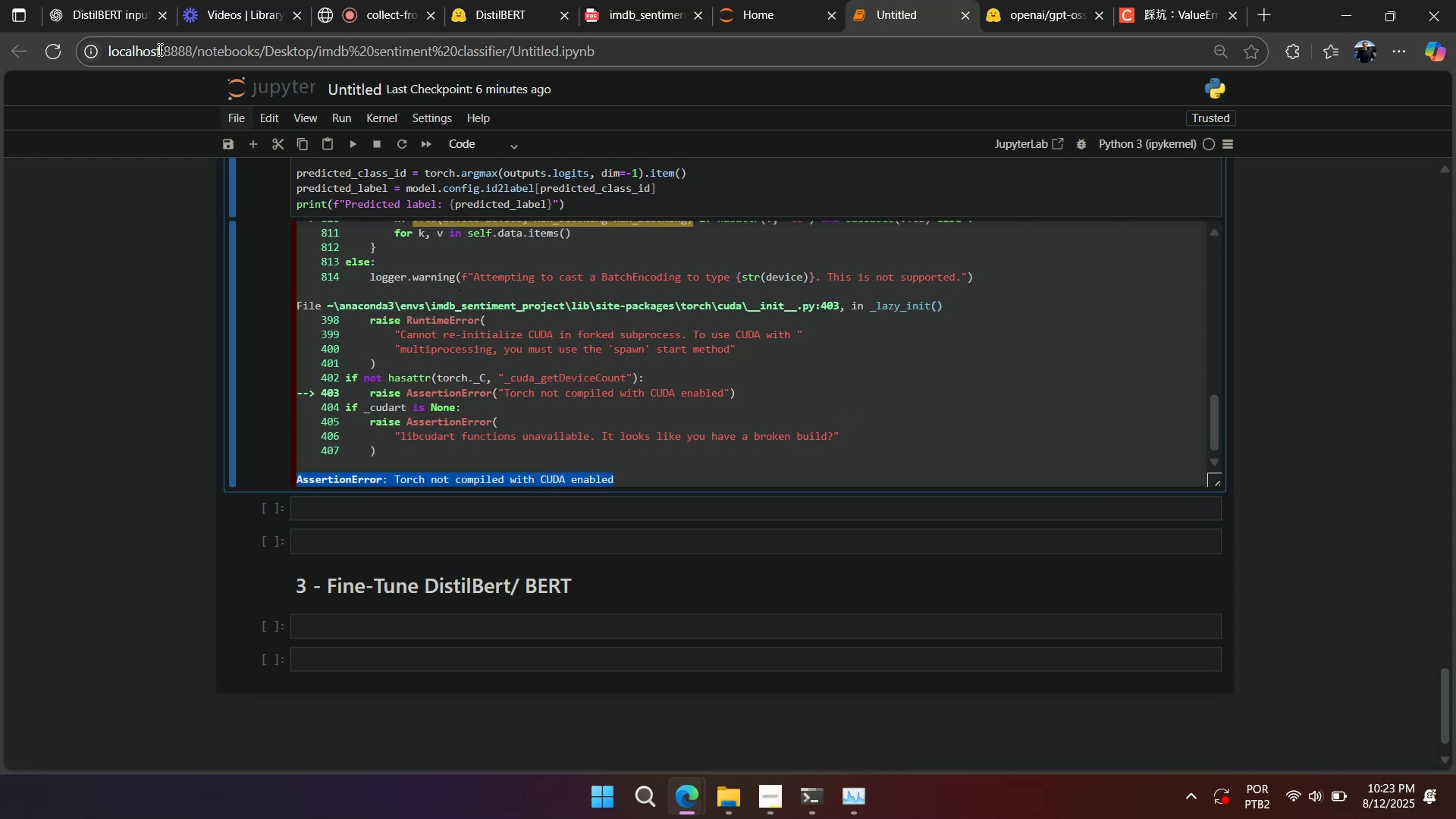 
left_click([136, 26])
 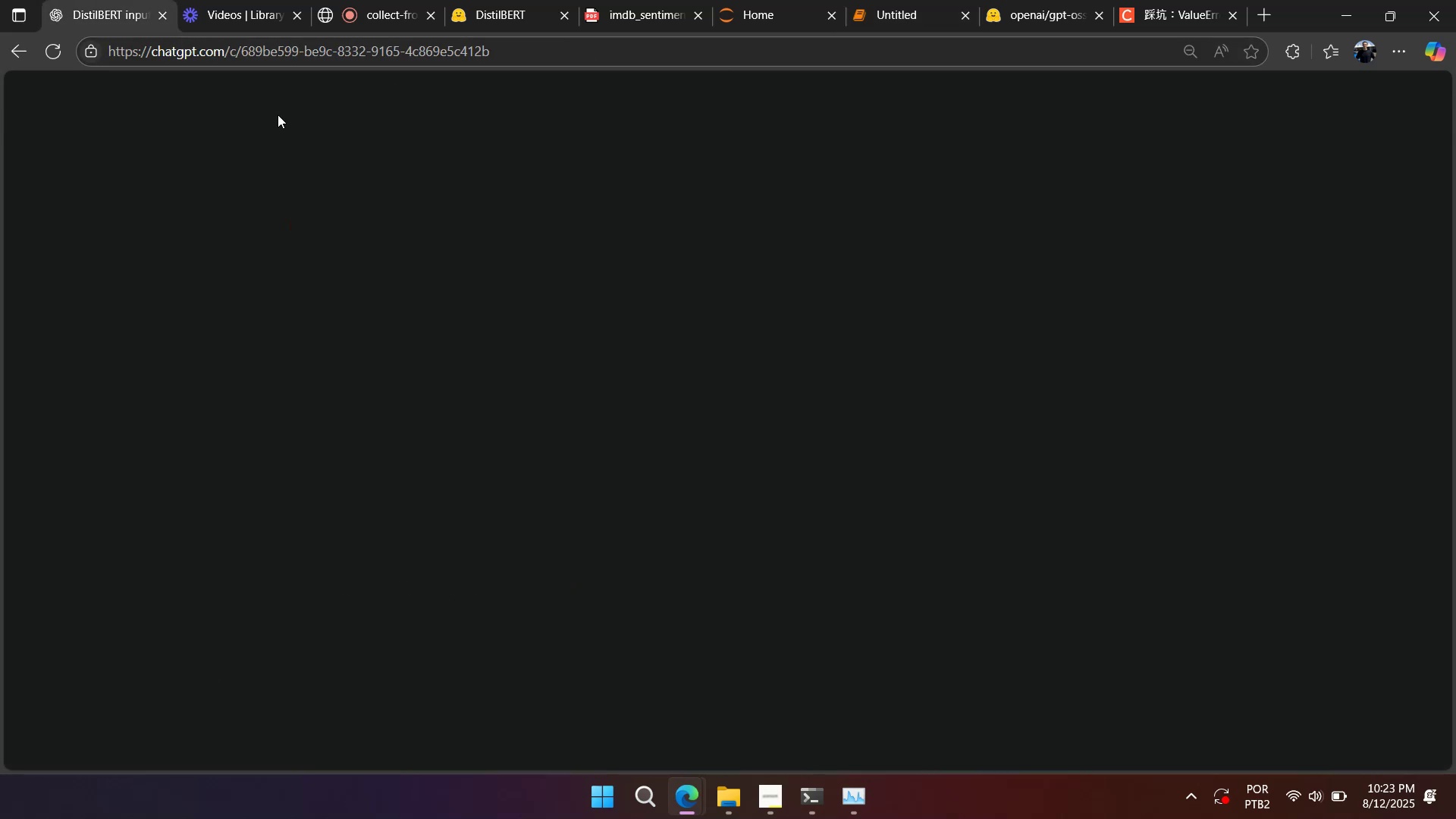 
key(Control+V)
 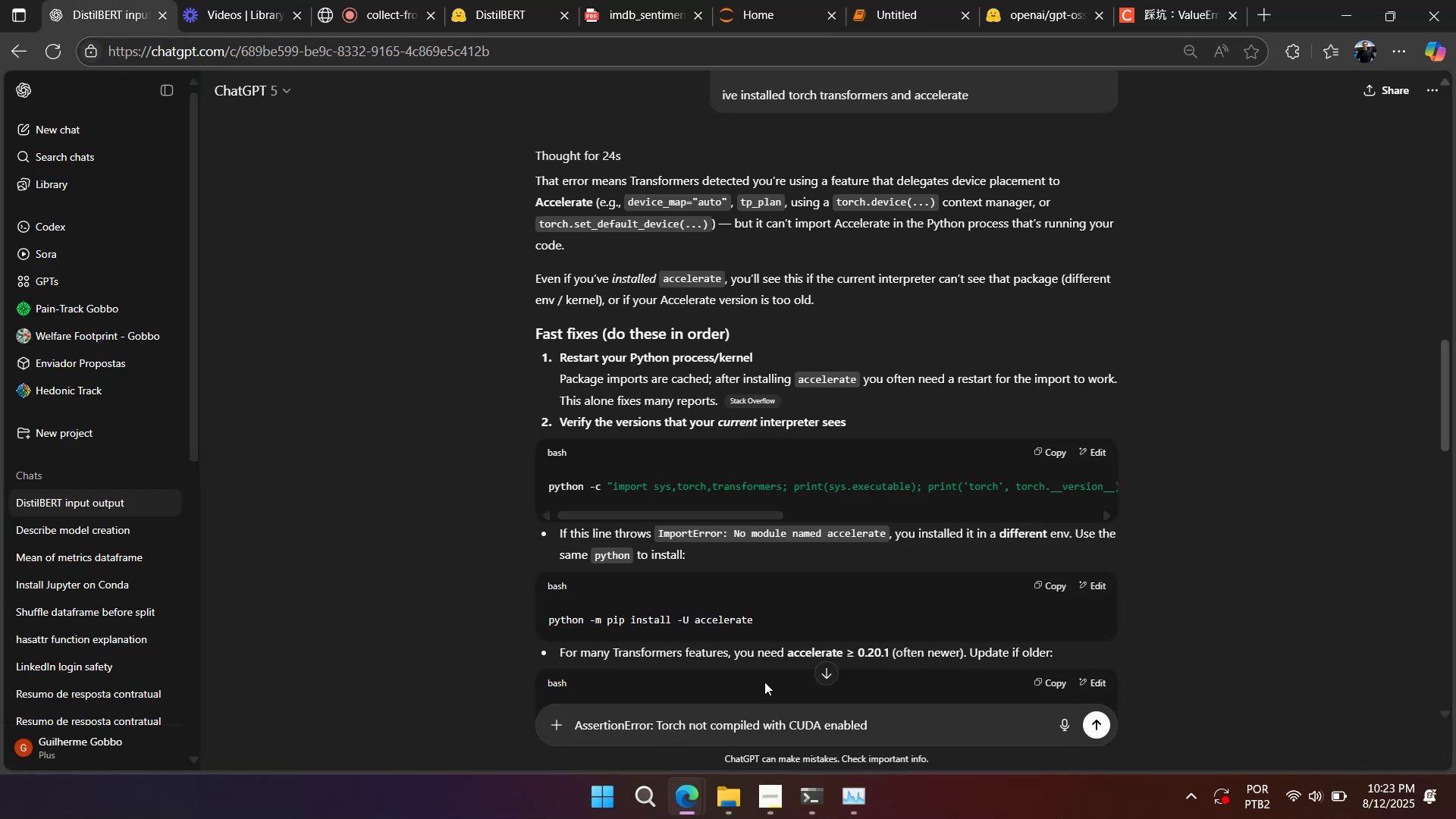 
key(Shift+Enter)
 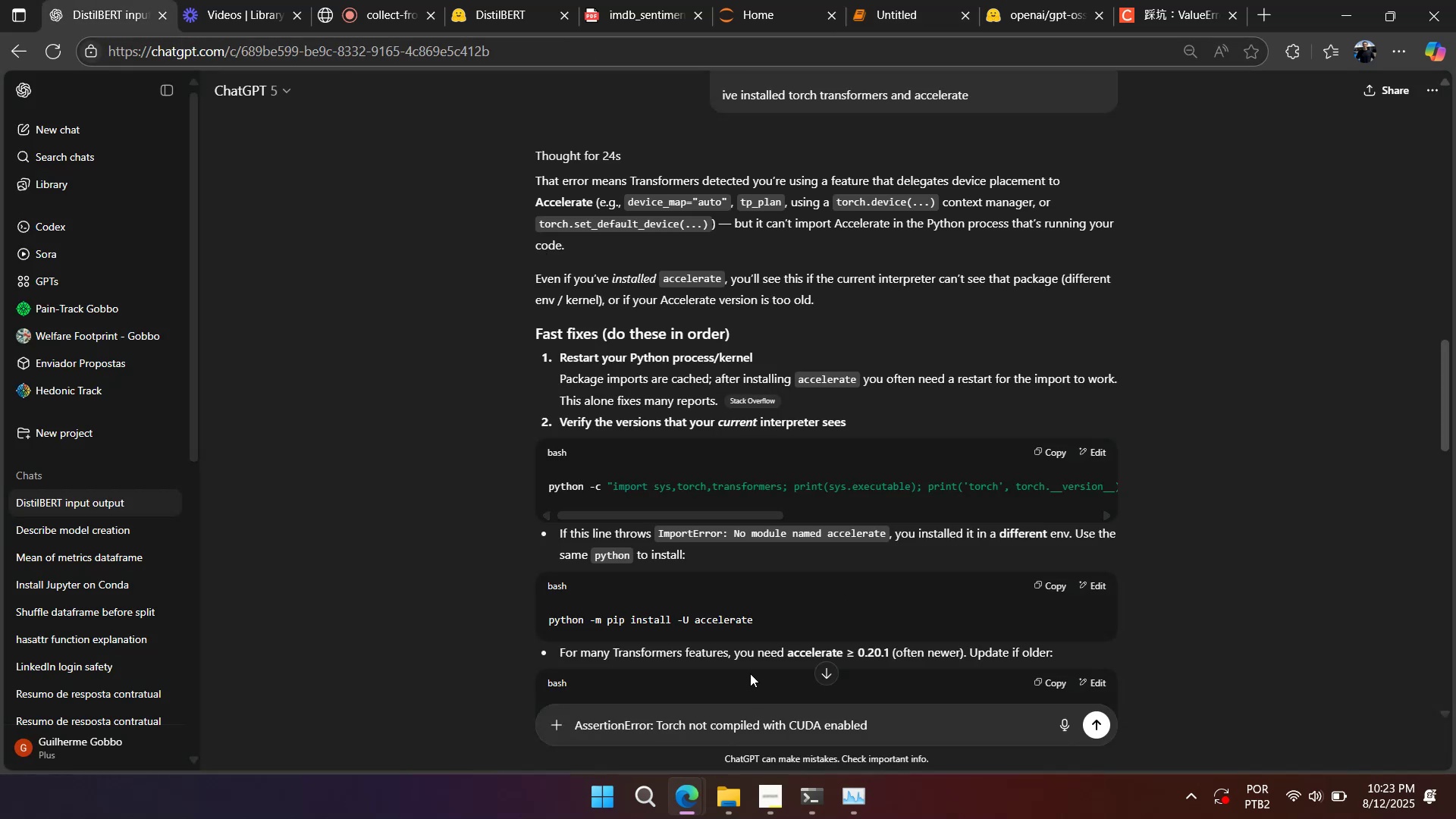 
key(Shift+Enter)
 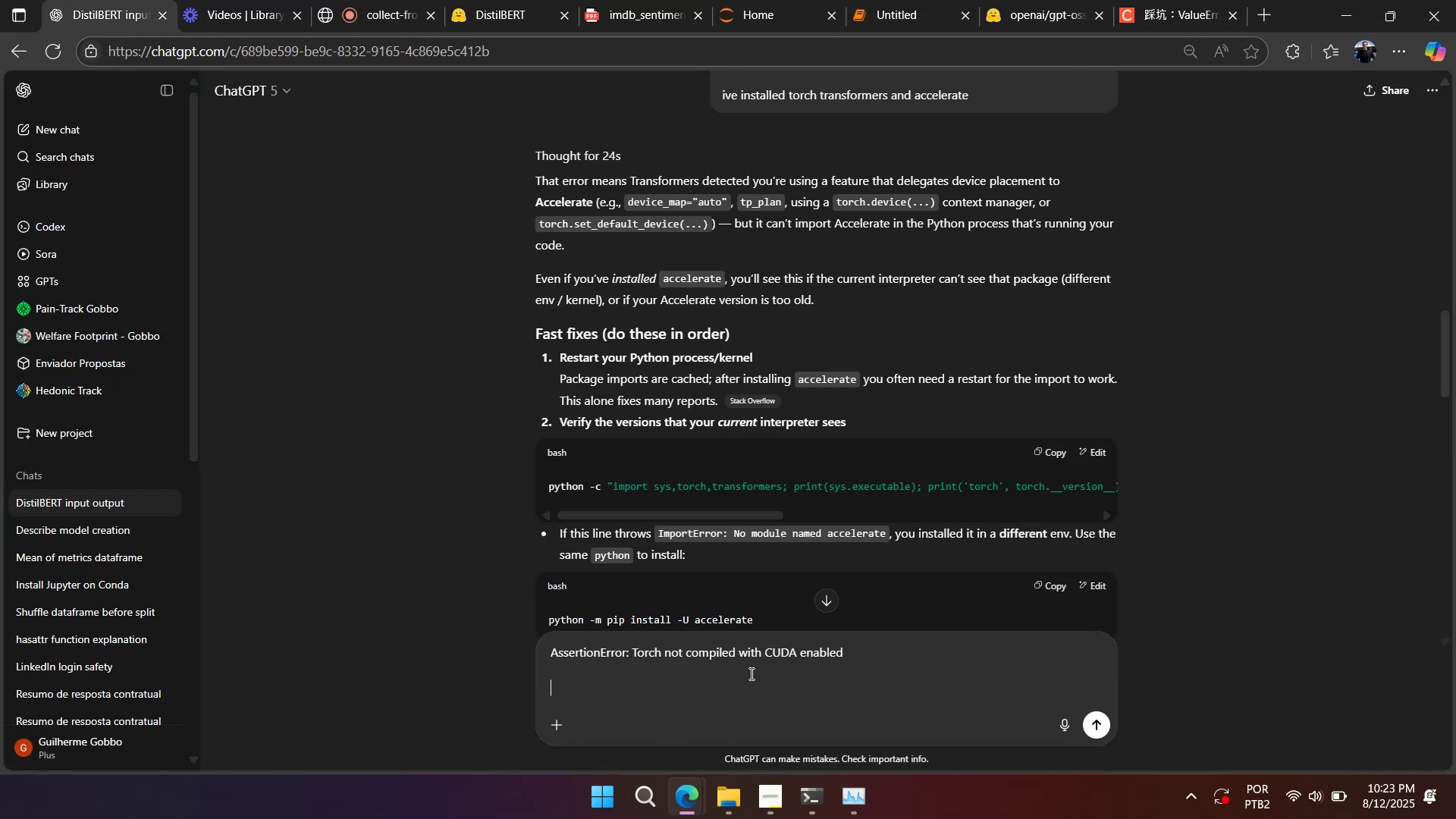 
type(i dont have gpu)
 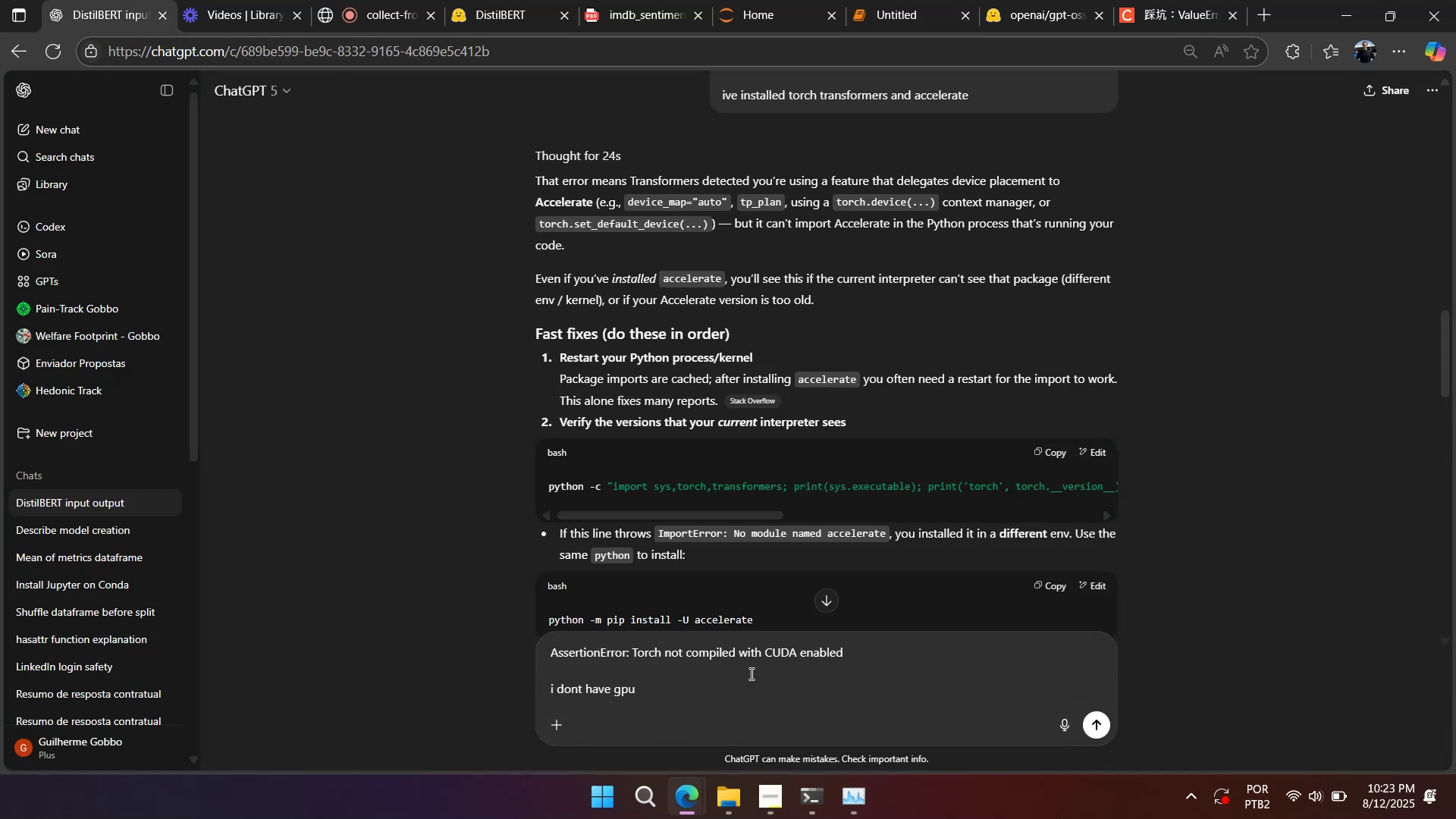 
key(Control+ControlLeft)
 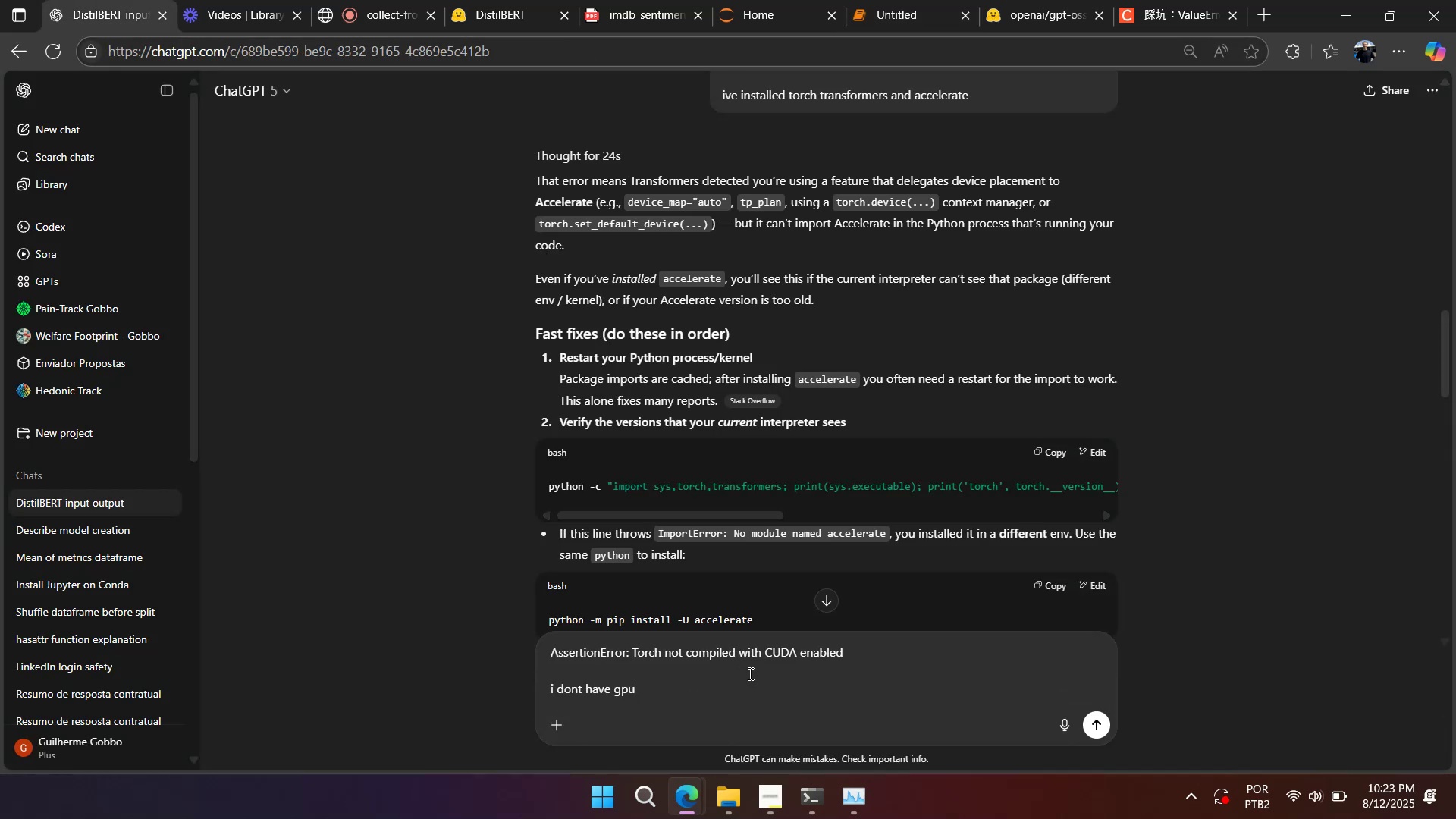 
key(Control+A)
 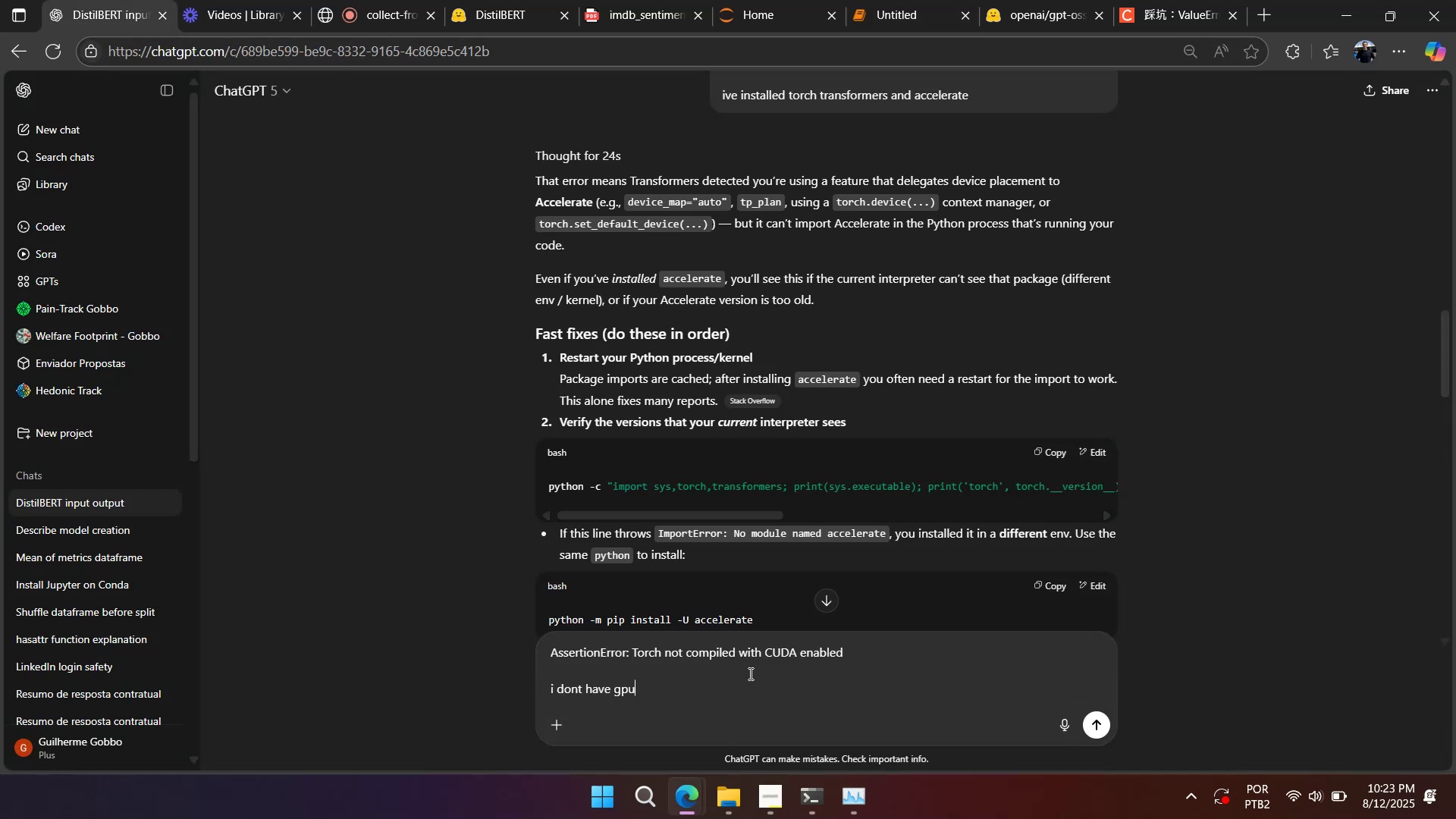 
key(Control+Backspace)
 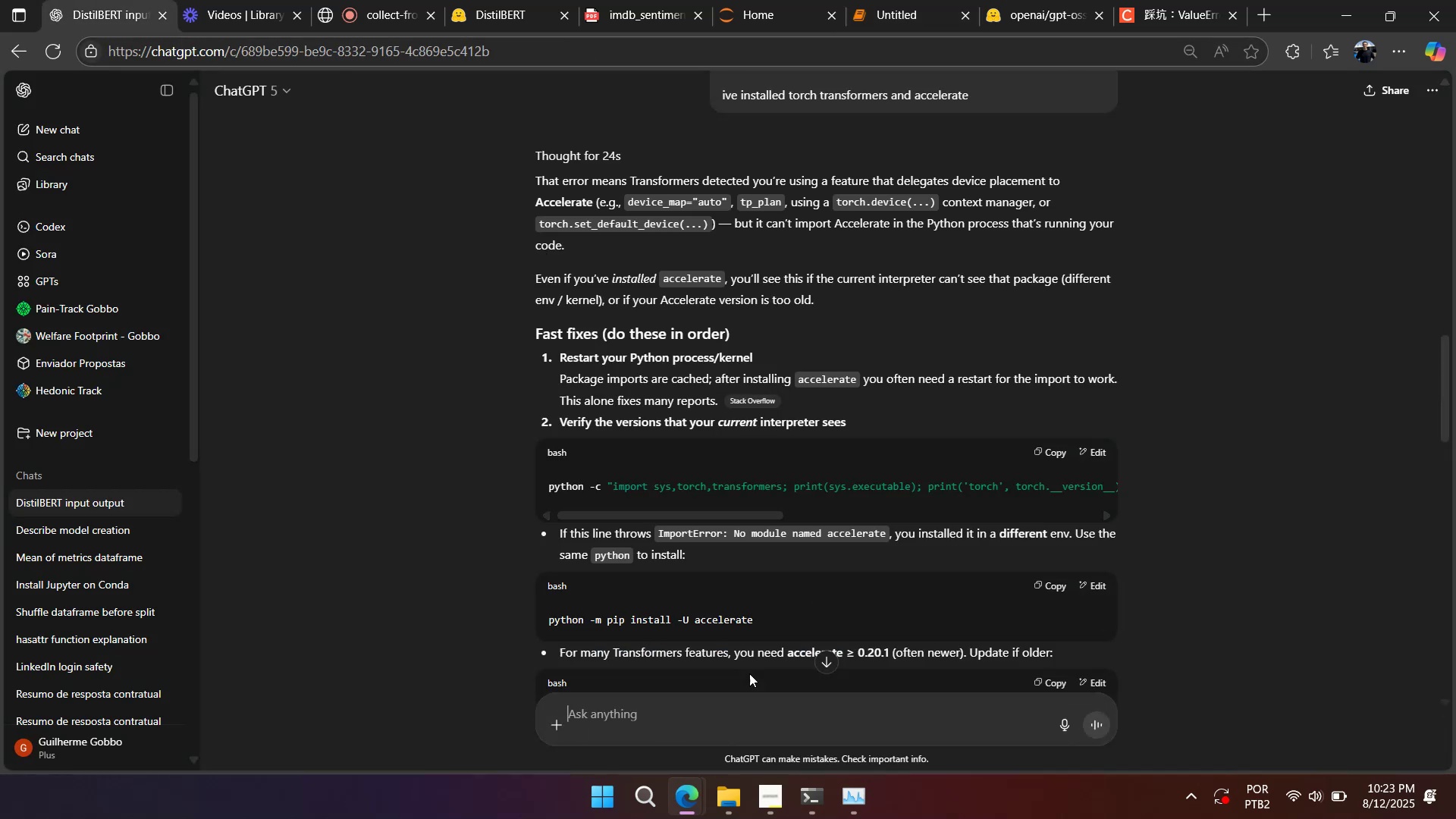 
key(Alt+AltLeft)
 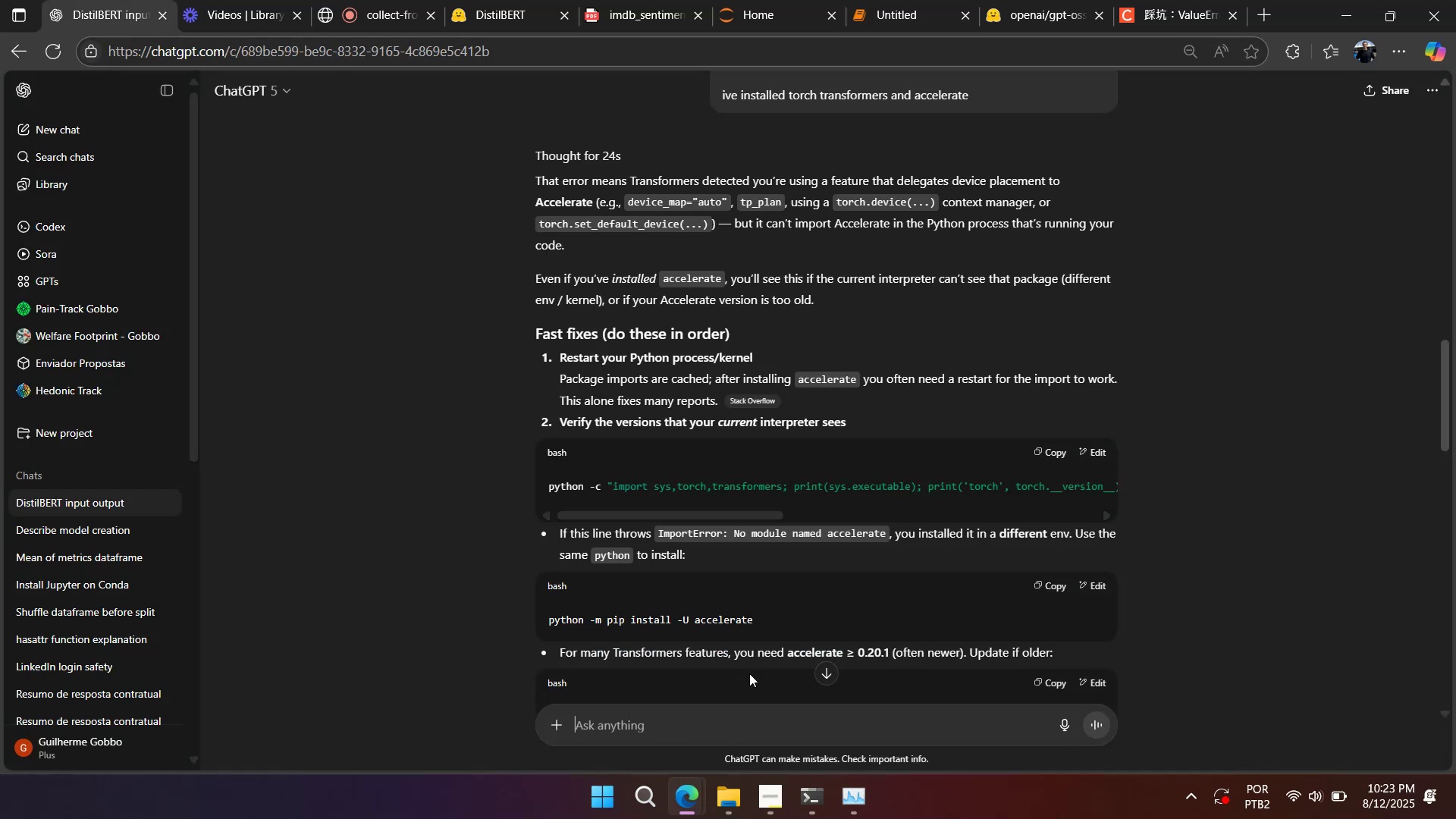 
scroll: coordinate [557, 580], scroll_direction: up, amount: 8.0
 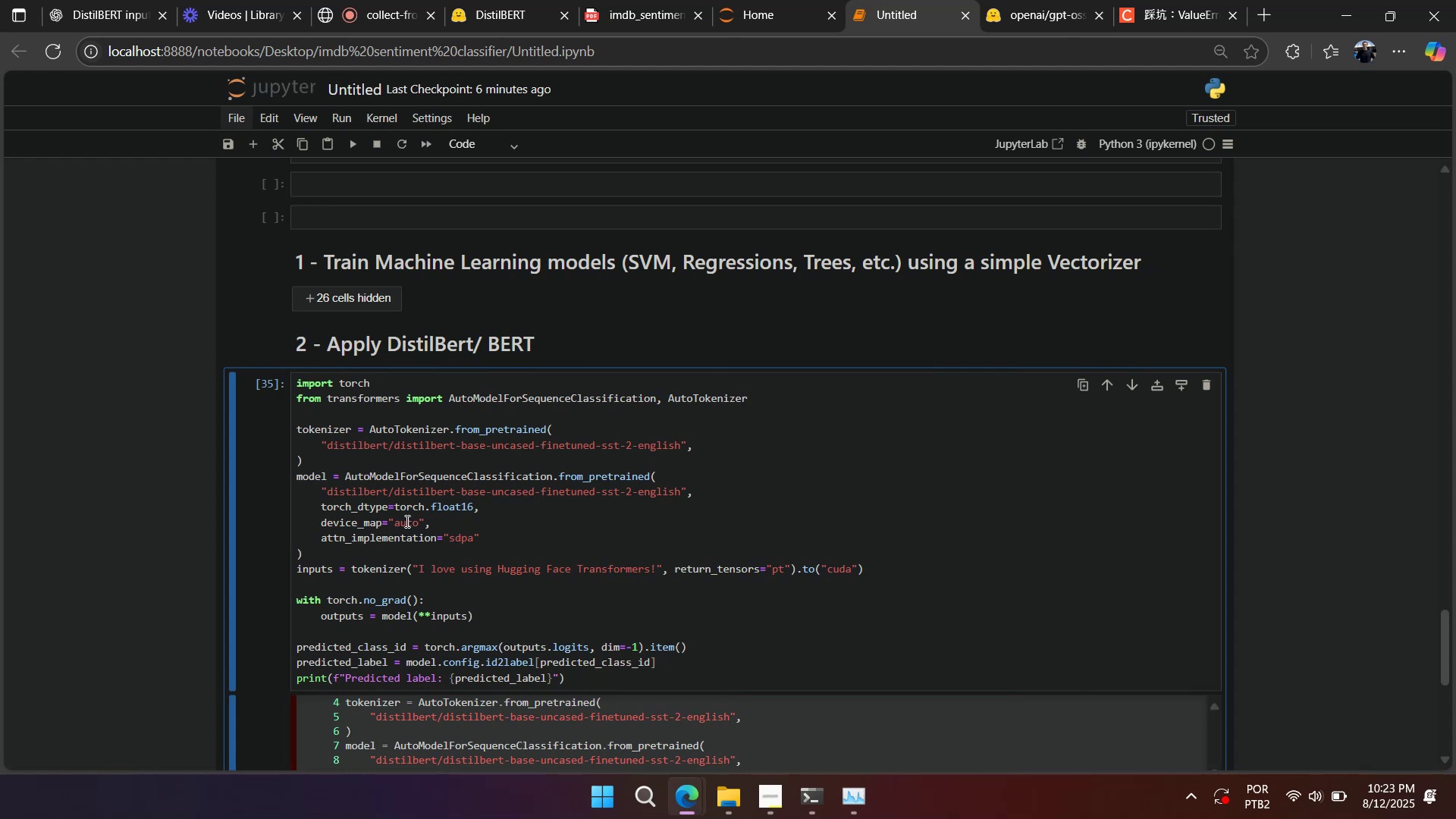 
key(Control+A)
 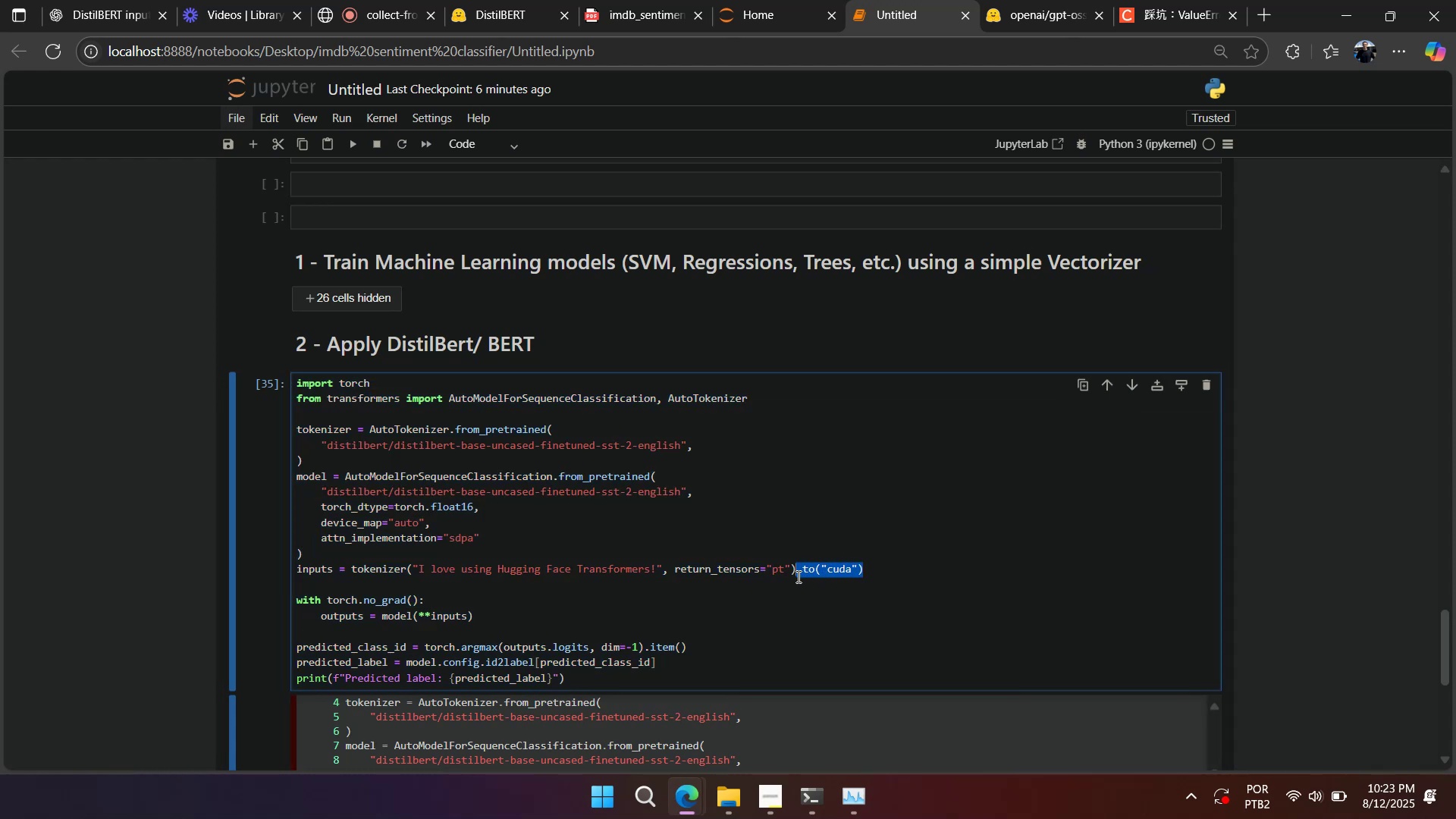 
key(Backspace)
 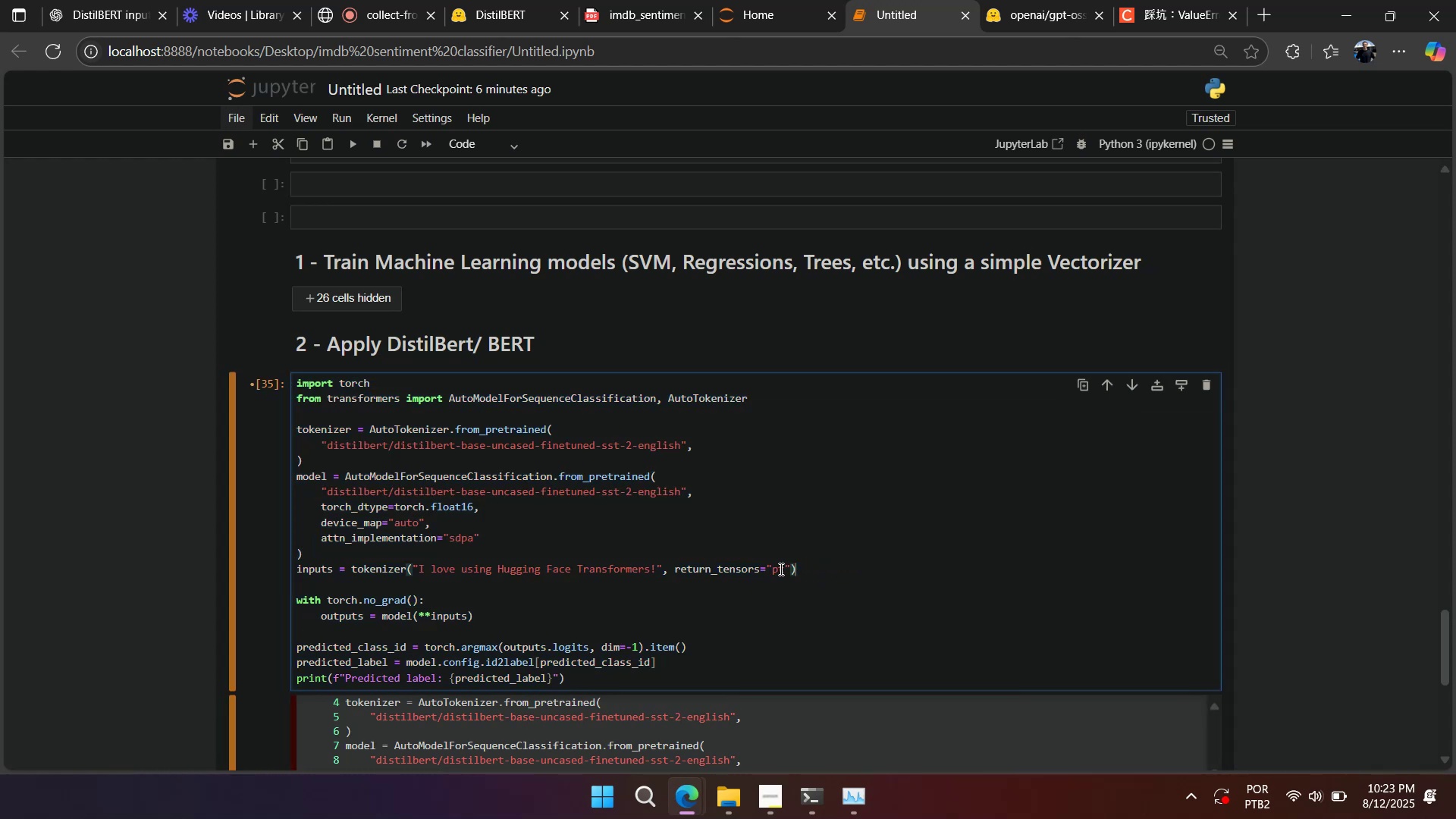 
key(Shift+Enter)
 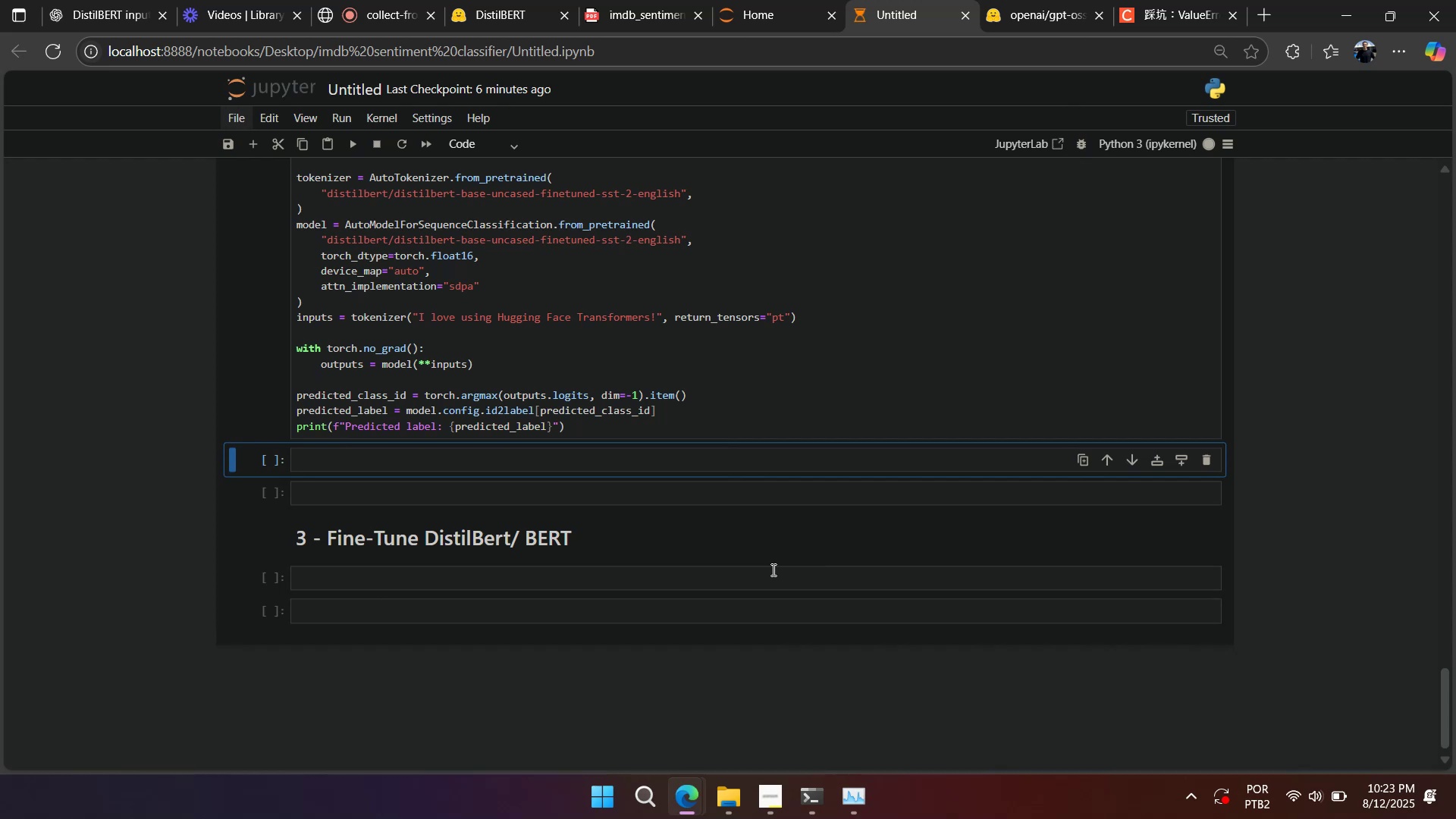 
scroll: coordinate [768, 570], scroll_direction: up, amount: 4.0
 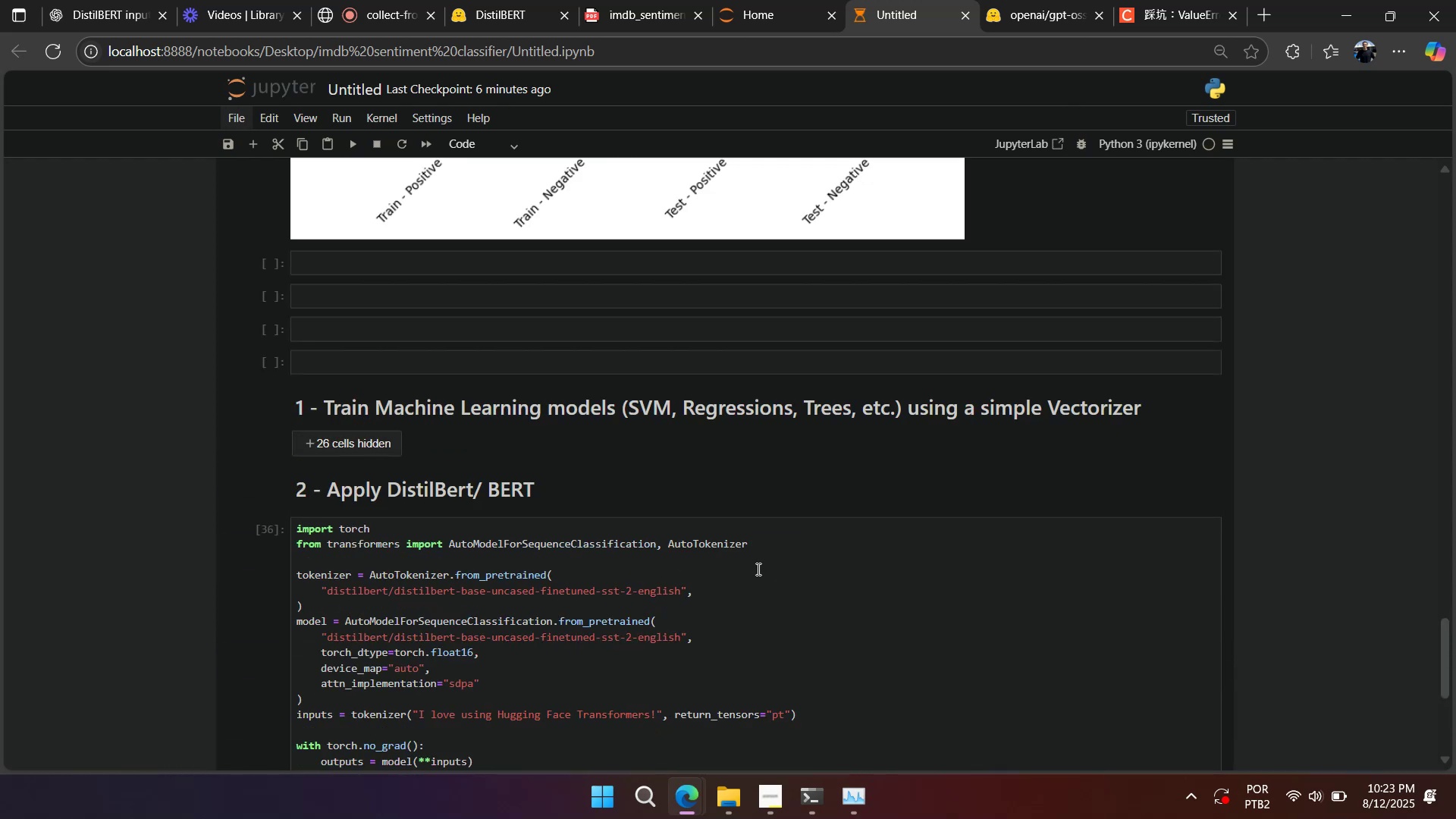 
scroll: coordinate [757, 569], scroll_direction: down, amount: 2.0
 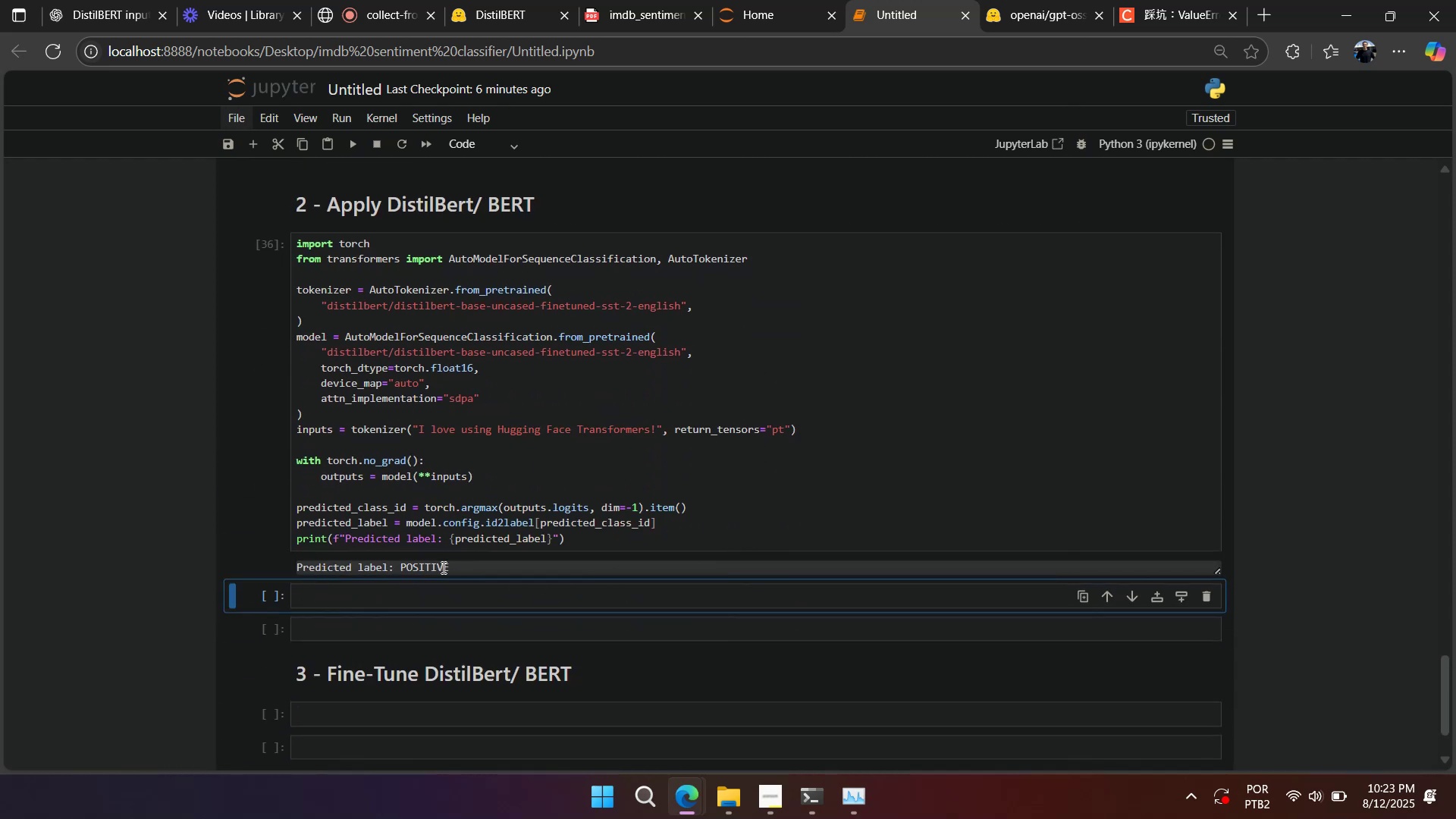 
double_click([441, 566])
 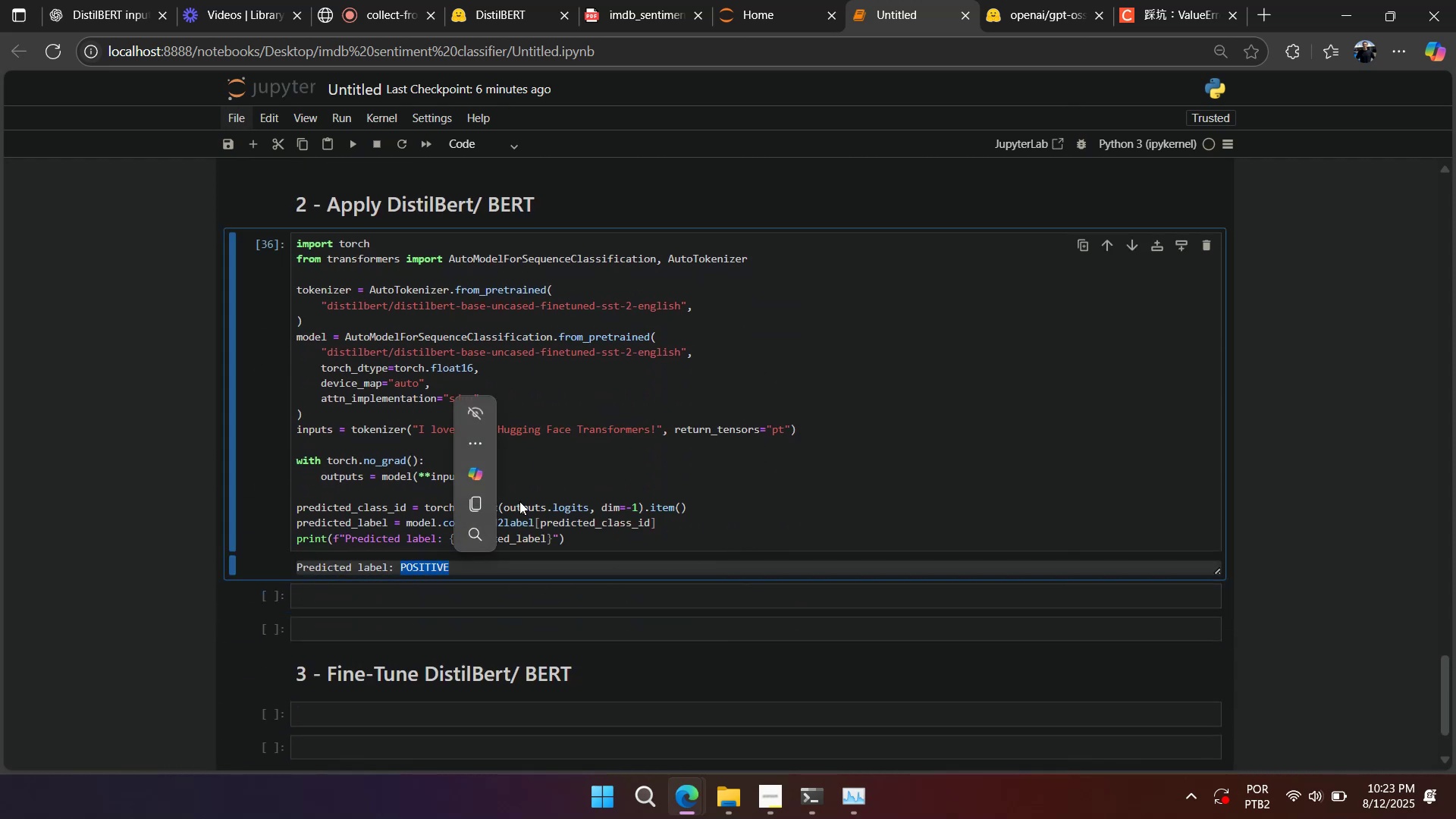 
left_click([611, 480])
 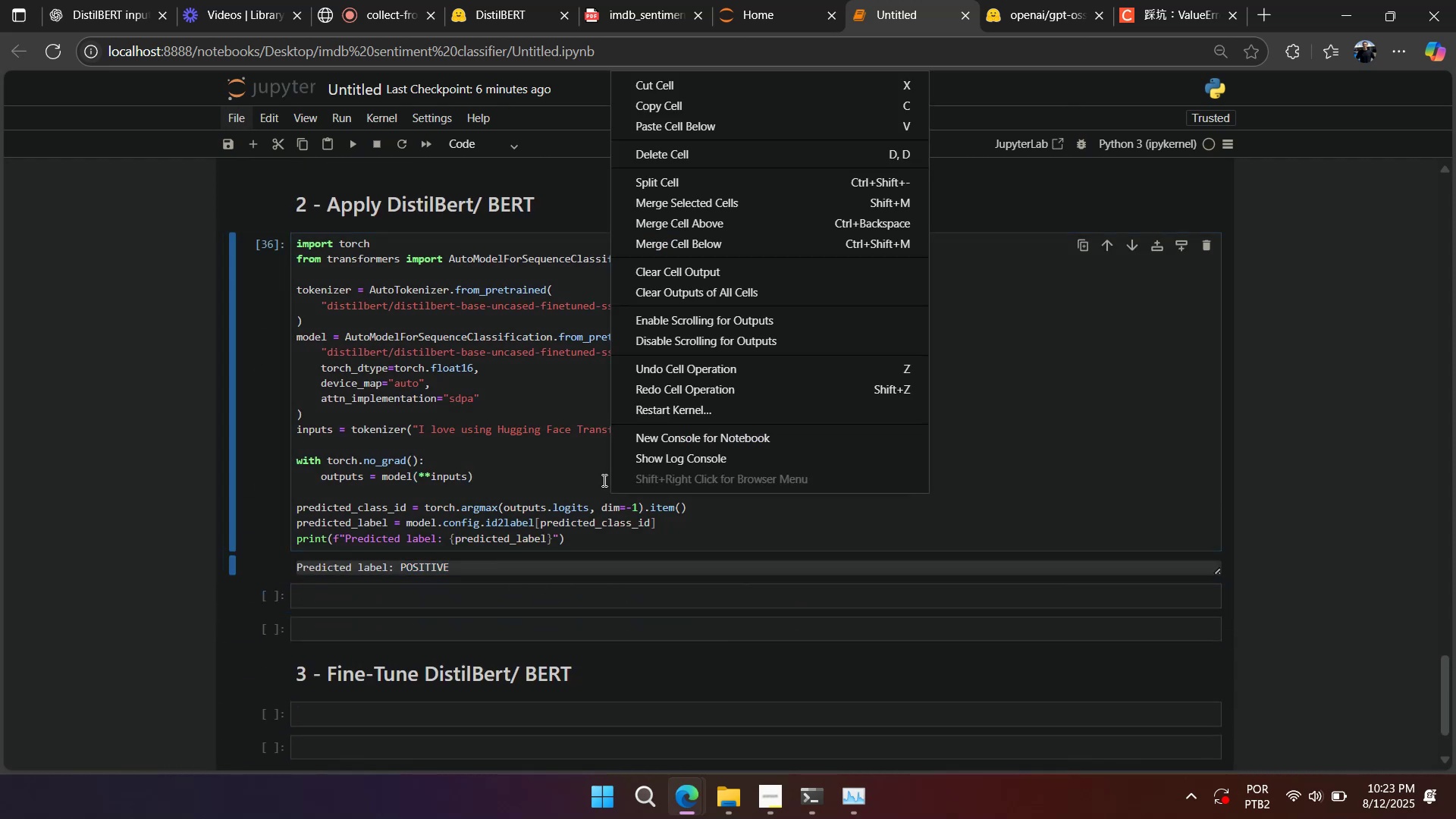 
left_click([568, 481])
 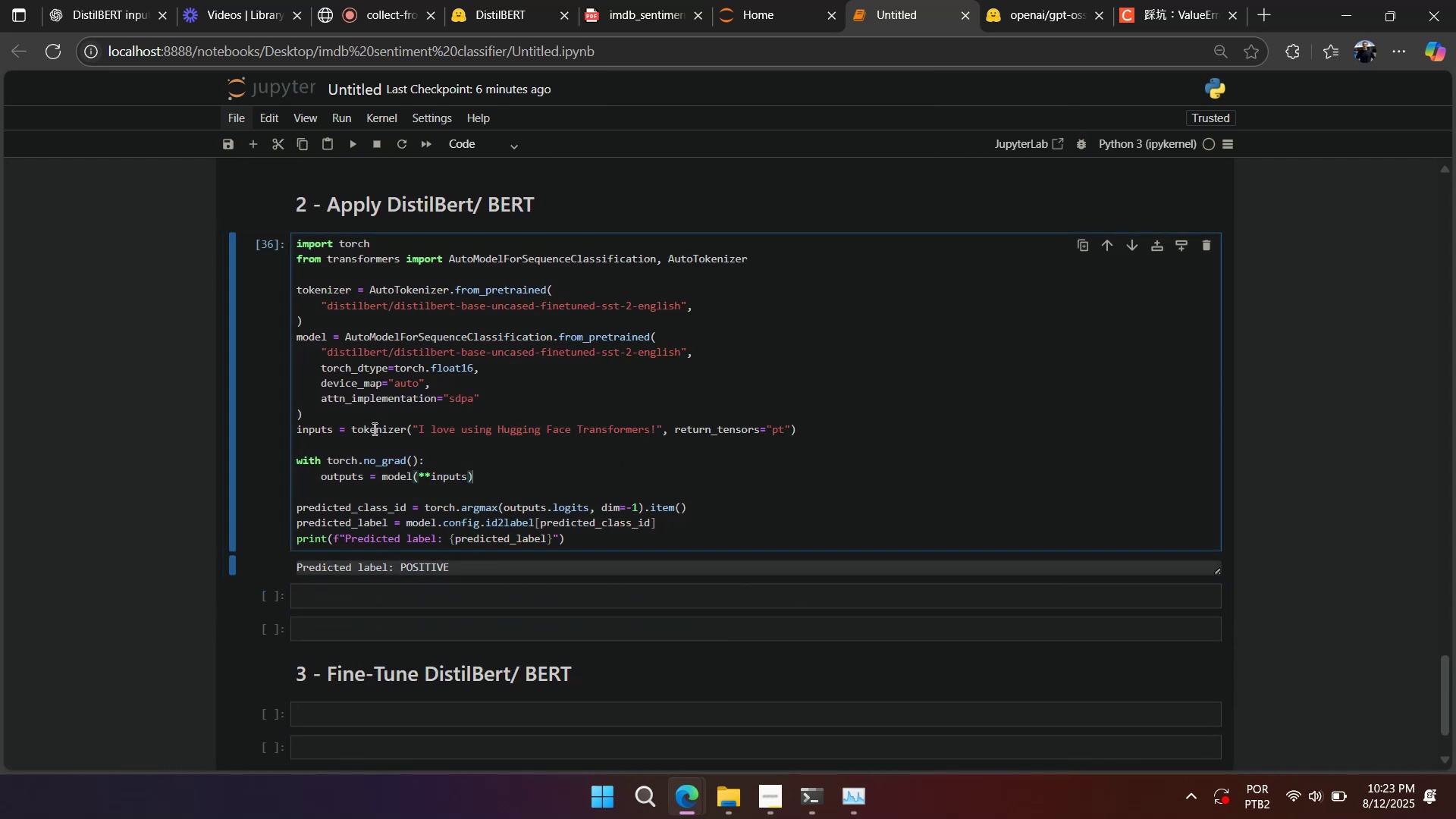 
left_click([331, 413])
 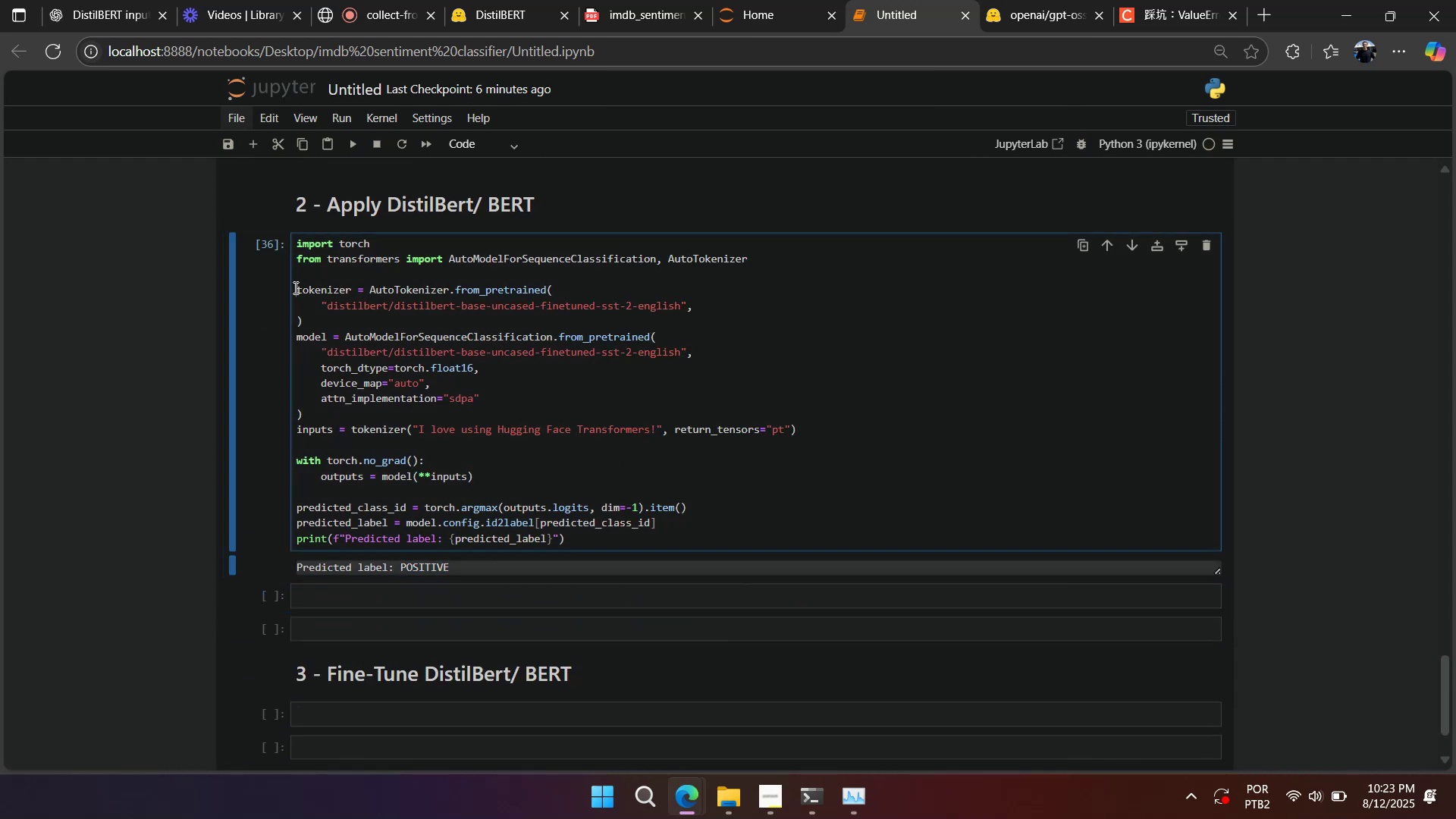 
key(Control+X)
 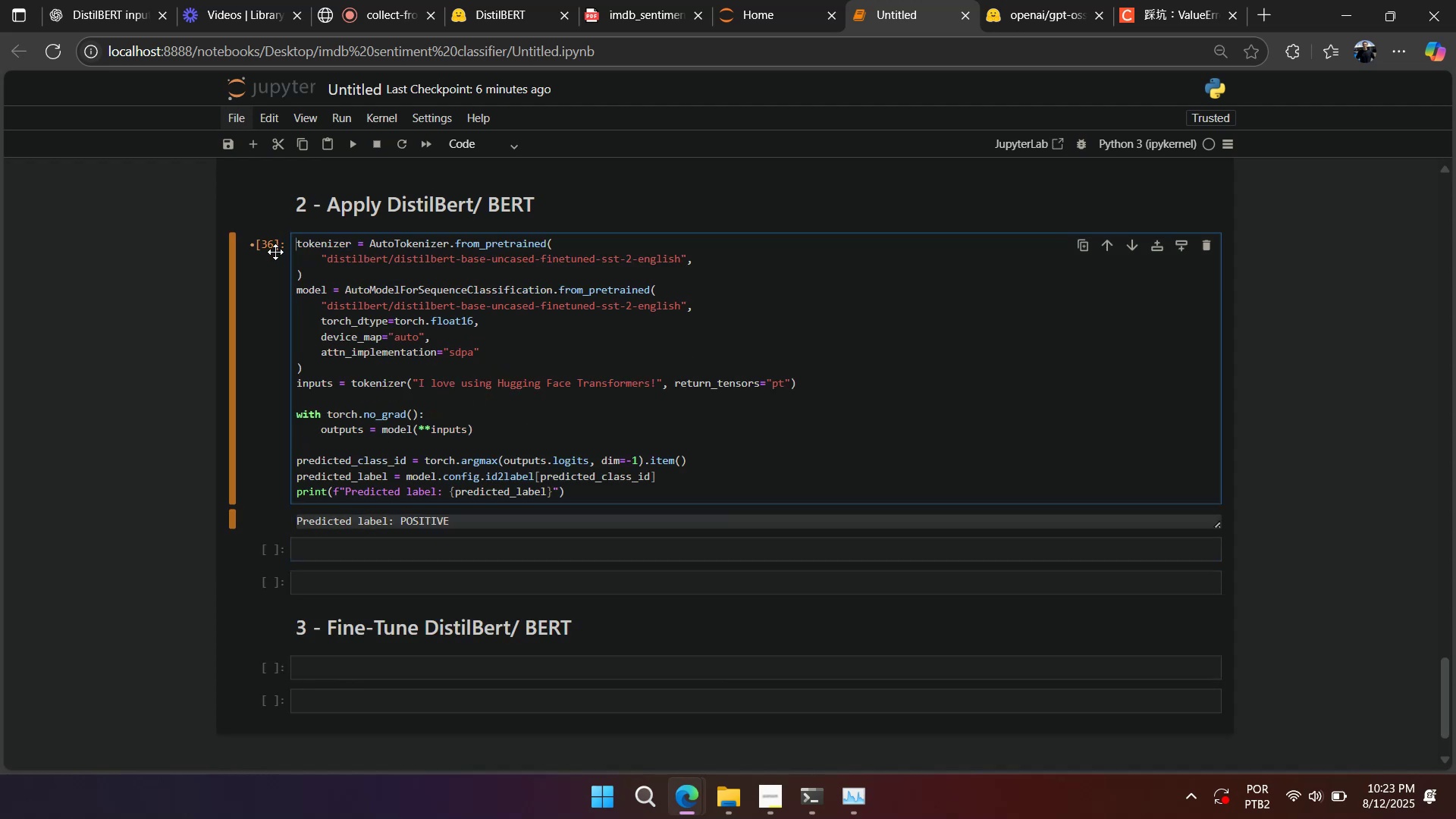 
left_click([274, 253])
 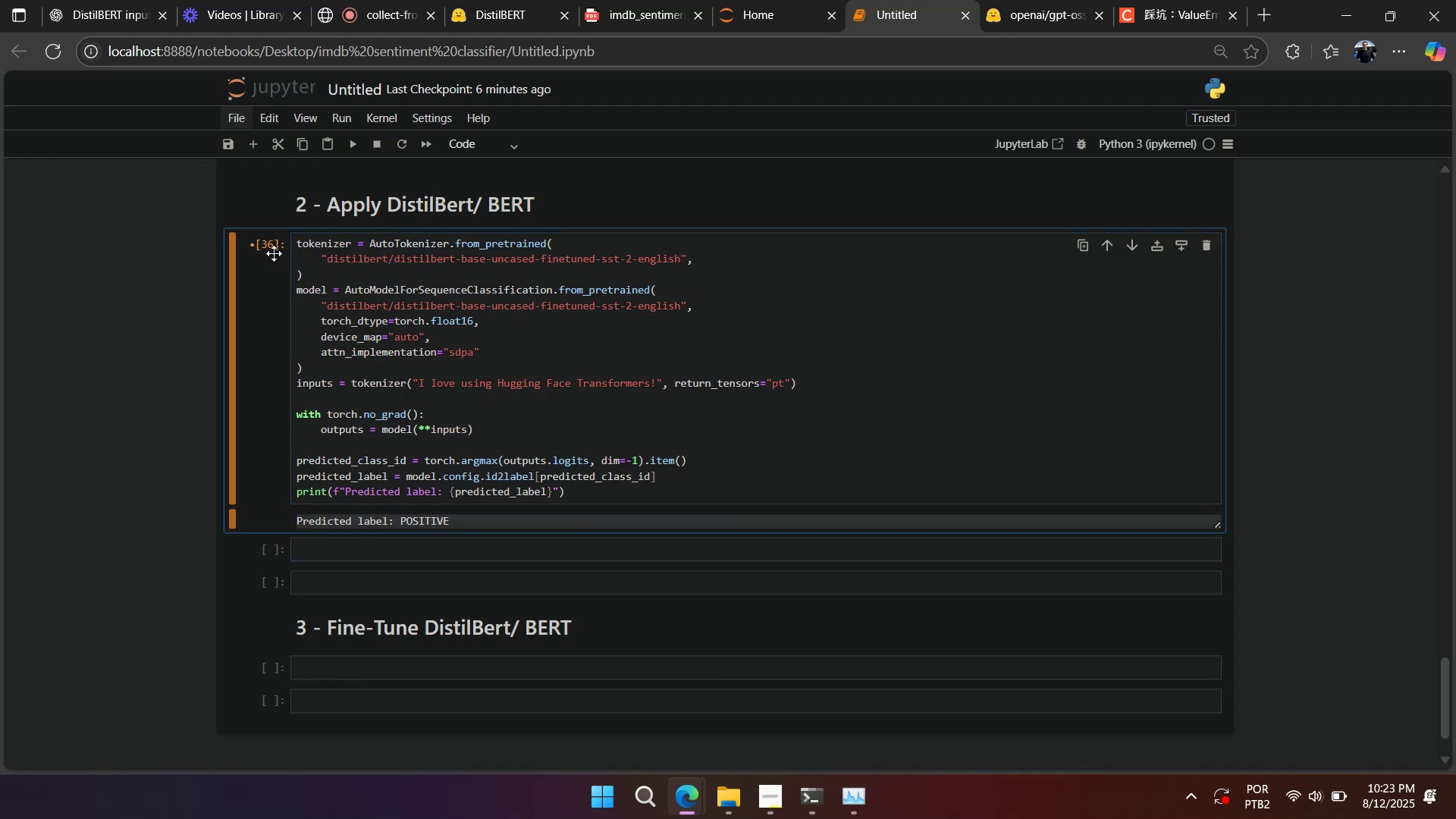 
key(A)
 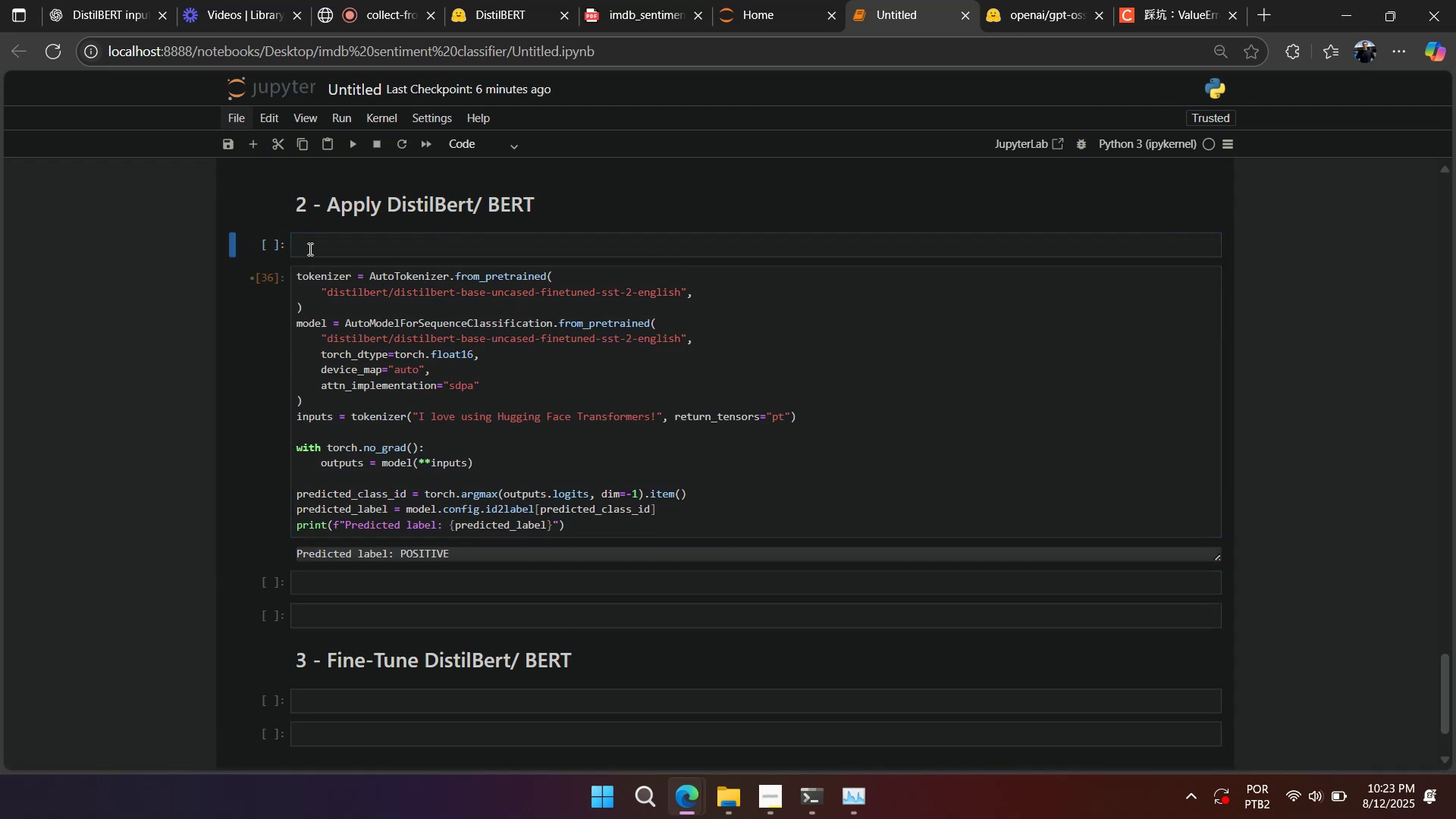 
double_click([315, 246])
 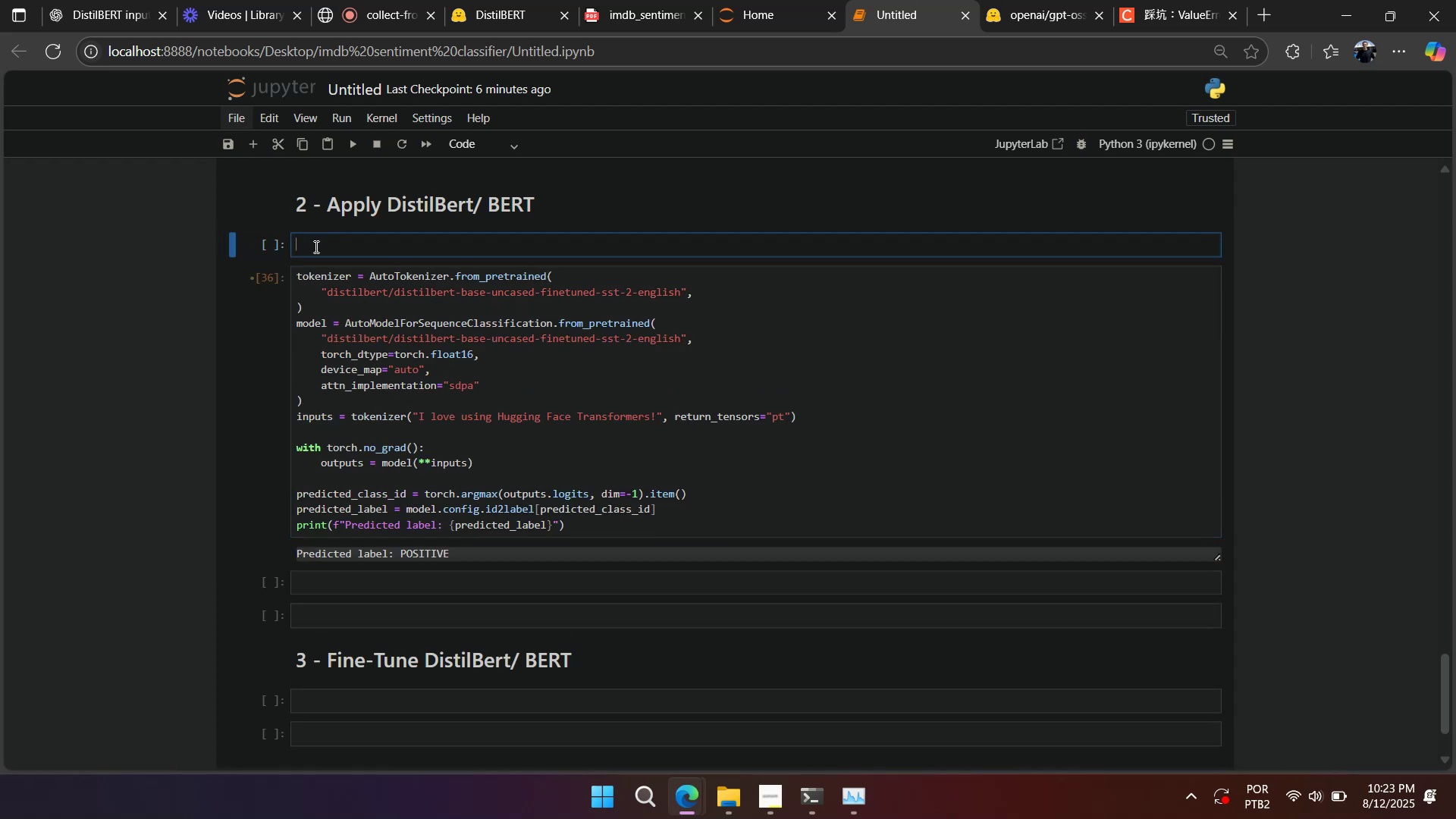 
key(Control+V)
 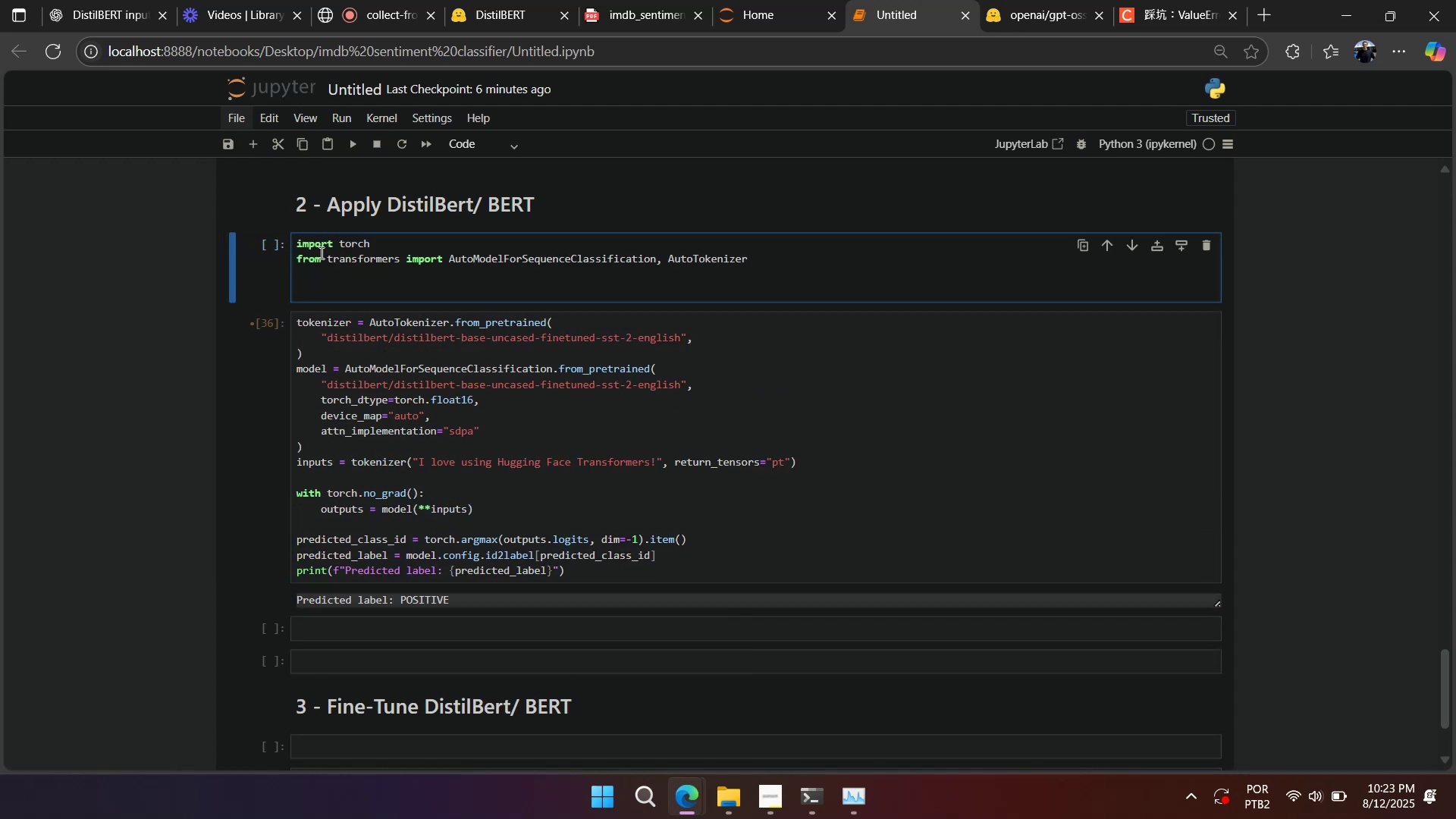 
key(Backspace)
 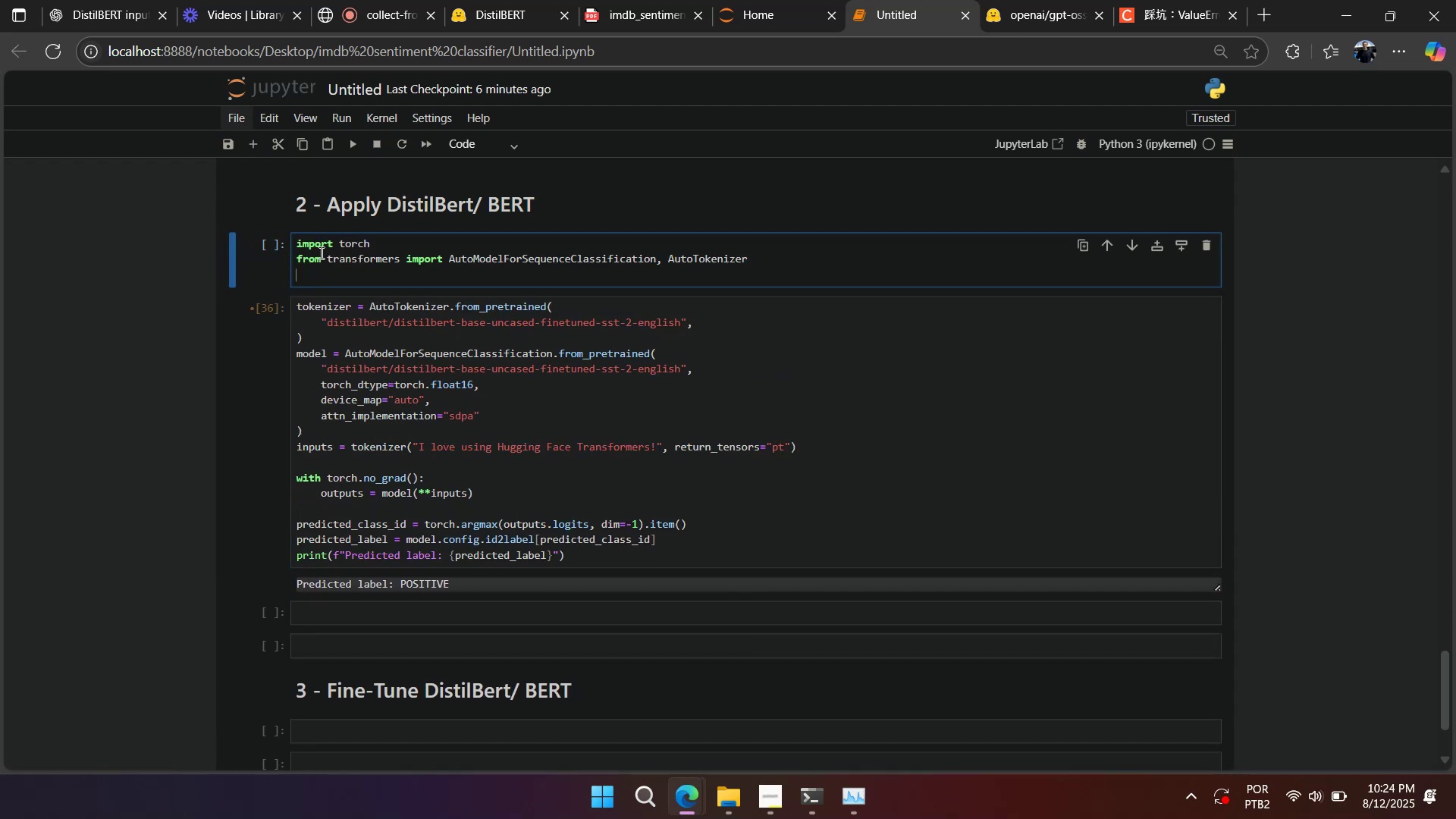 
key(Backspace)
 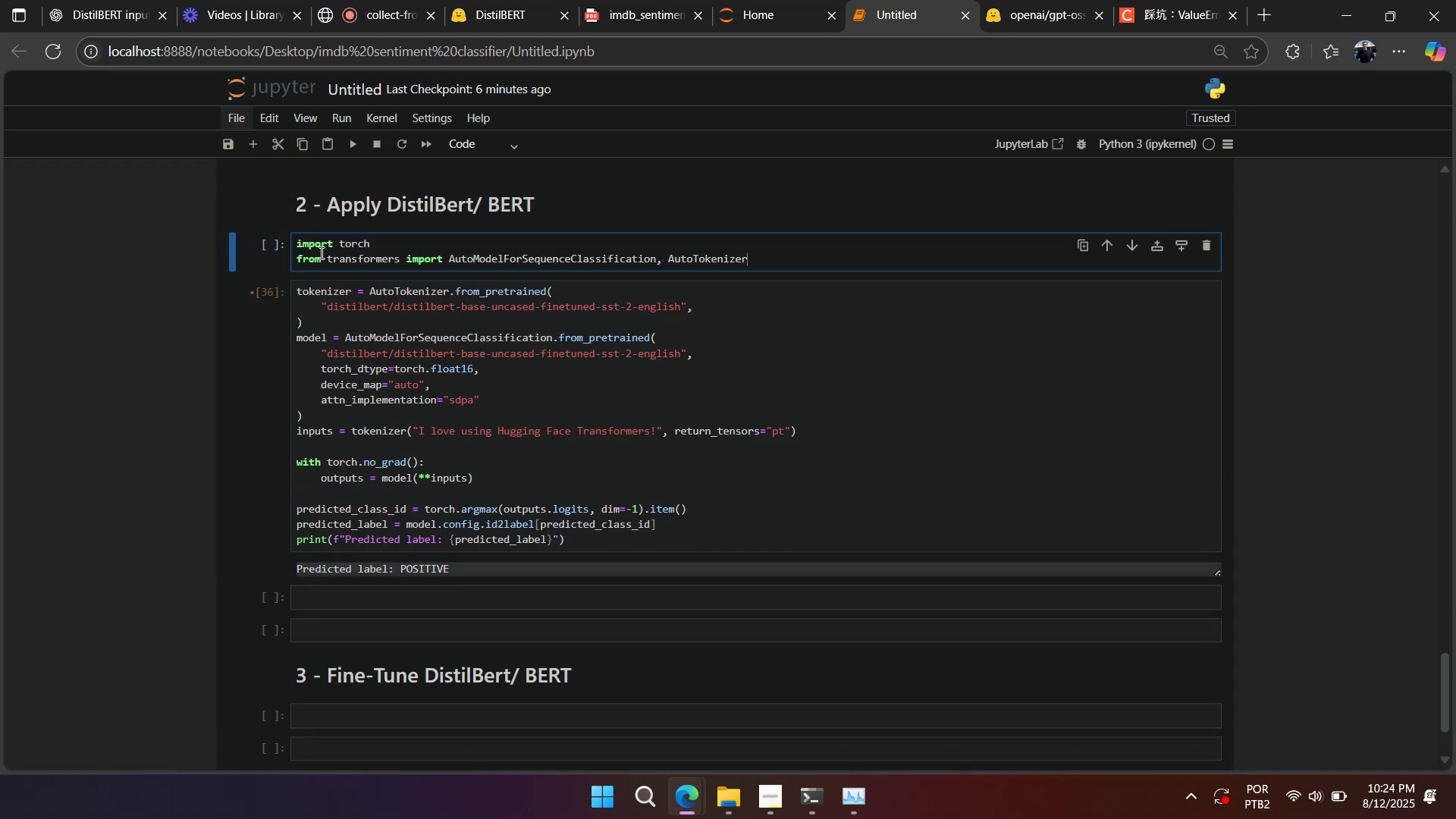 
key(Shift+Enter)
 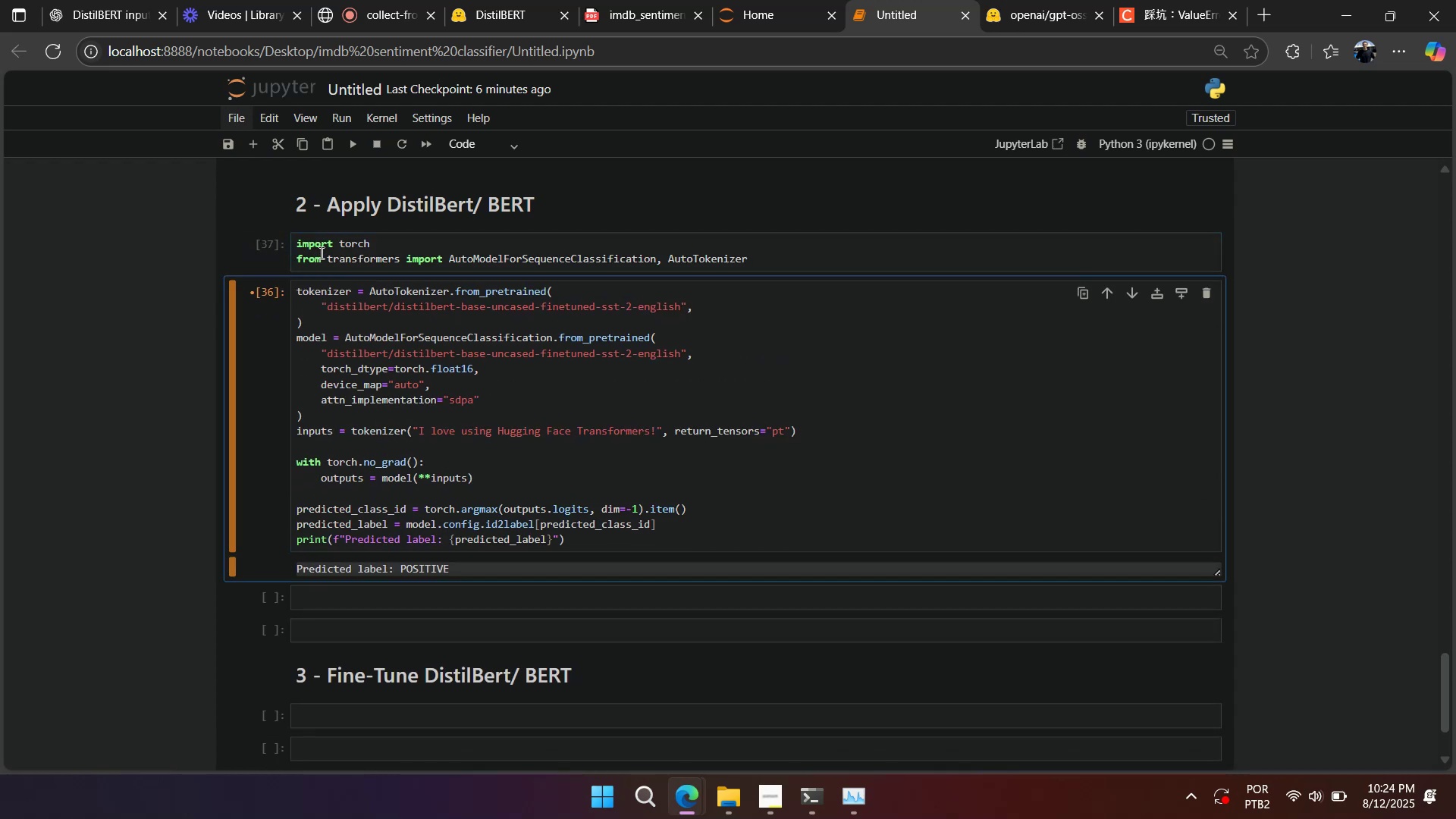 
key(Shift+Enter)
 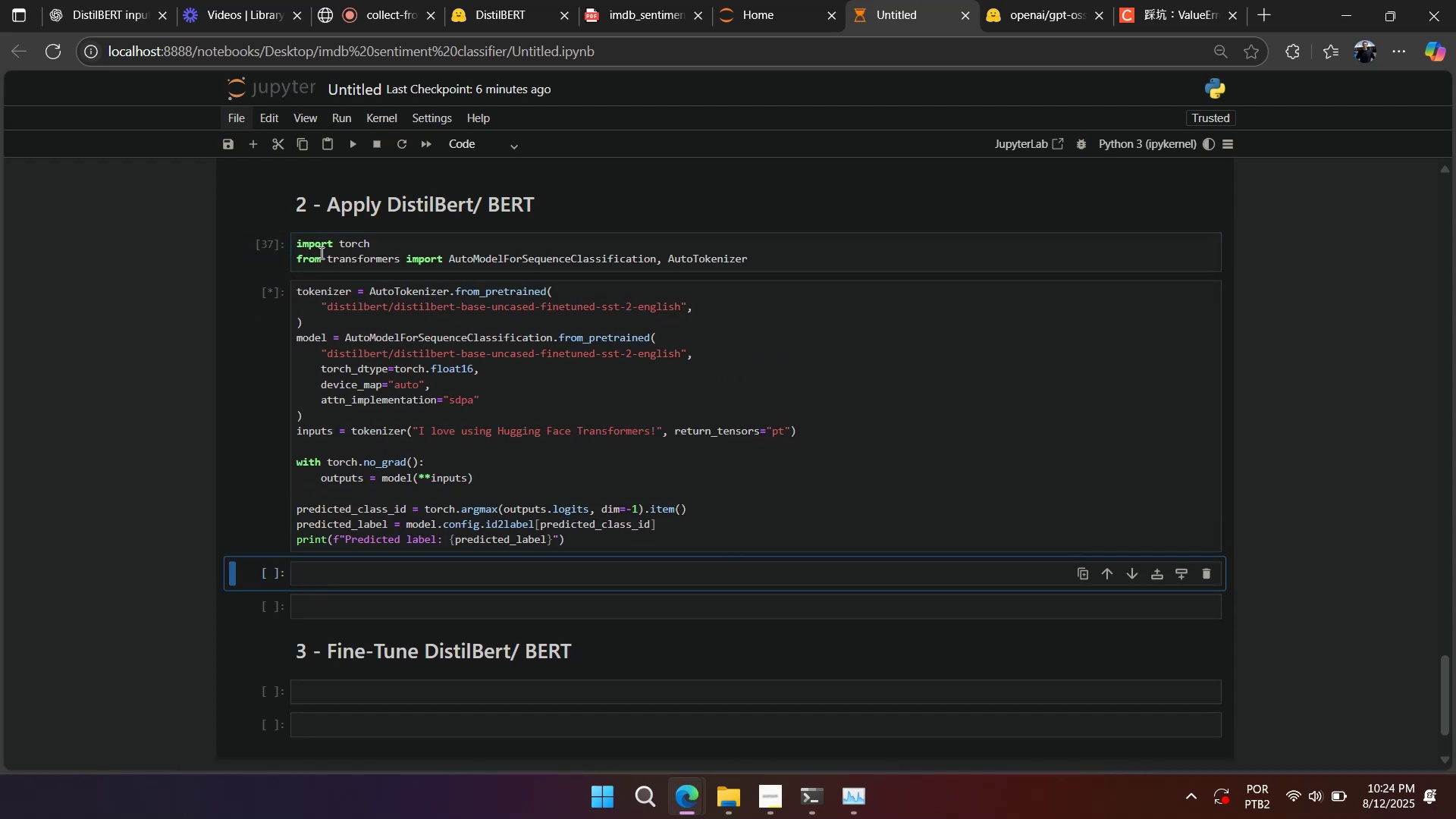 
scroll: coordinate [360, 375], scroll_direction: up, amount: 28.0
 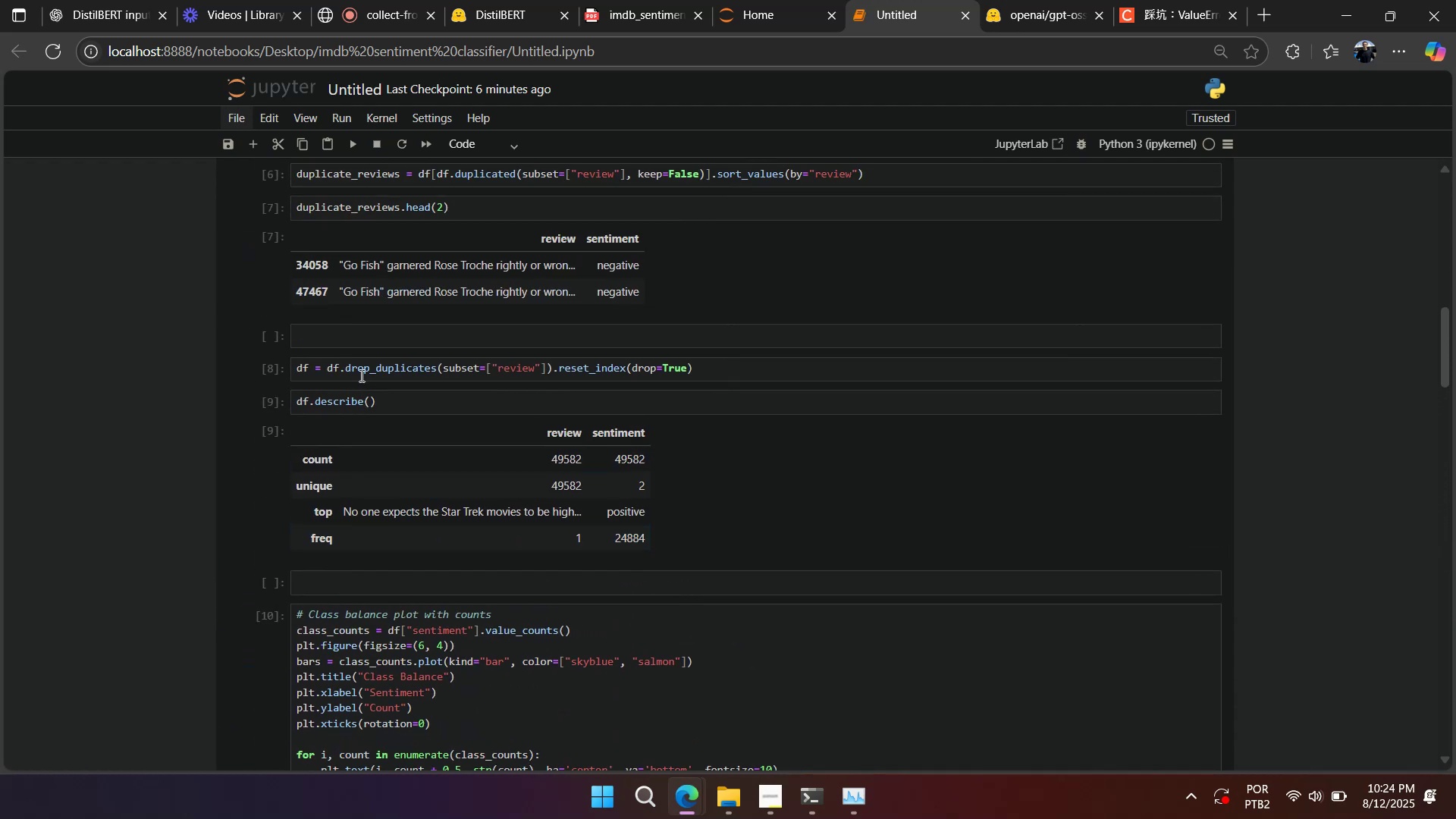 
scroll: coordinate [358, 378], scroll_direction: down, amount: 27.0
 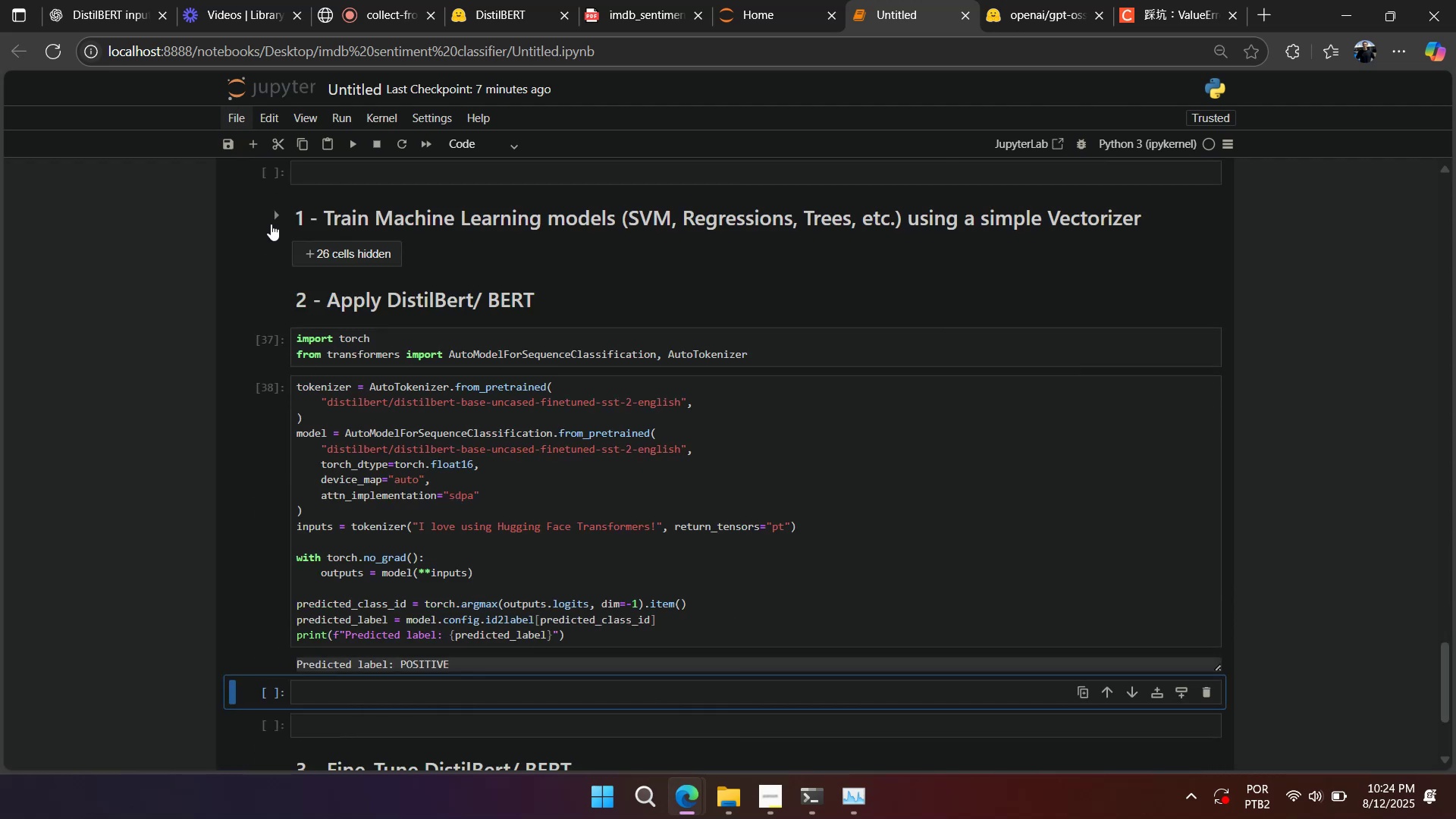 
left_click([271, 218])
 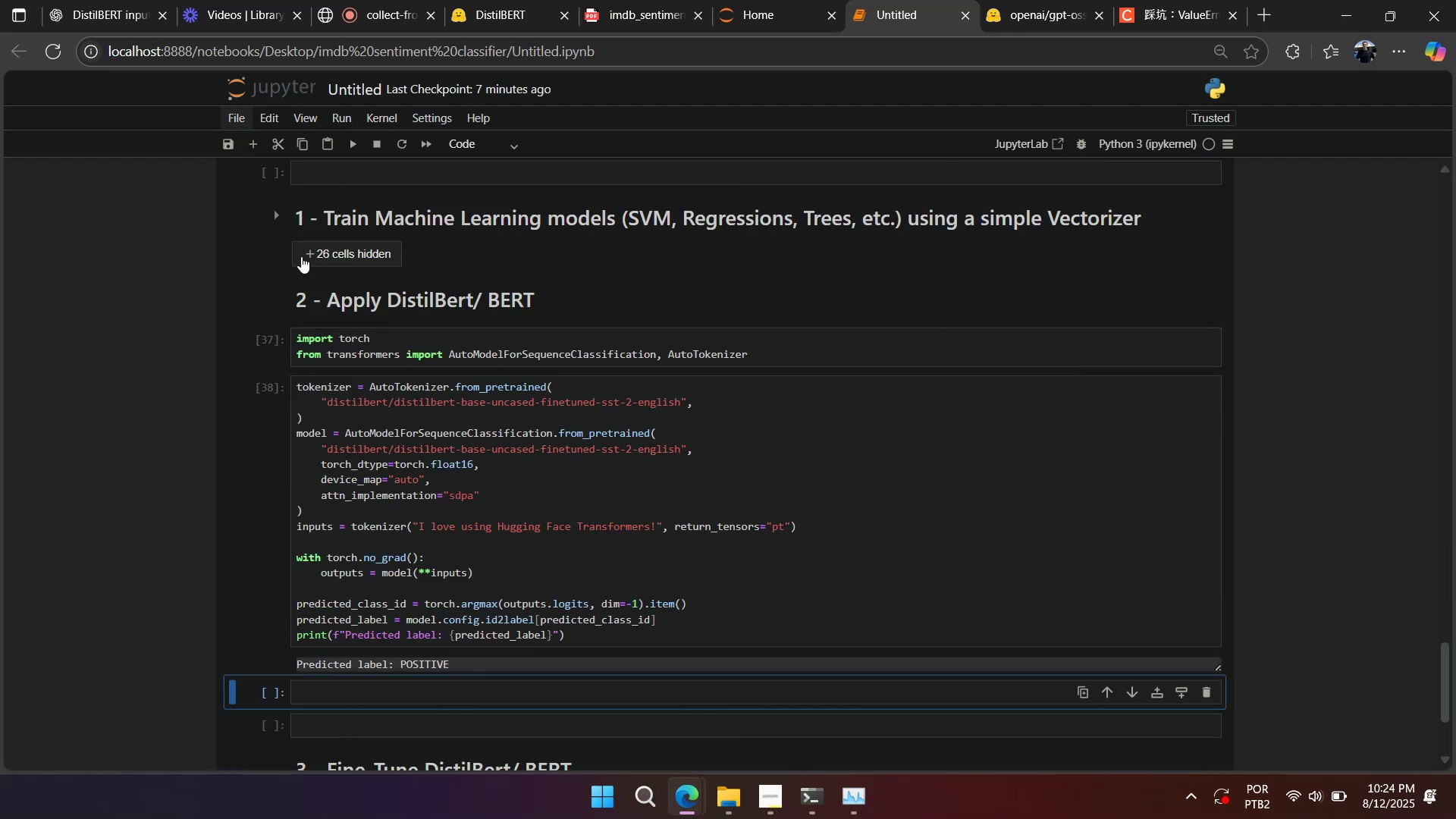 
scroll: coordinate [391, 389], scroll_direction: down, amount: 39.0
 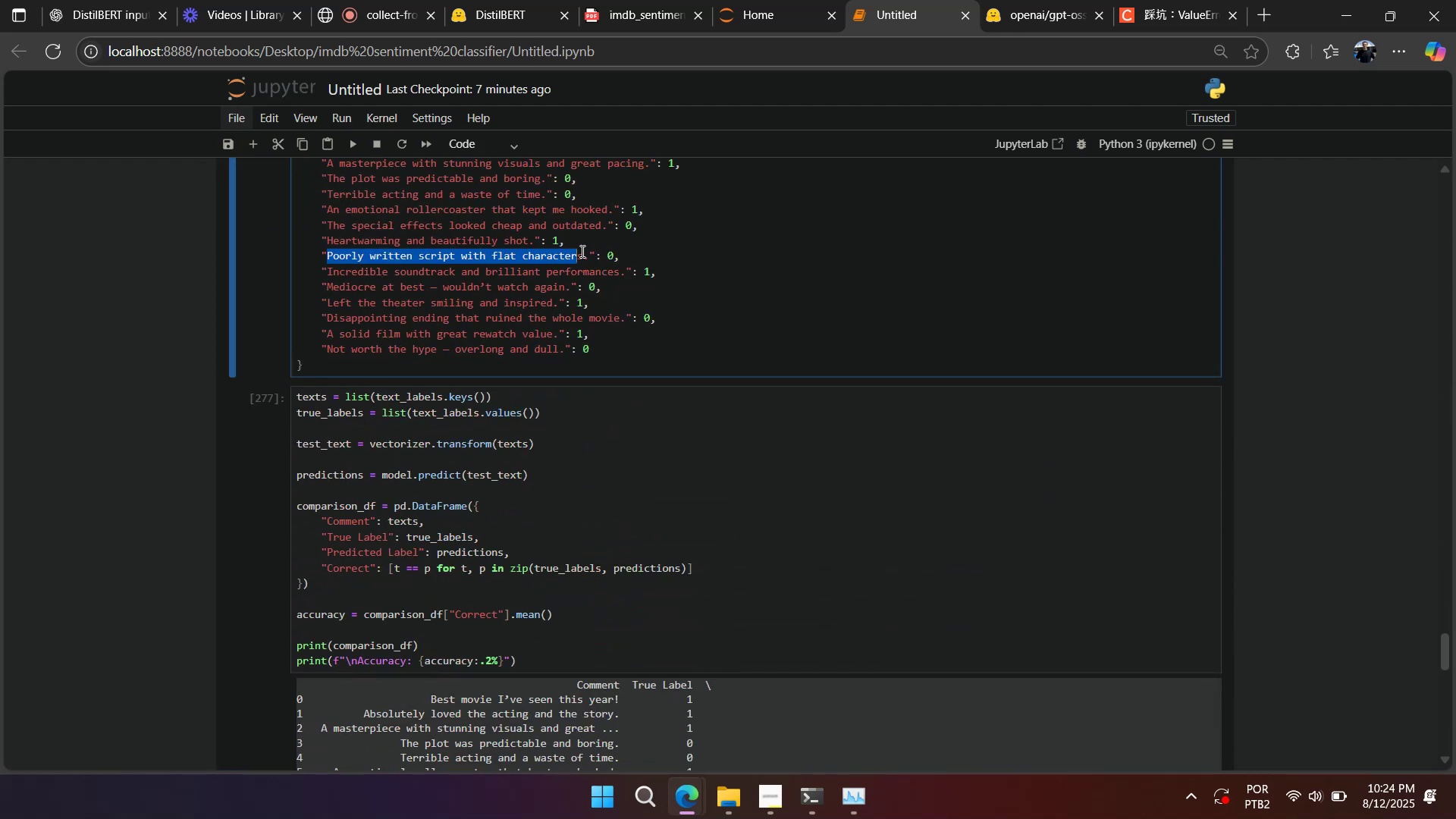 
key(Control+C)
 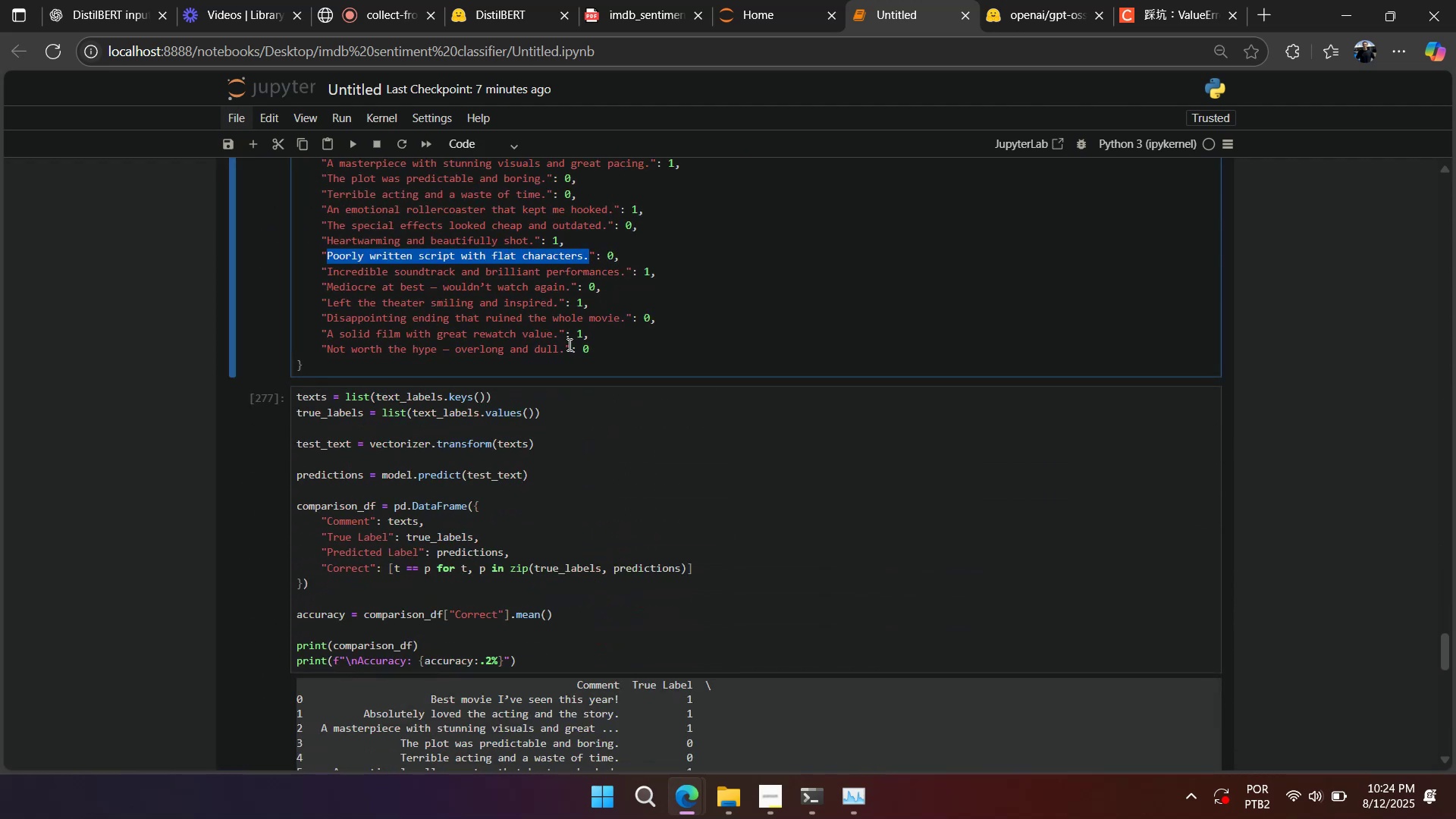 
scroll: coordinate [519, 377], scroll_direction: down, amount: 16.0
 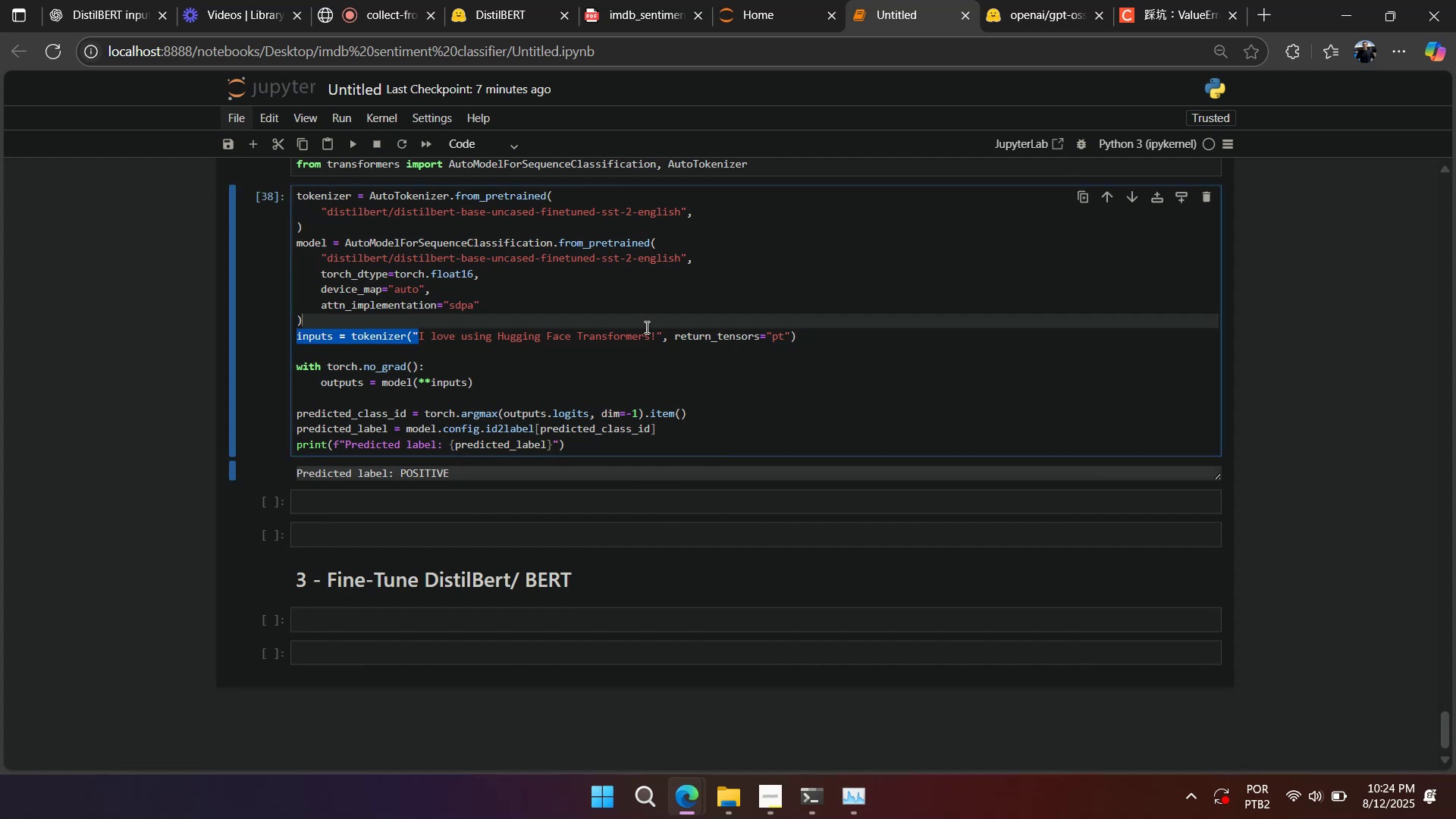 
key(Control+V)
 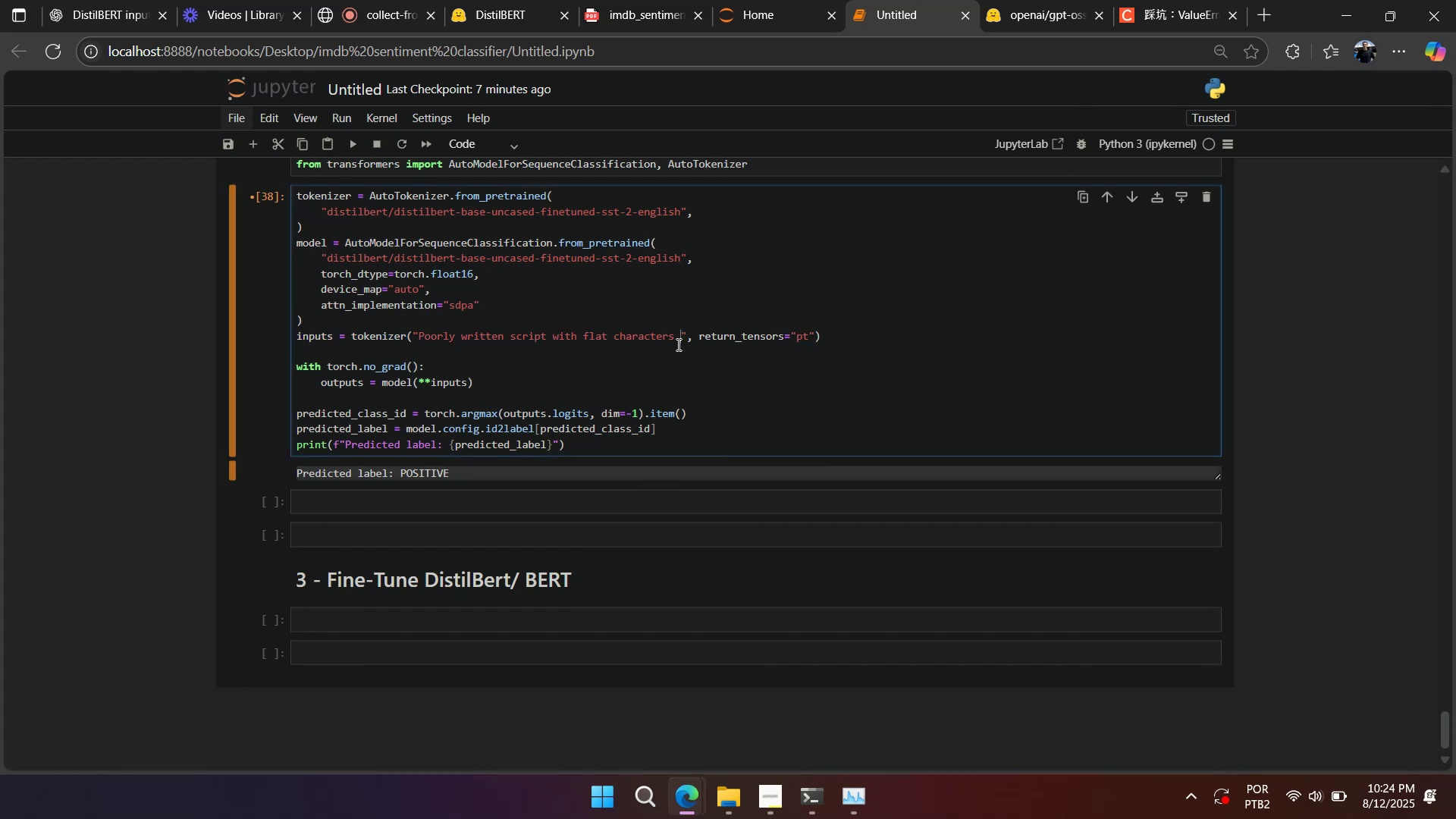 
key(Shift+ShiftLeft)
 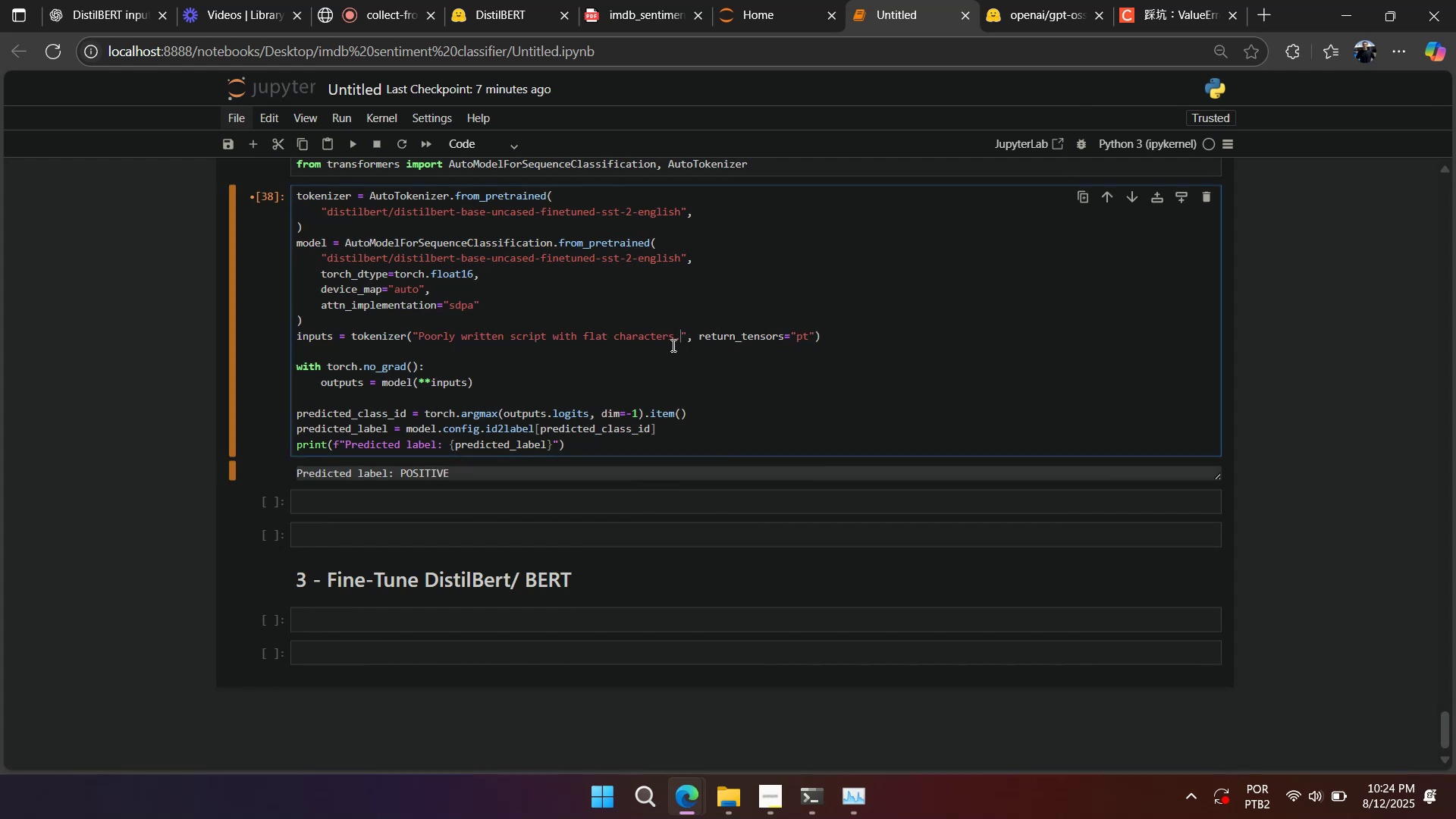 
key(Shift+Enter)
 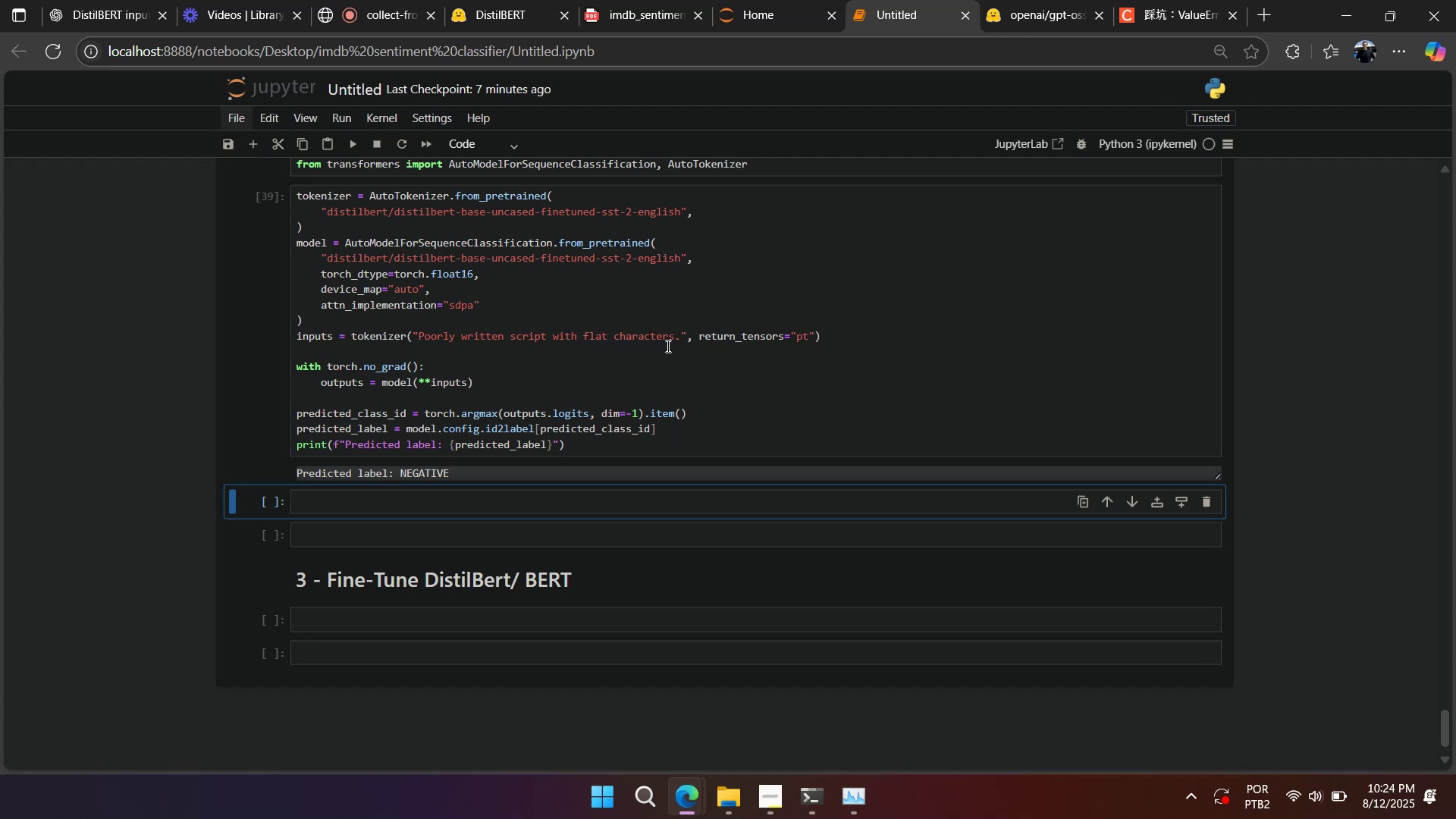 
wait(20.93)
 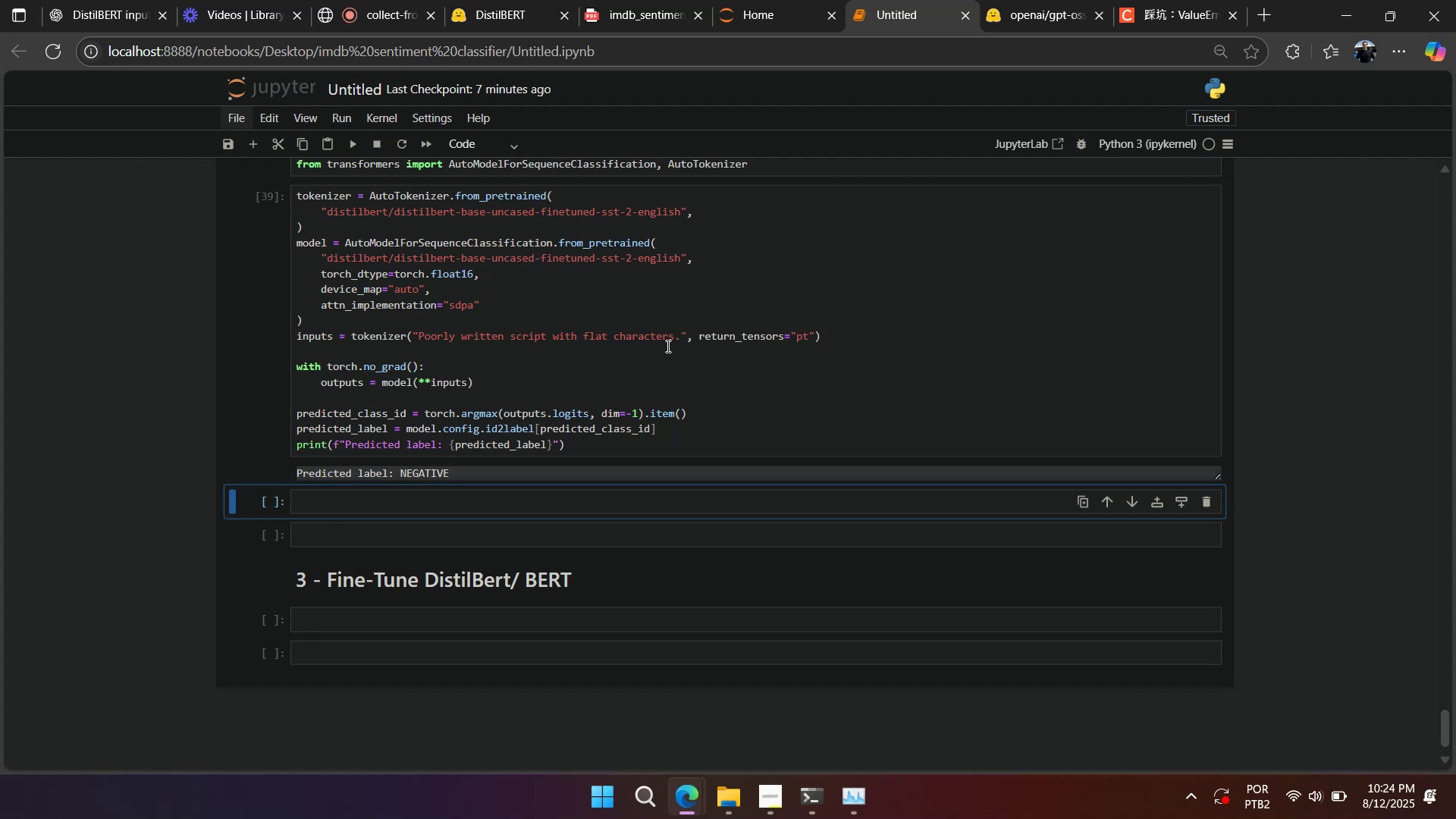 
scroll: coordinate [570, 479], scroll_direction: up, amount: 49.0
 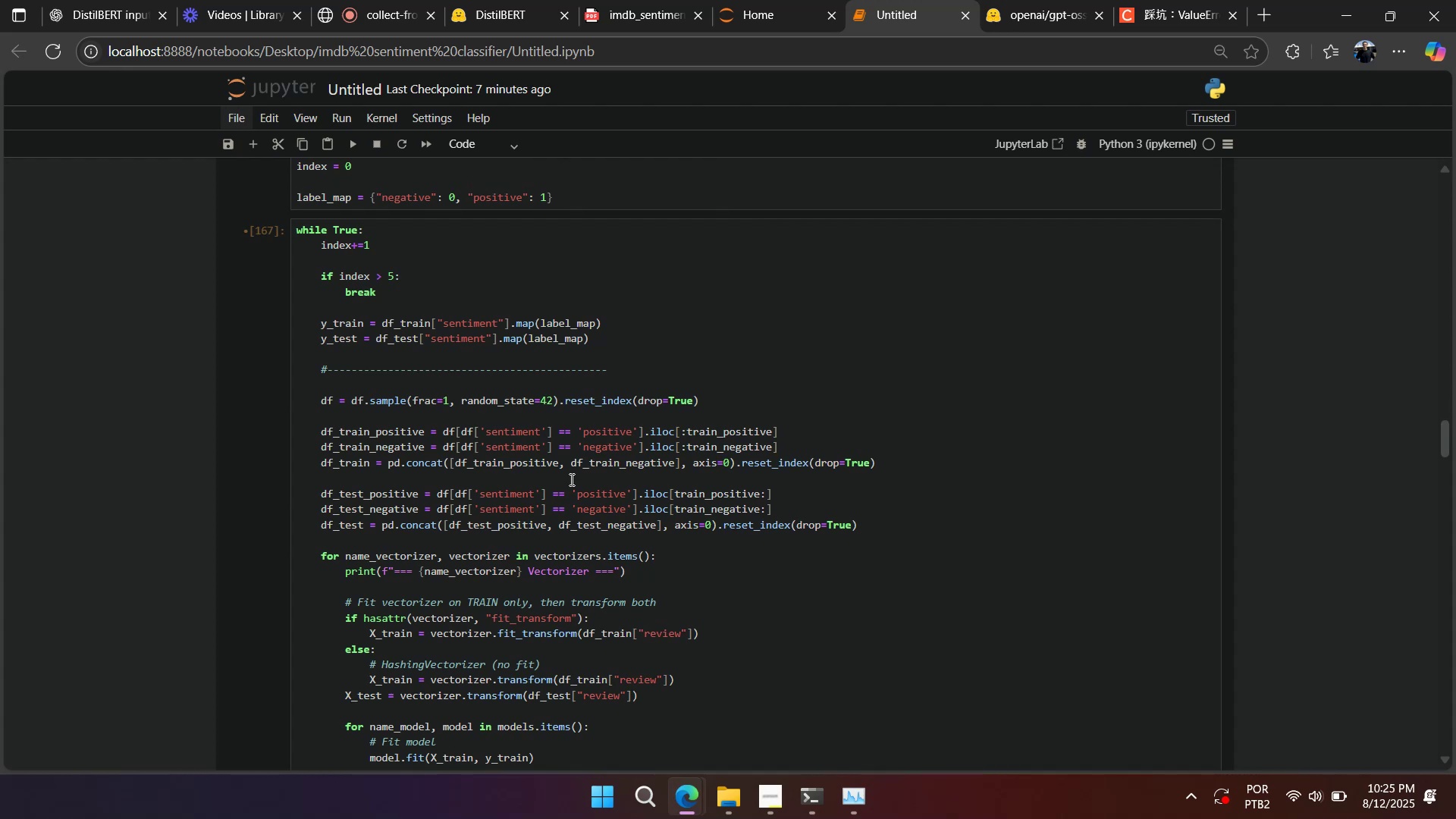 
wait(18.01)
 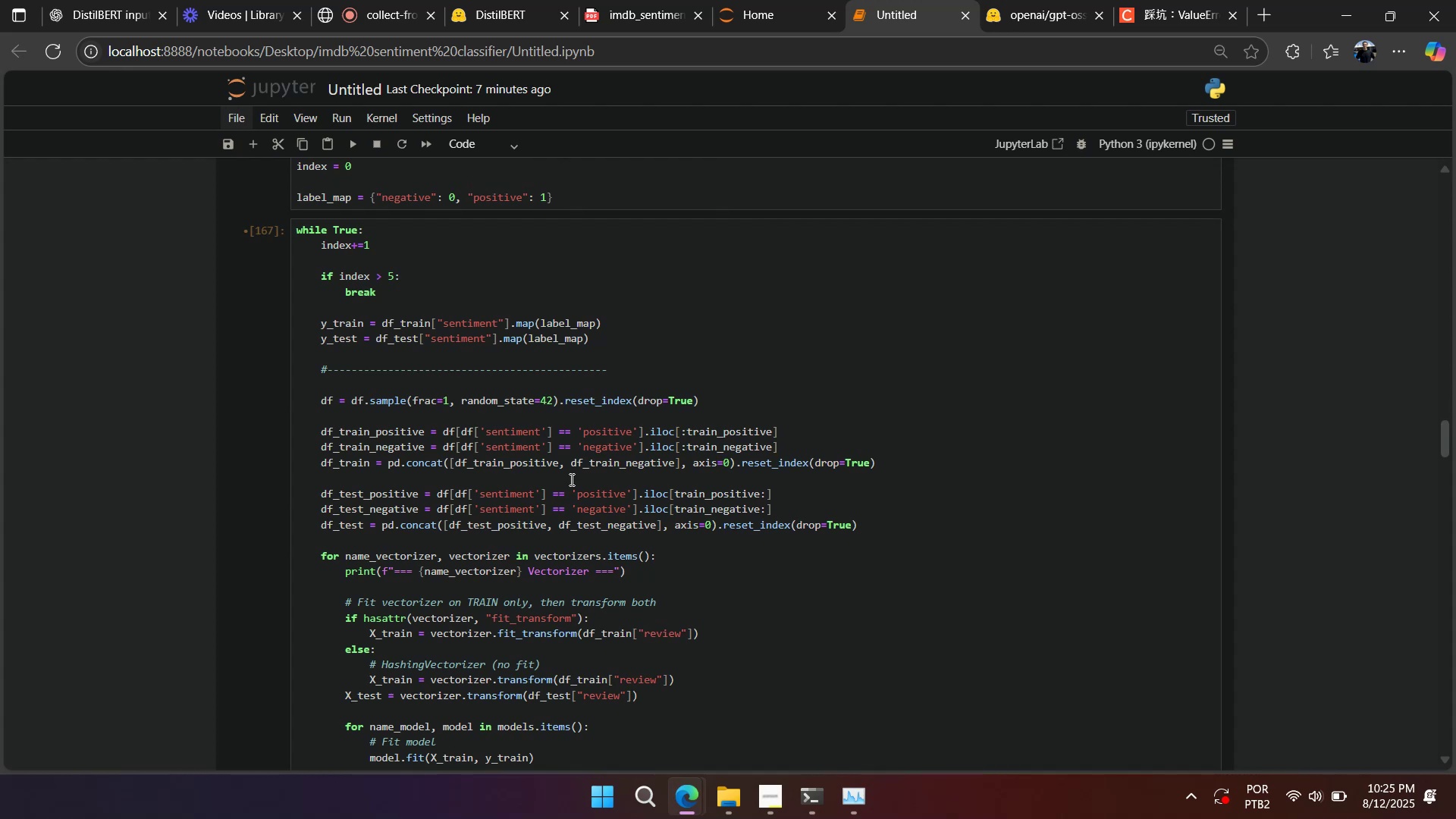 
scroll: coordinate [570, 479], scroll_direction: down, amount: 2.0
 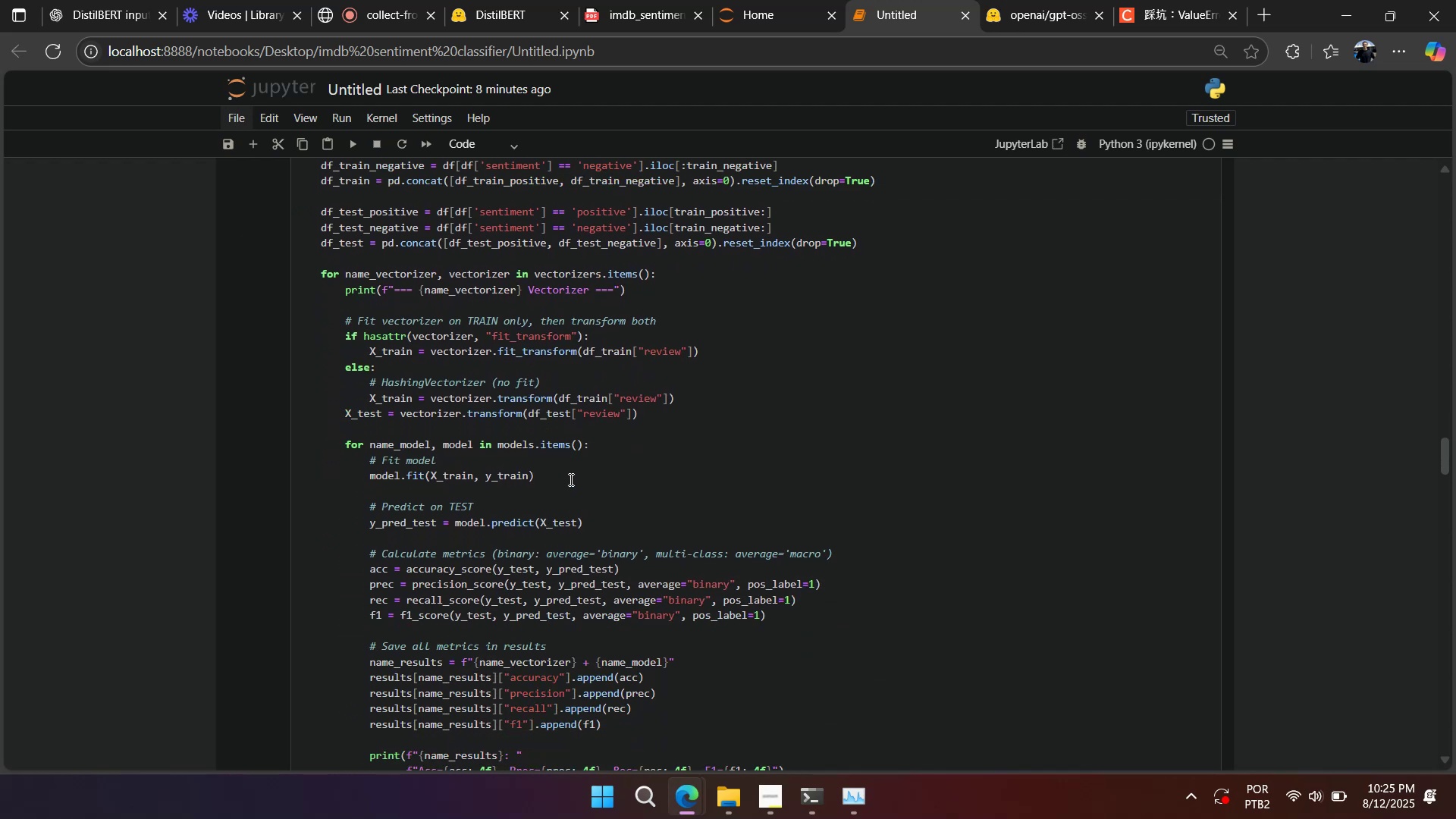 
scroll: coordinate [564, 479], scroll_direction: up, amount: 3.0
 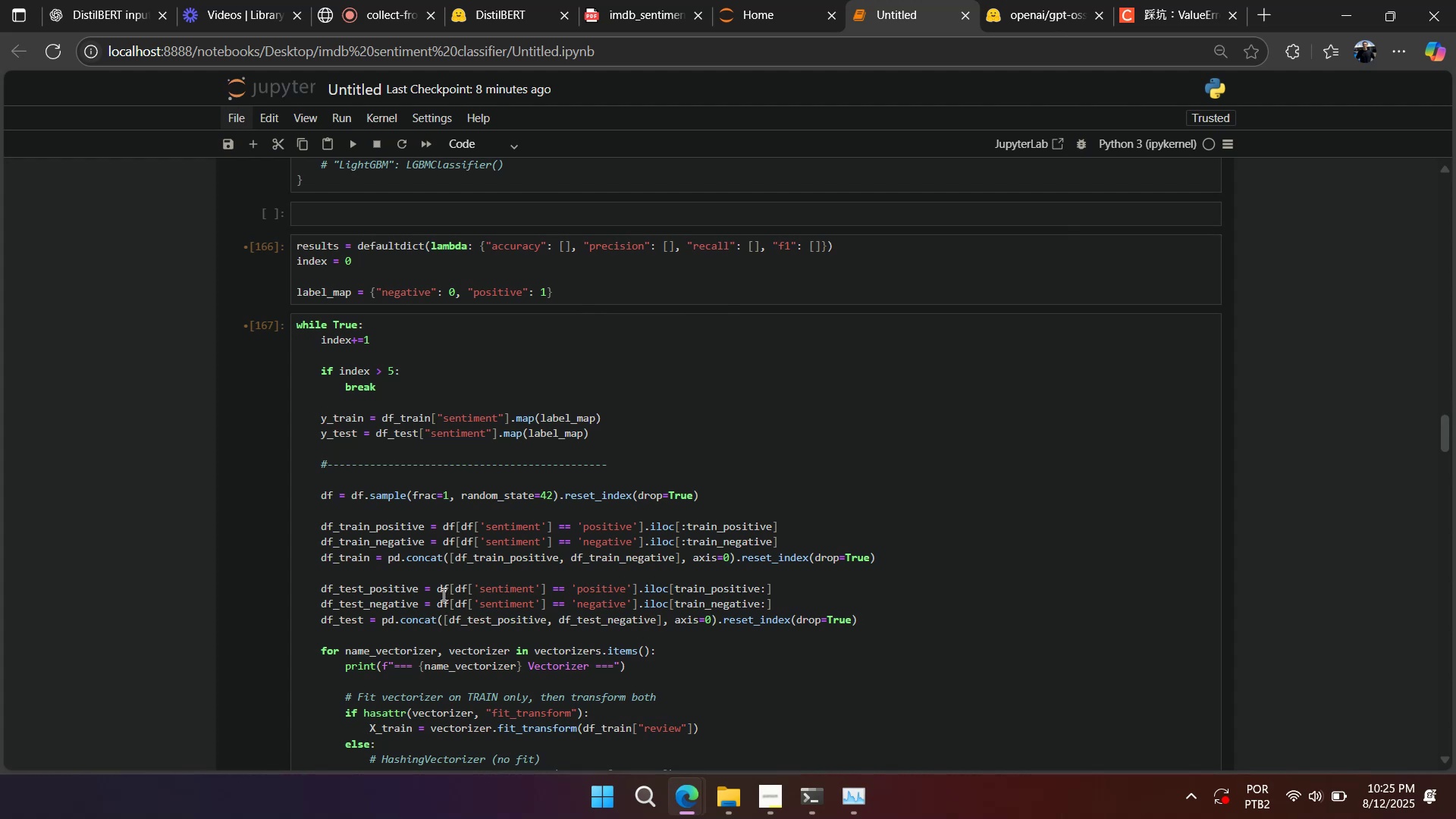 
scroll: coordinate [436, 594], scroll_direction: down, amount: 1.0
 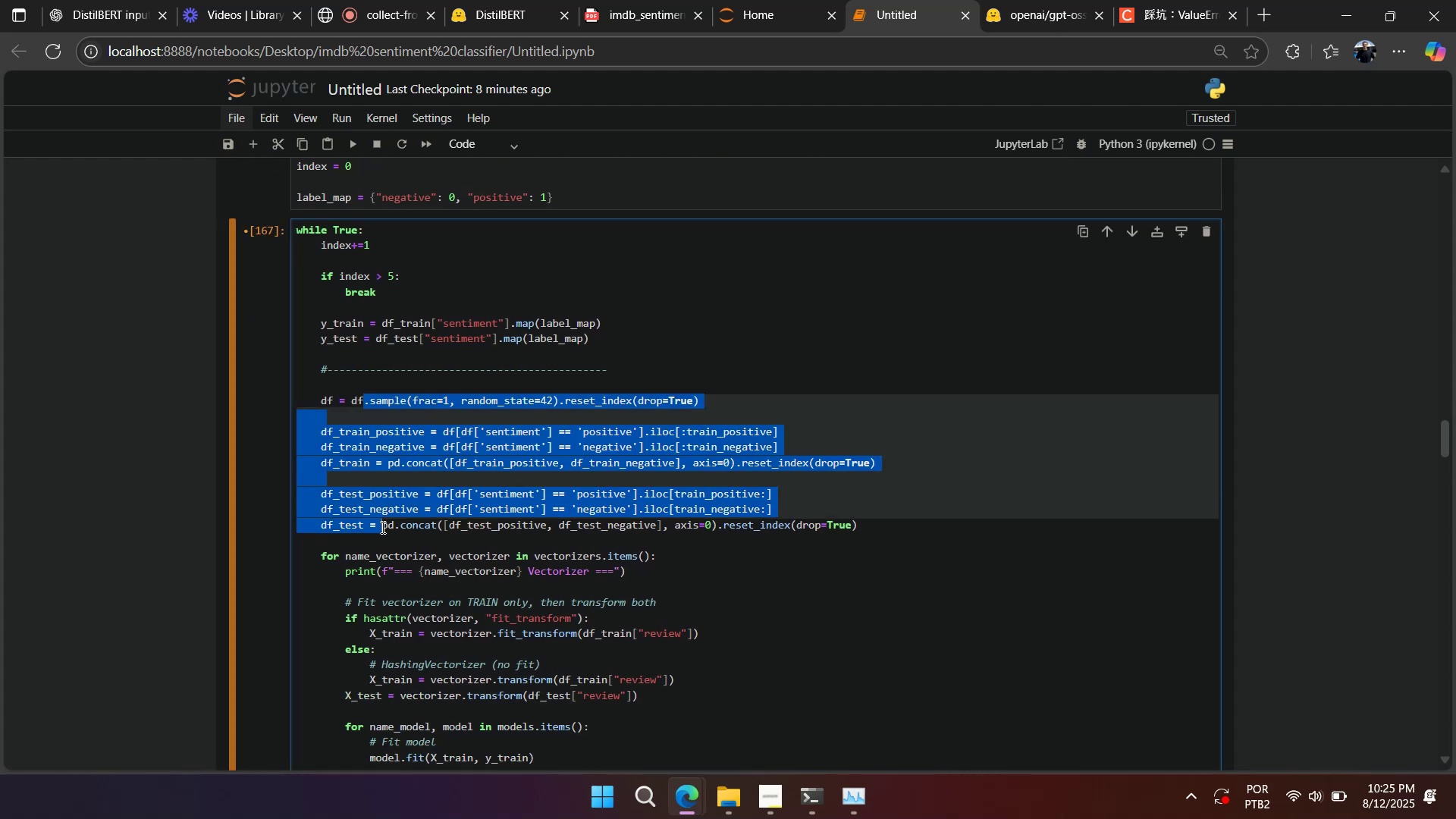 
key(Control+Slash)
 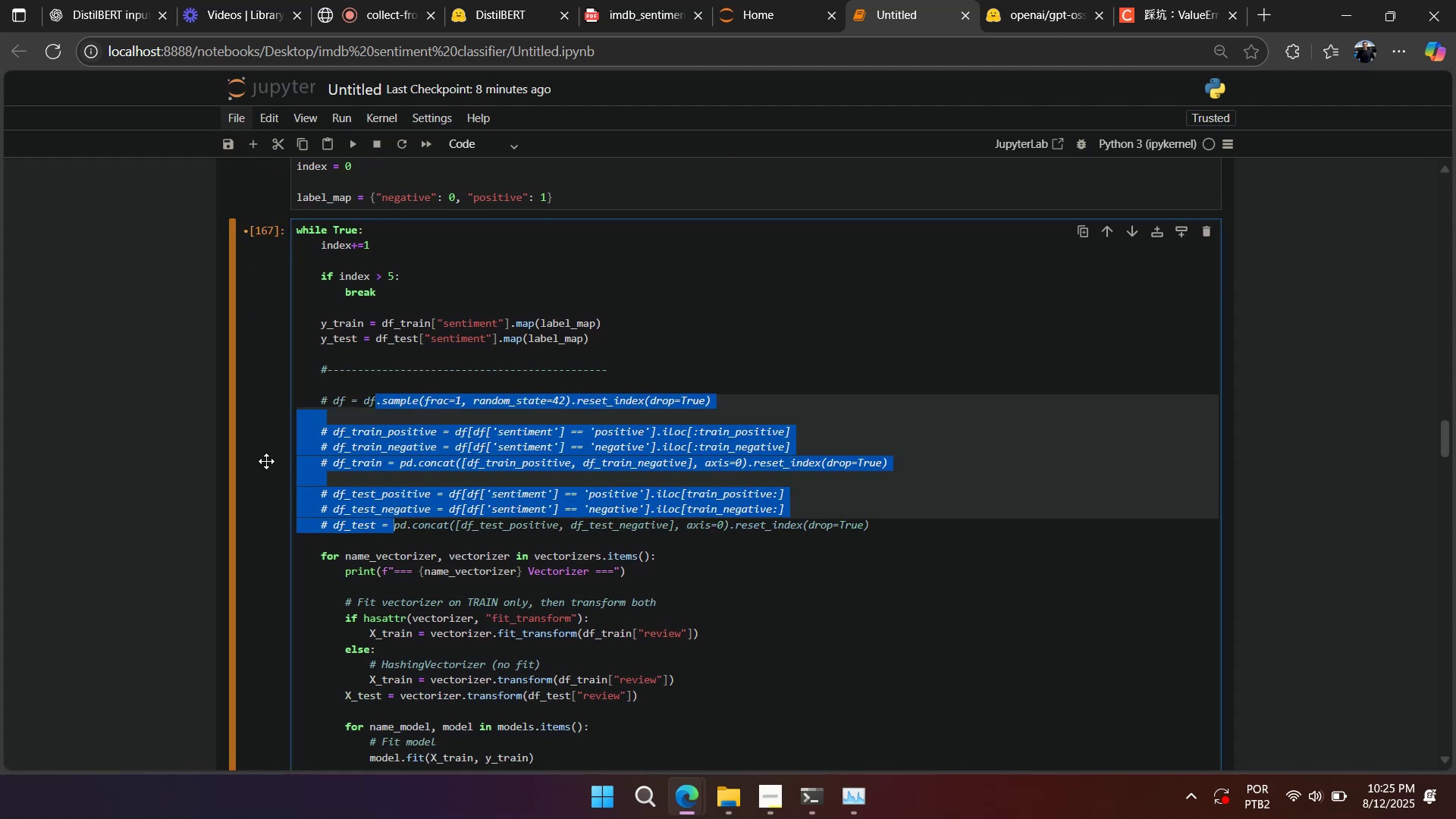 
key(Control+Slash)
 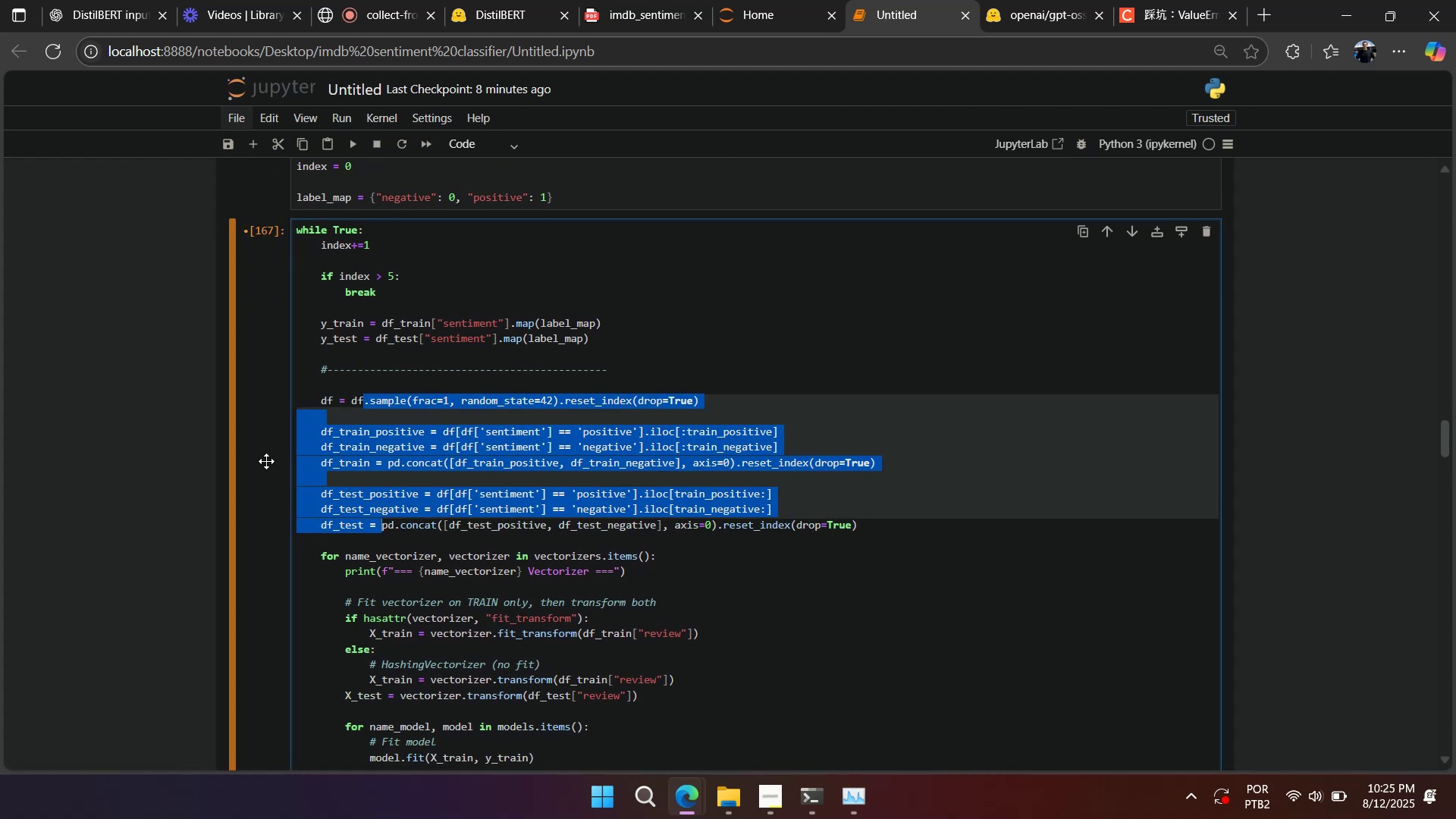 
left_click([417, 537])
 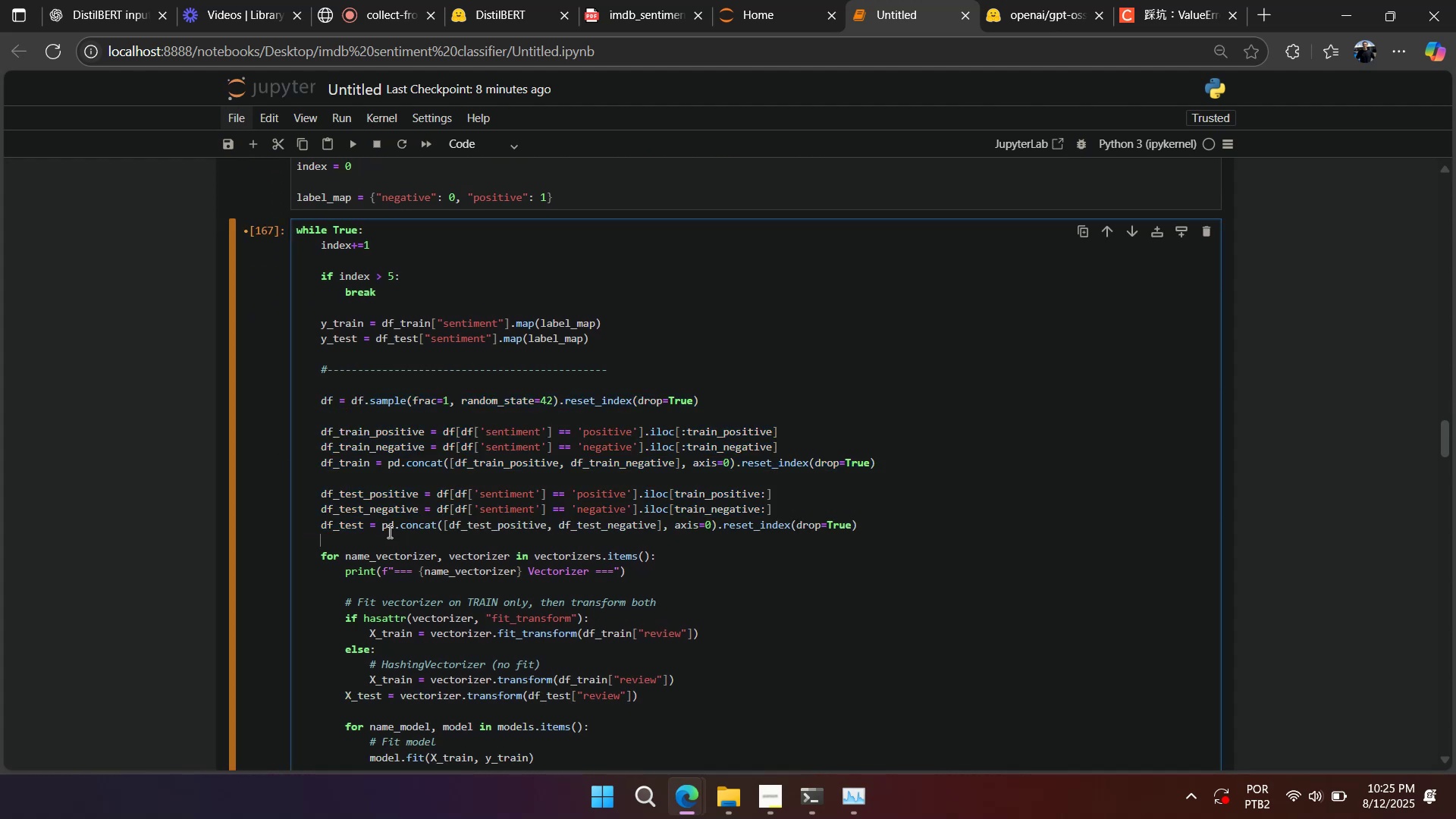 
wait(9.17)
 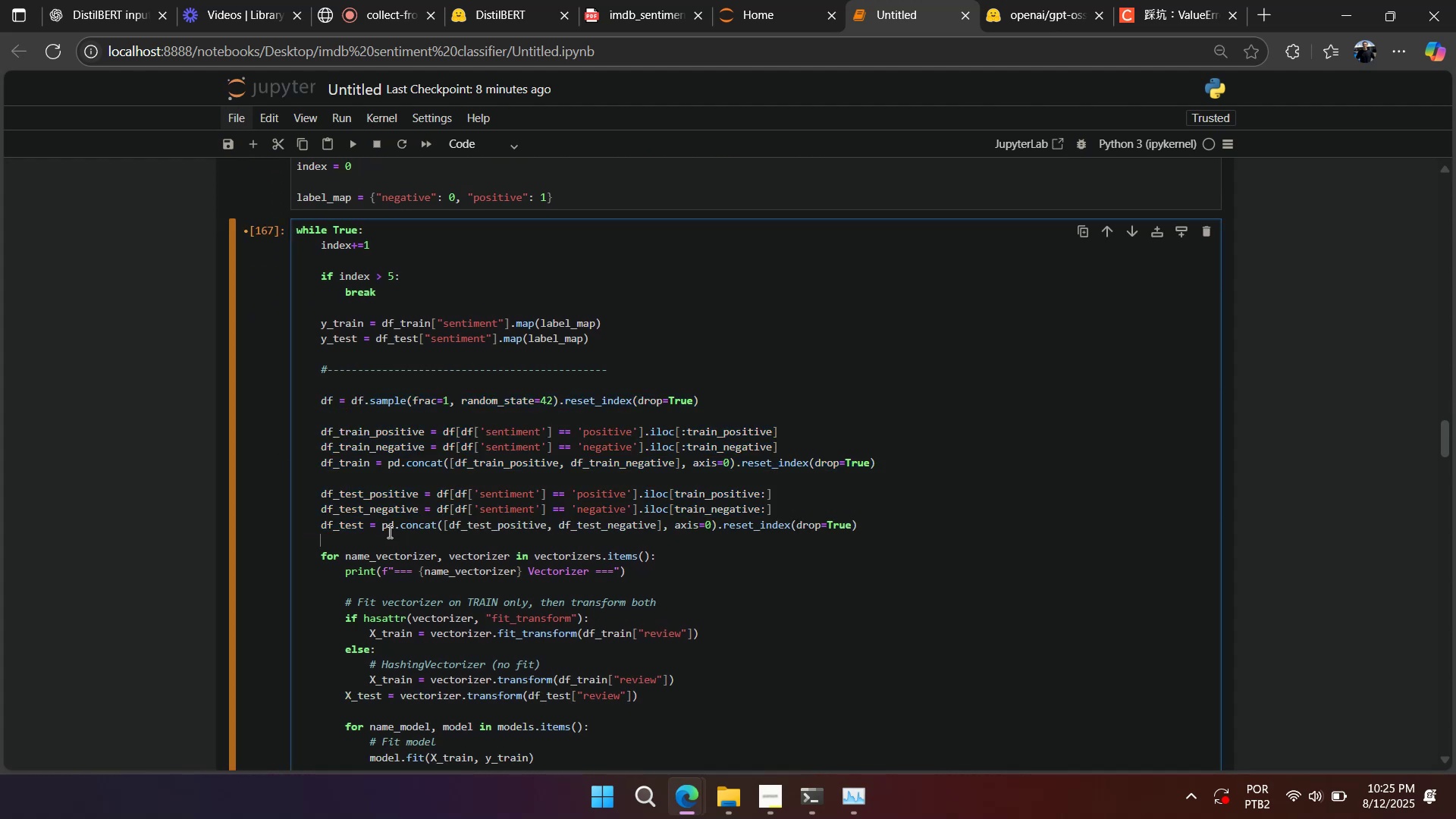 
scroll: coordinate [468, 527], scroll_direction: up, amount: 6.0
 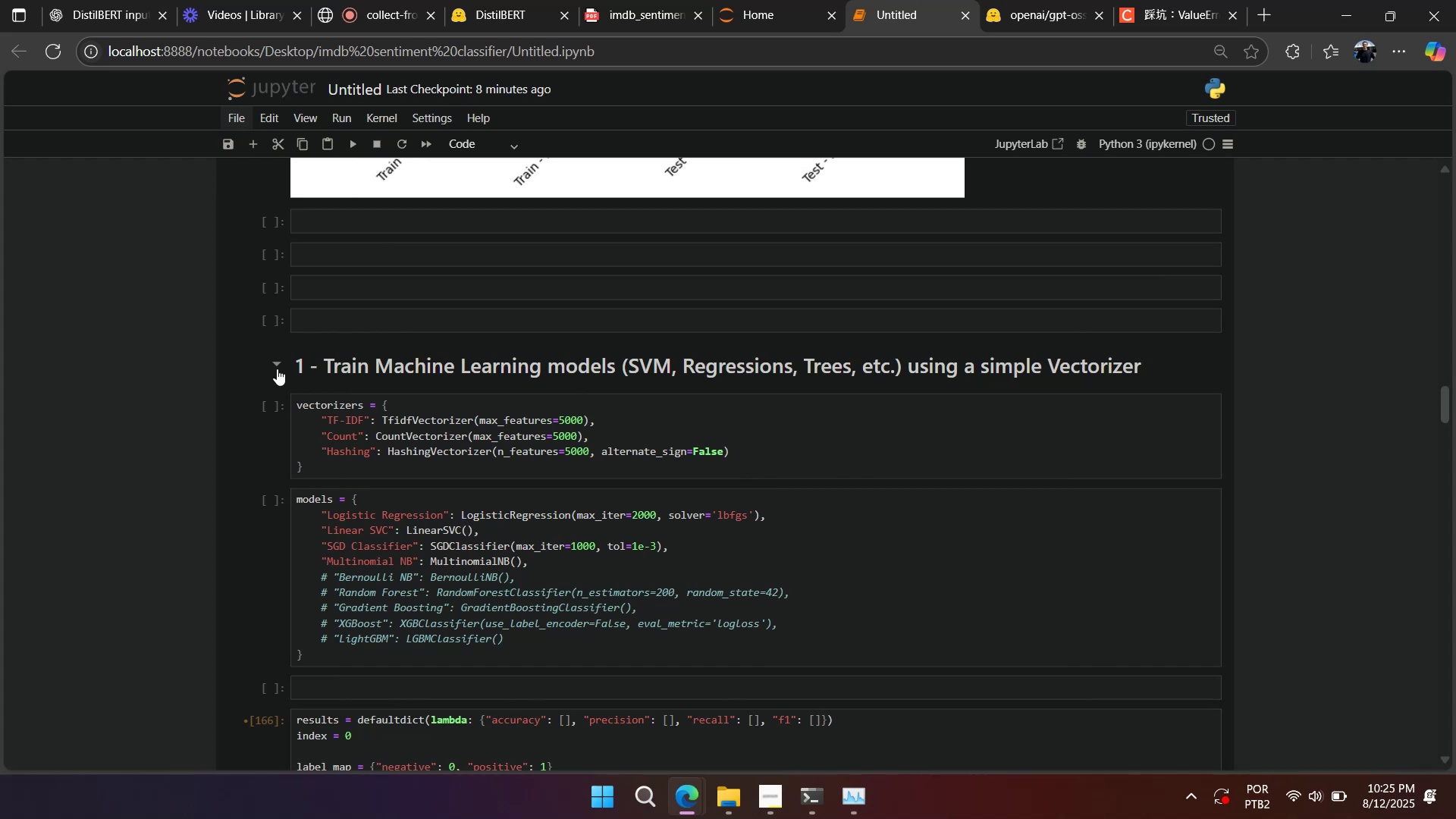 
wait(15.43)
 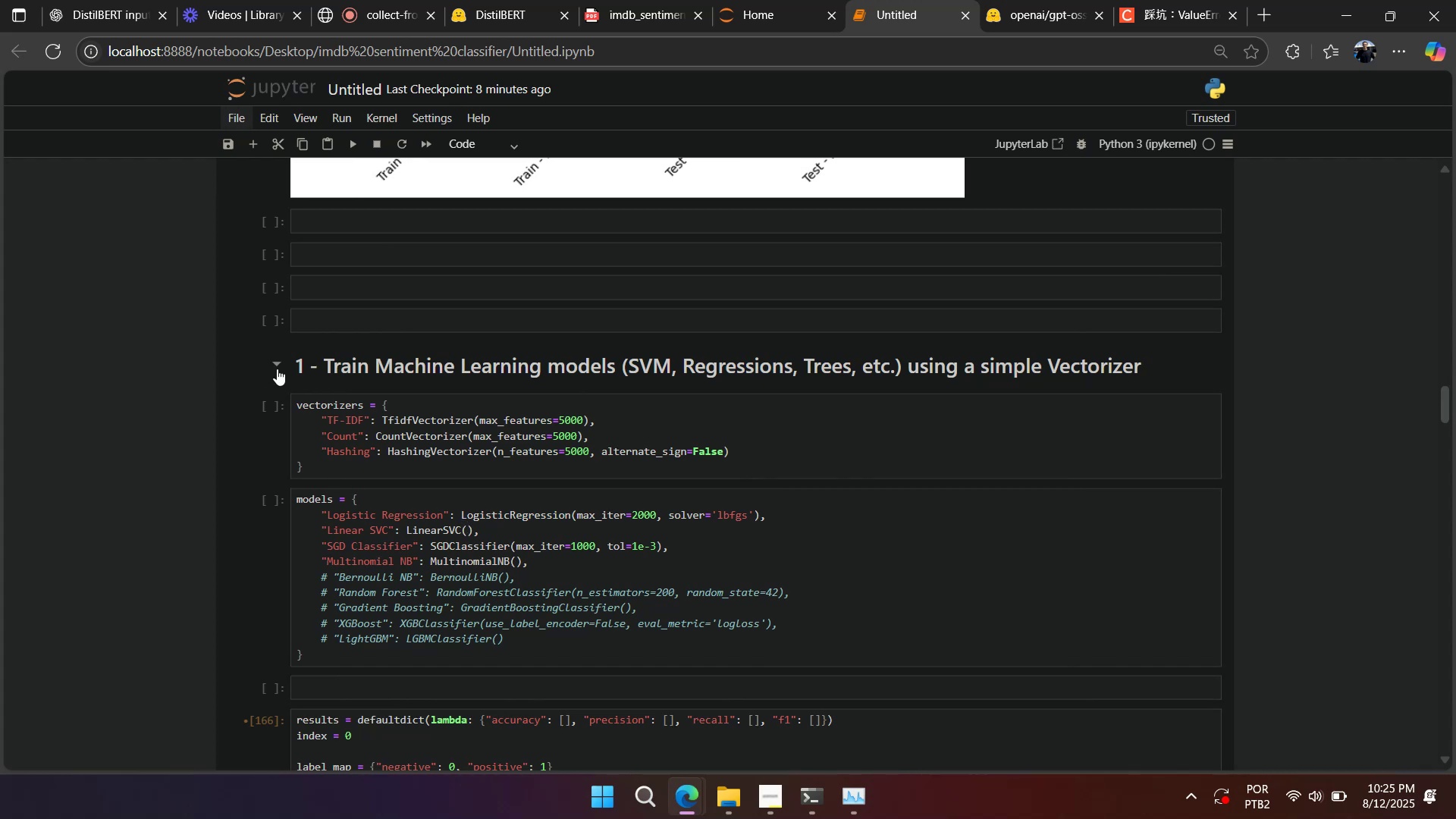 
left_click([275, 360])
 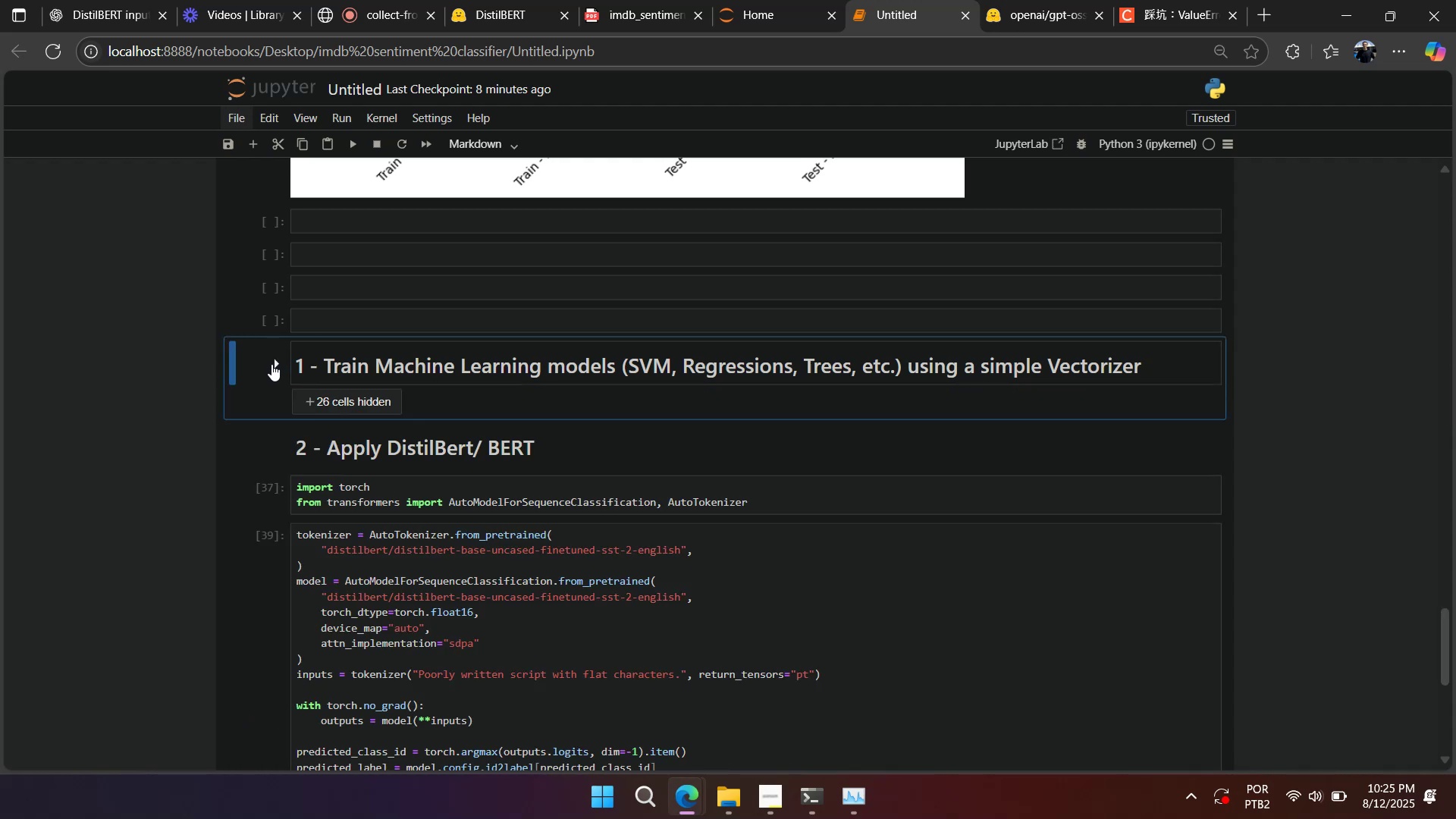 
scroll: coordinate [268, 427], scroll_direction: down, amount: 3.0
 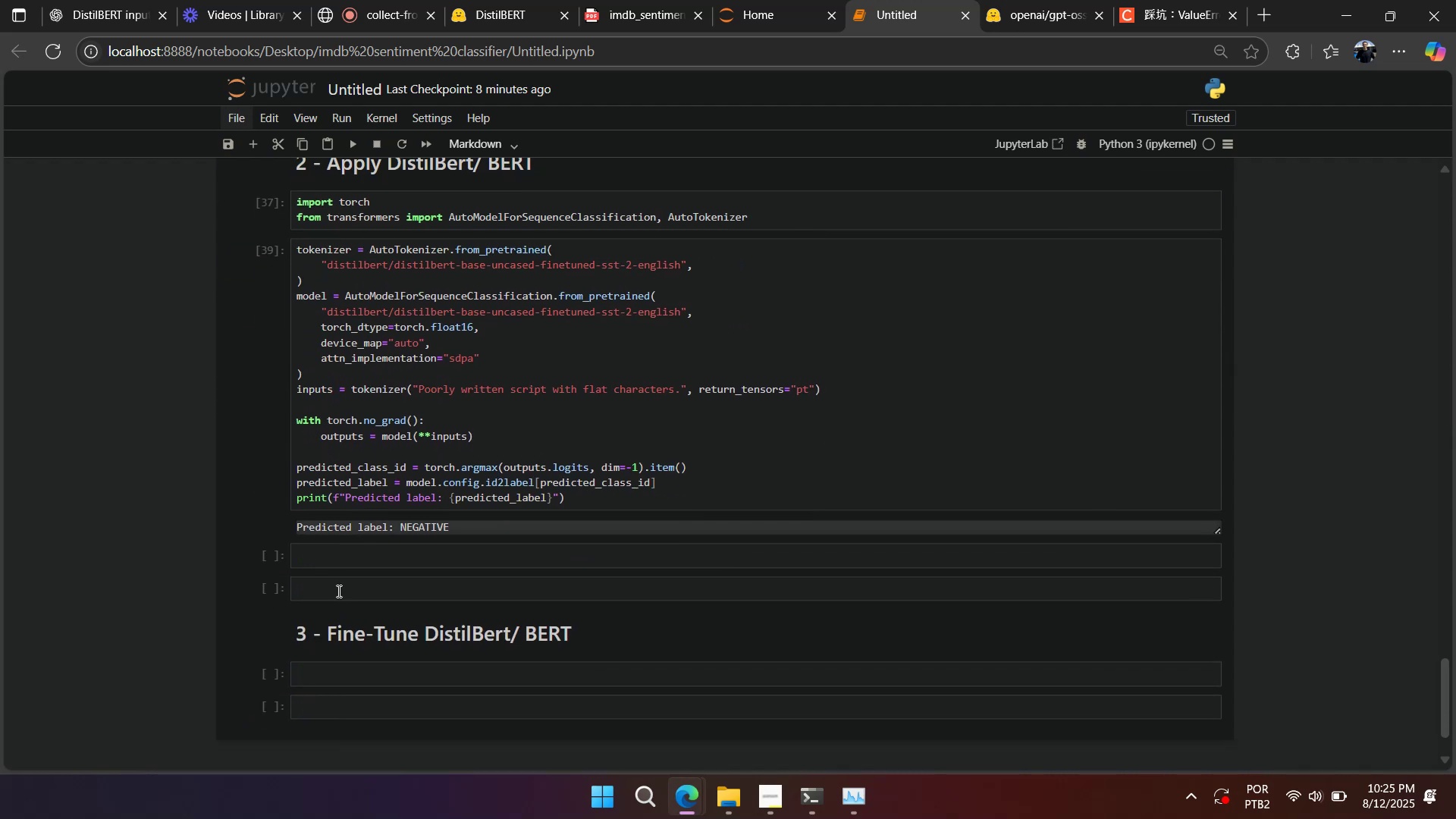 
type(df)
 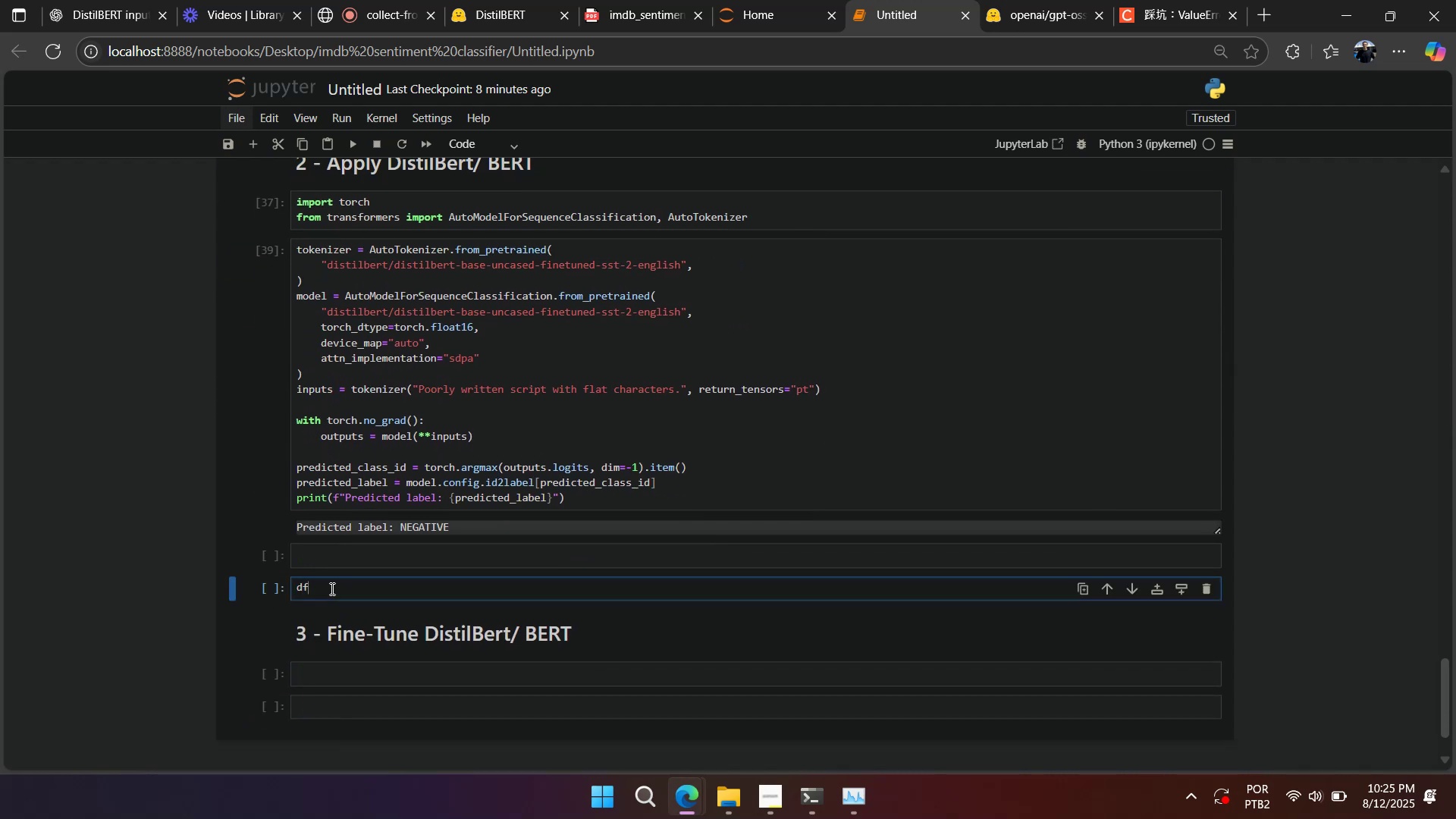 
key(Shift+Enter)
 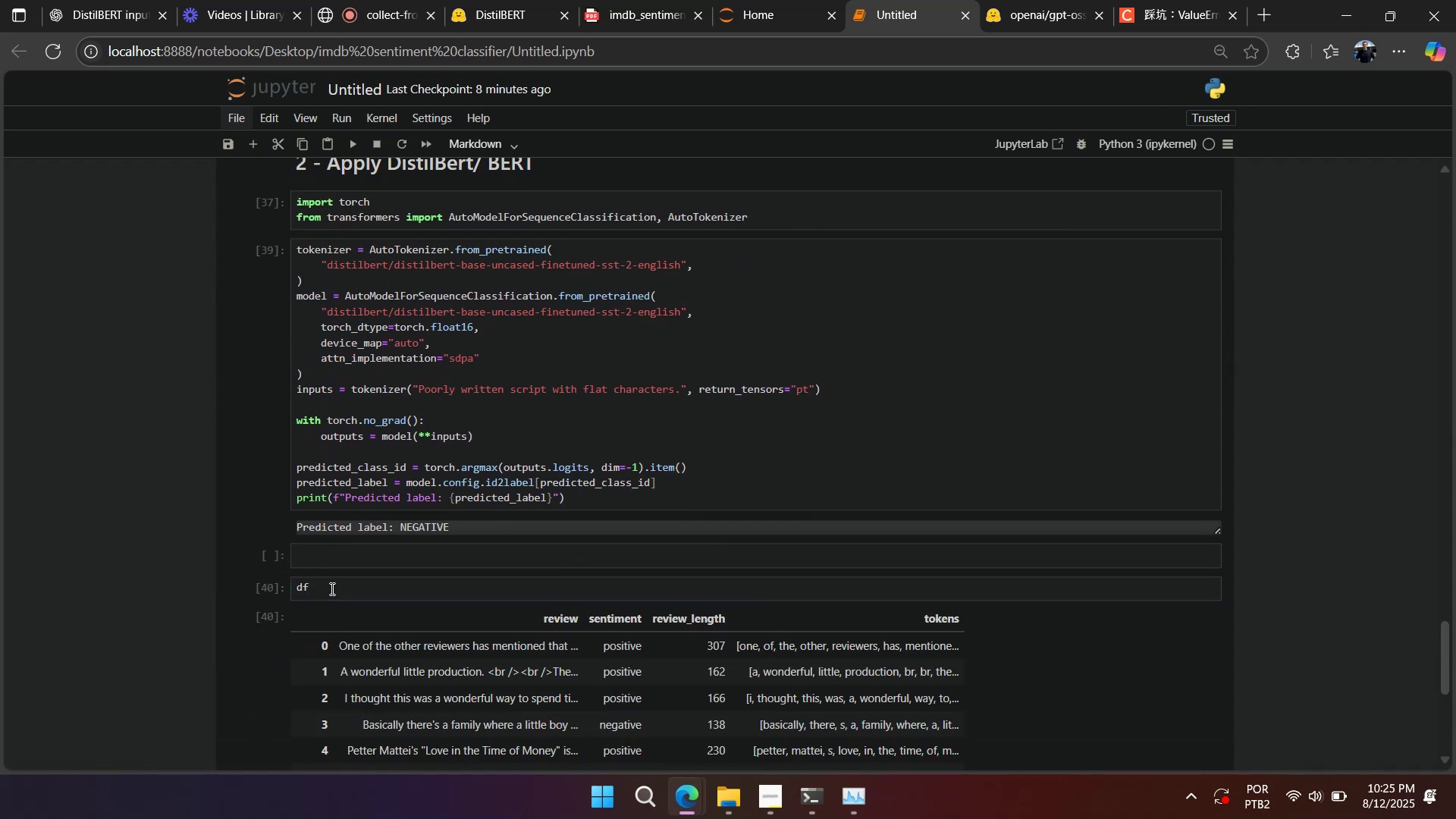 
scroll: coordinate [328, 588], scroll_direction: down, amount: 4.0
 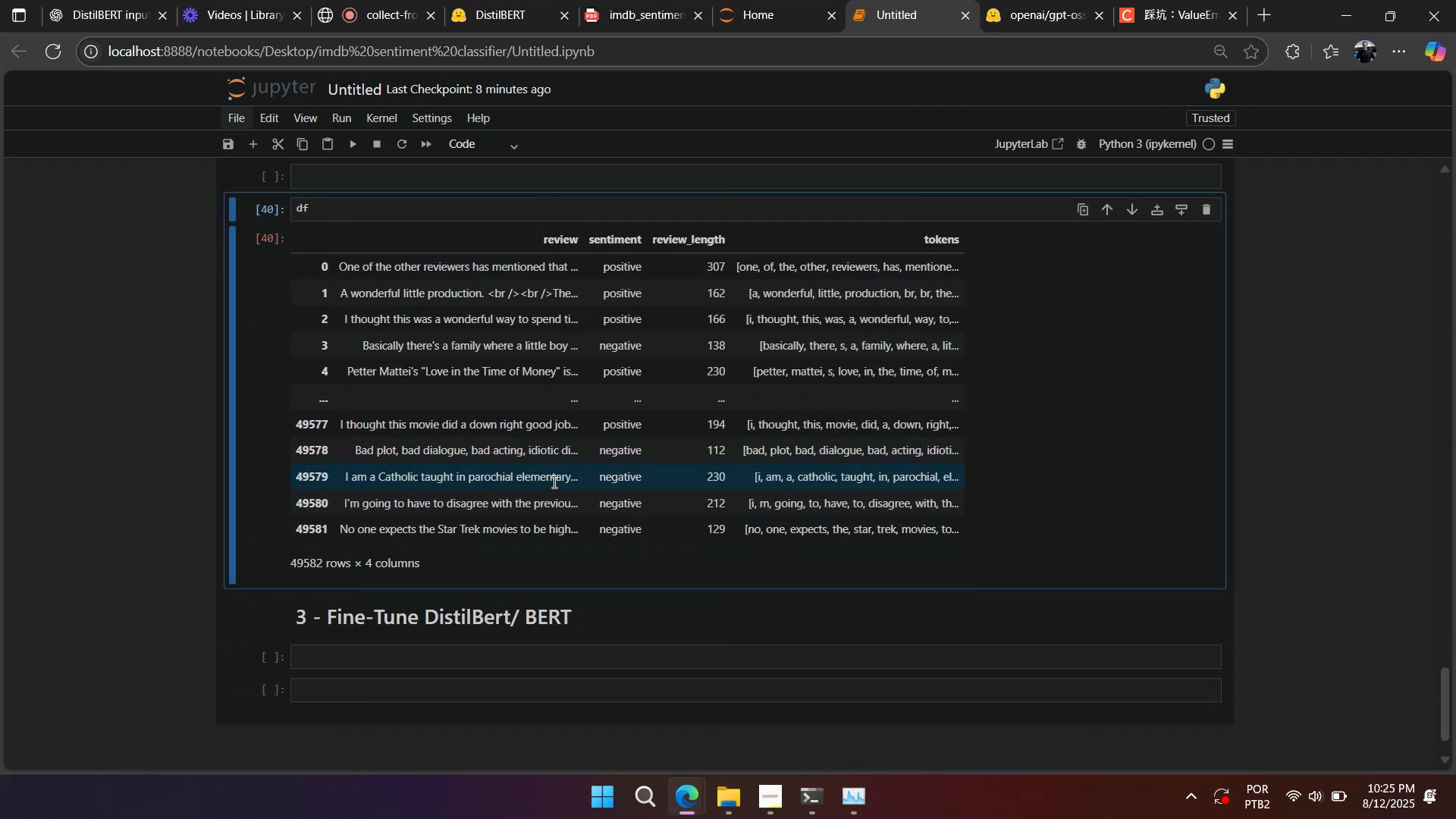 
right_click([553, 480])
 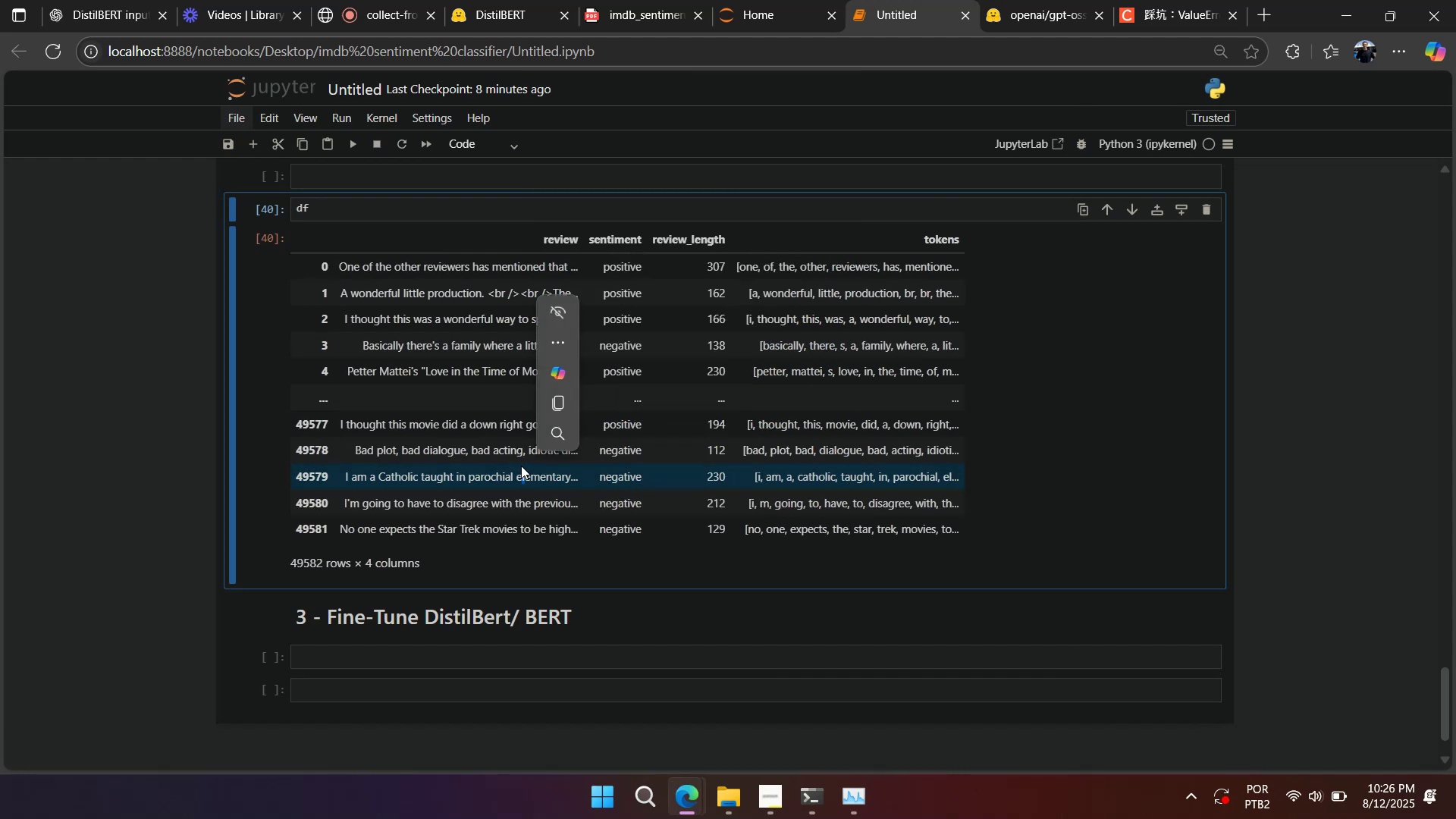 
scroll: coordinate [521, 466], scroll_direction: up, amount: 6.0
 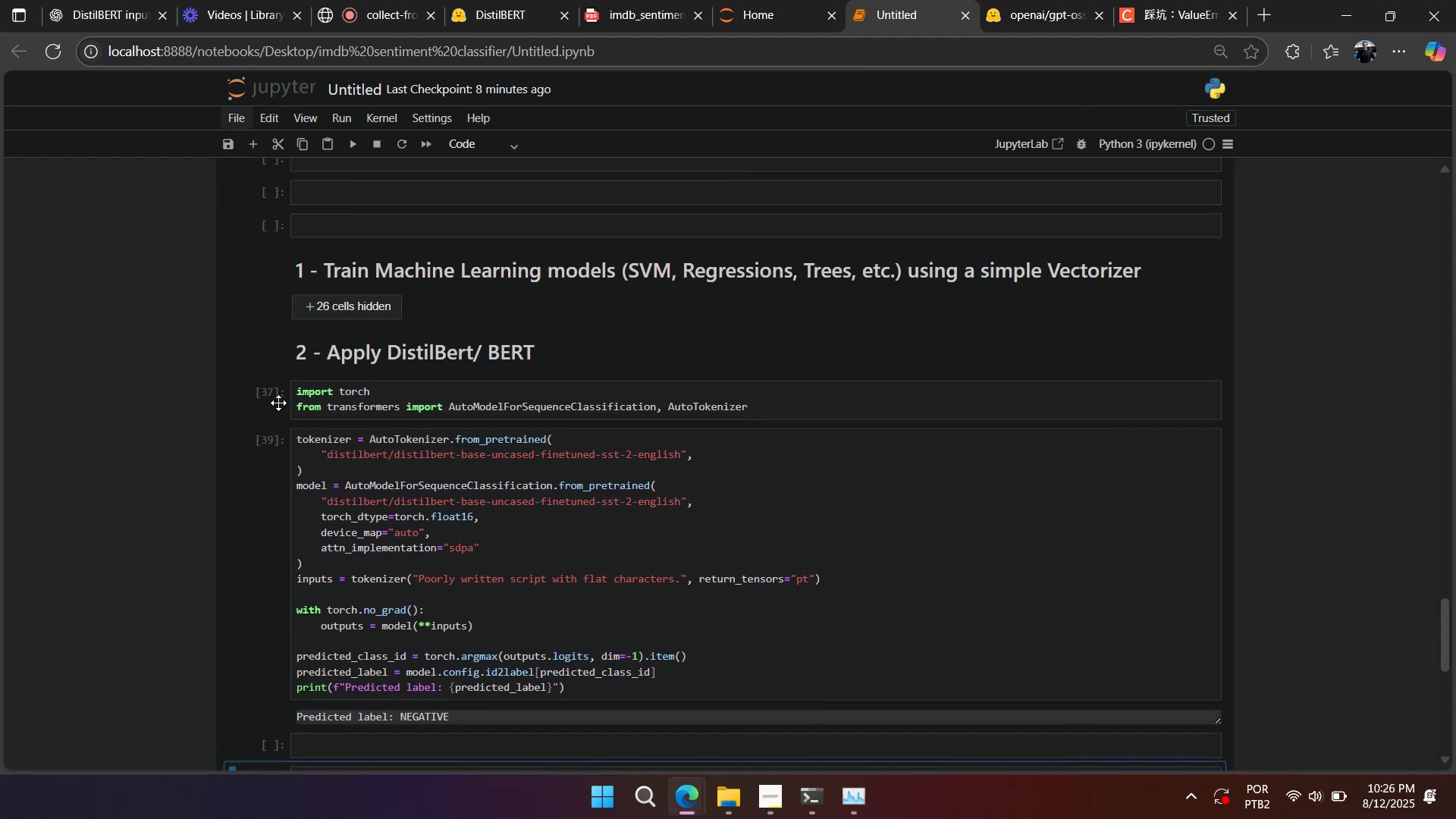 
left_click([277, 403])
 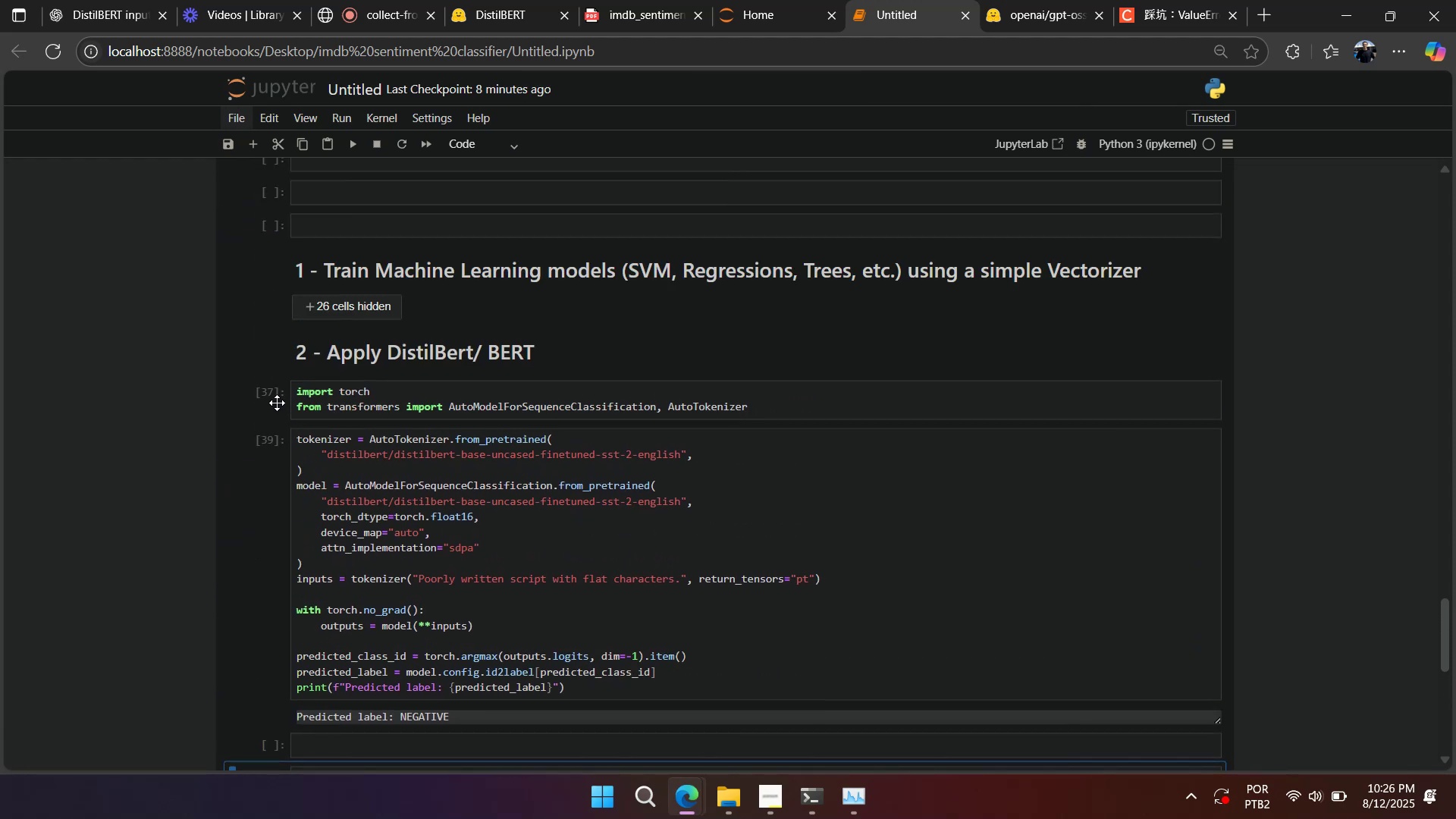 
key(A)
 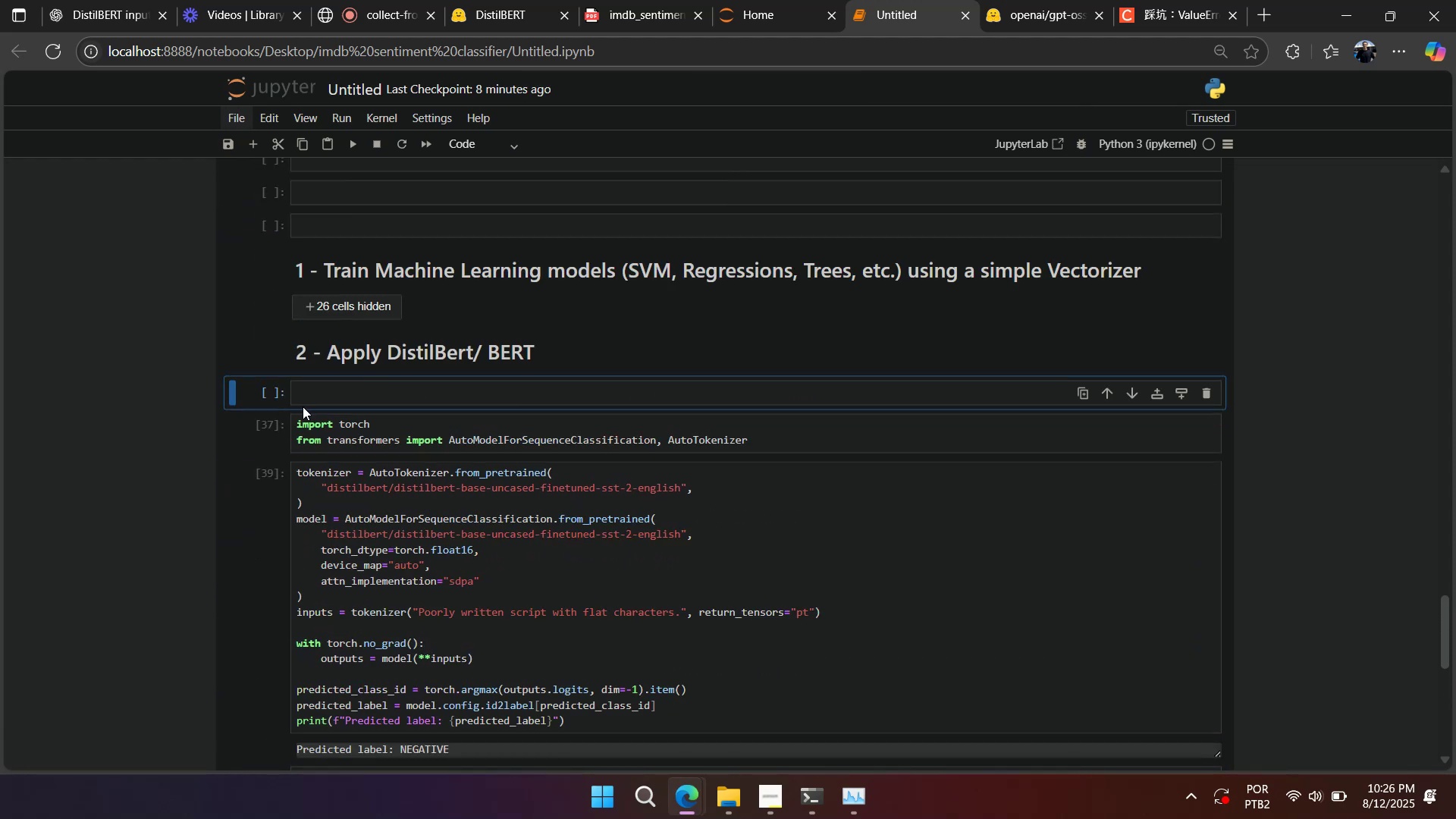 
left_click([282, 400])
 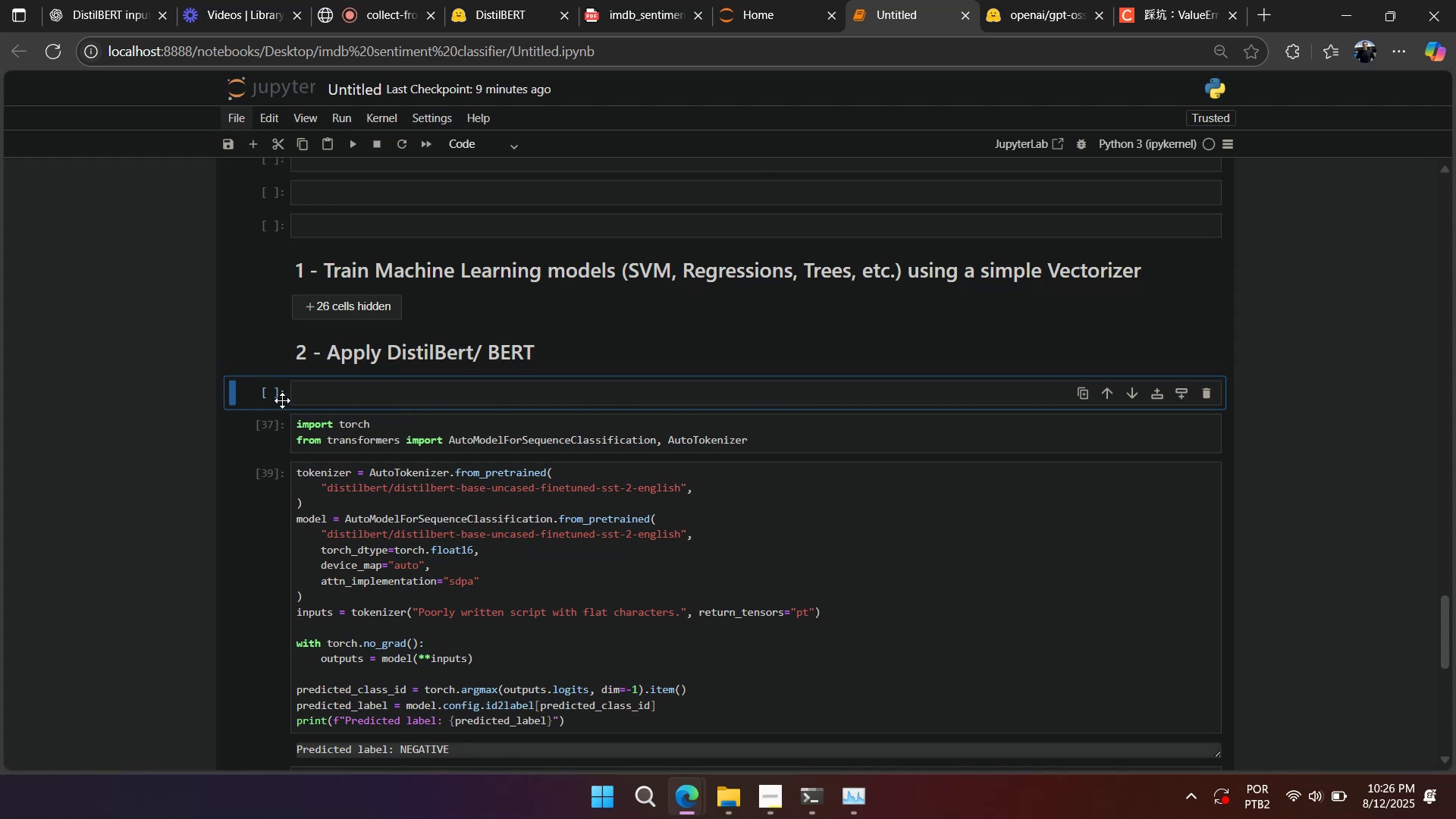 
key(D)
 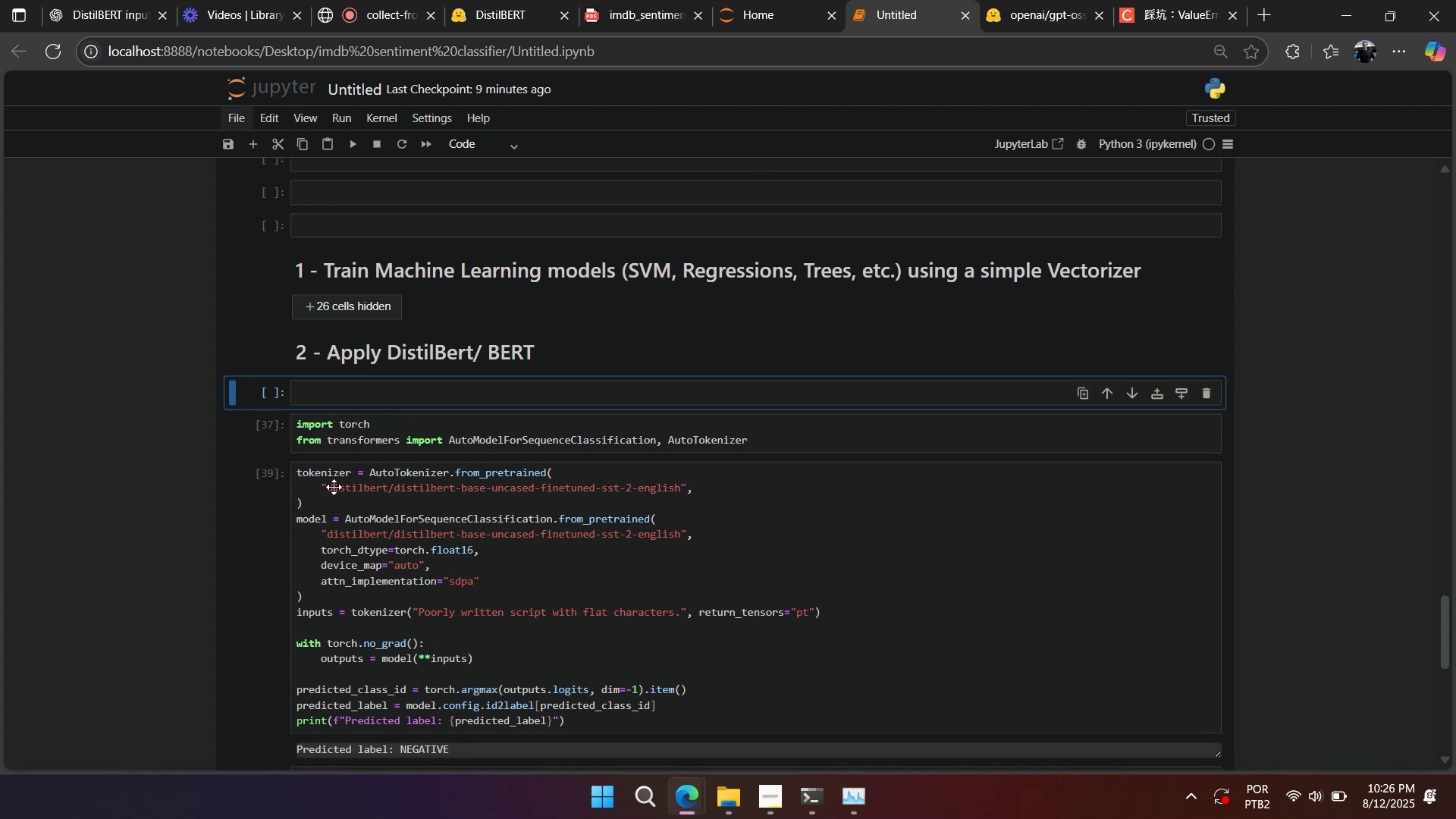 
scroll: coordinate [350, 538], scroll_direction: down, amount: 5.0
 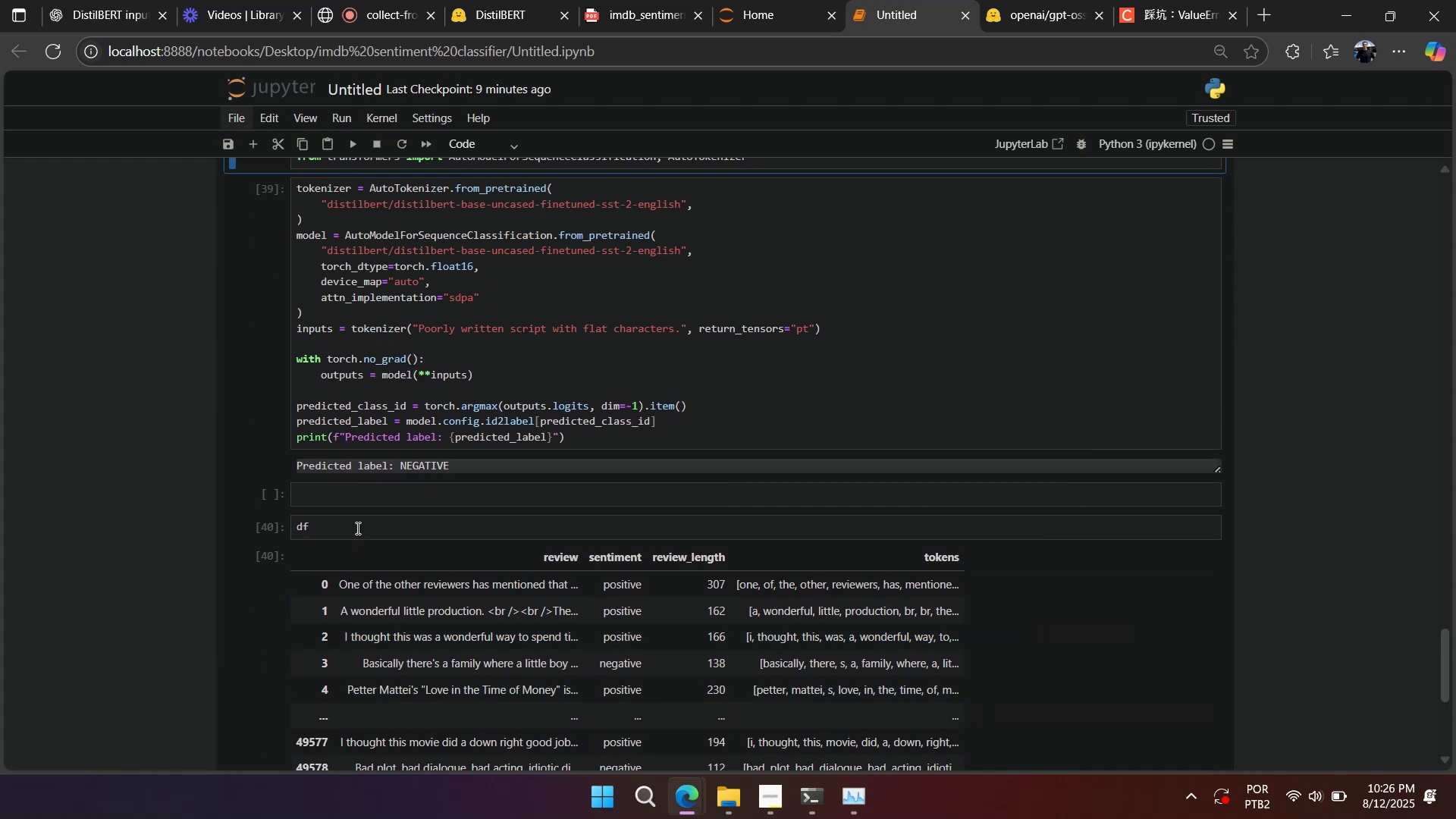 
right_click([359, 524])
 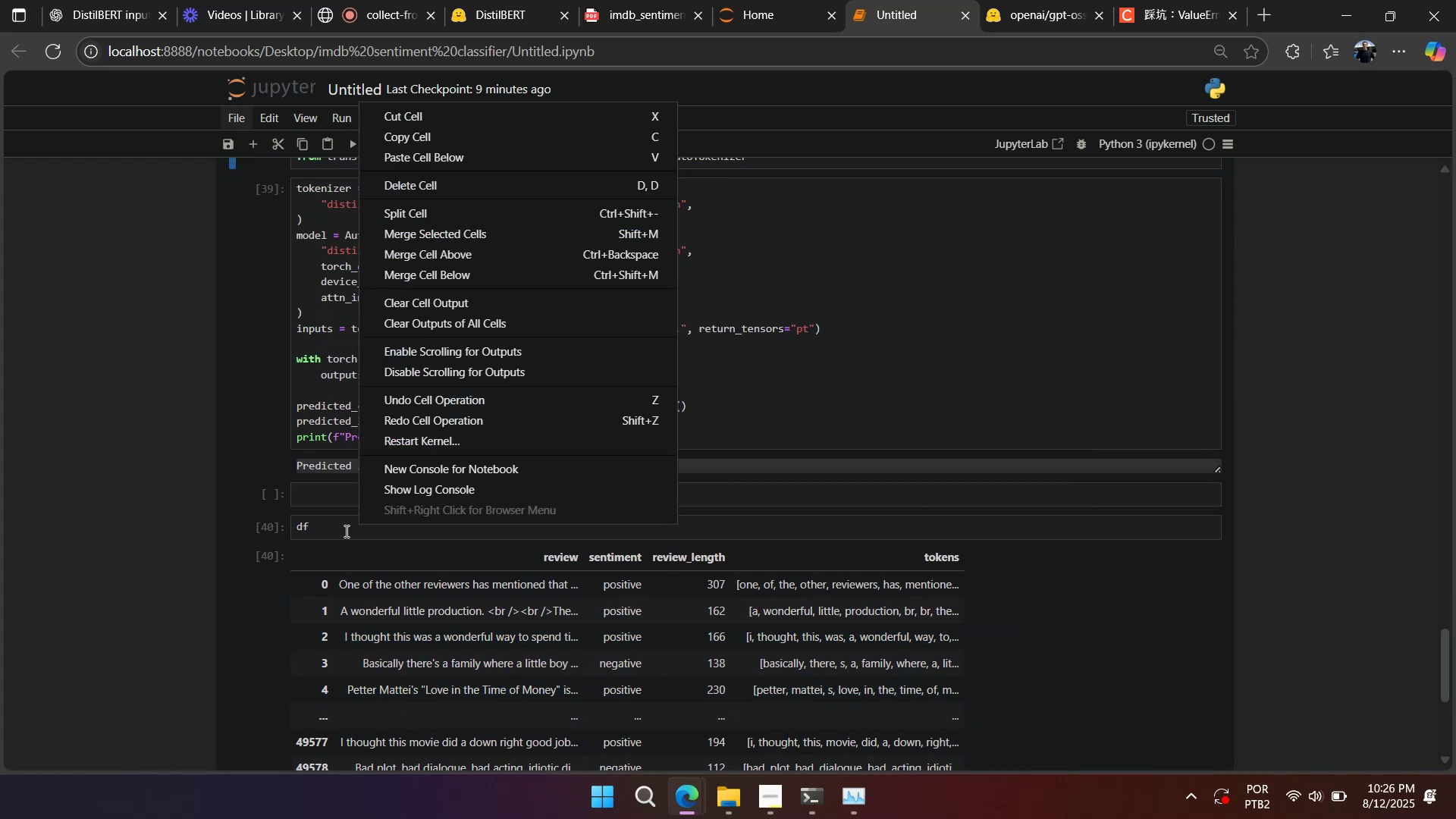 
left_click([344, 531])
 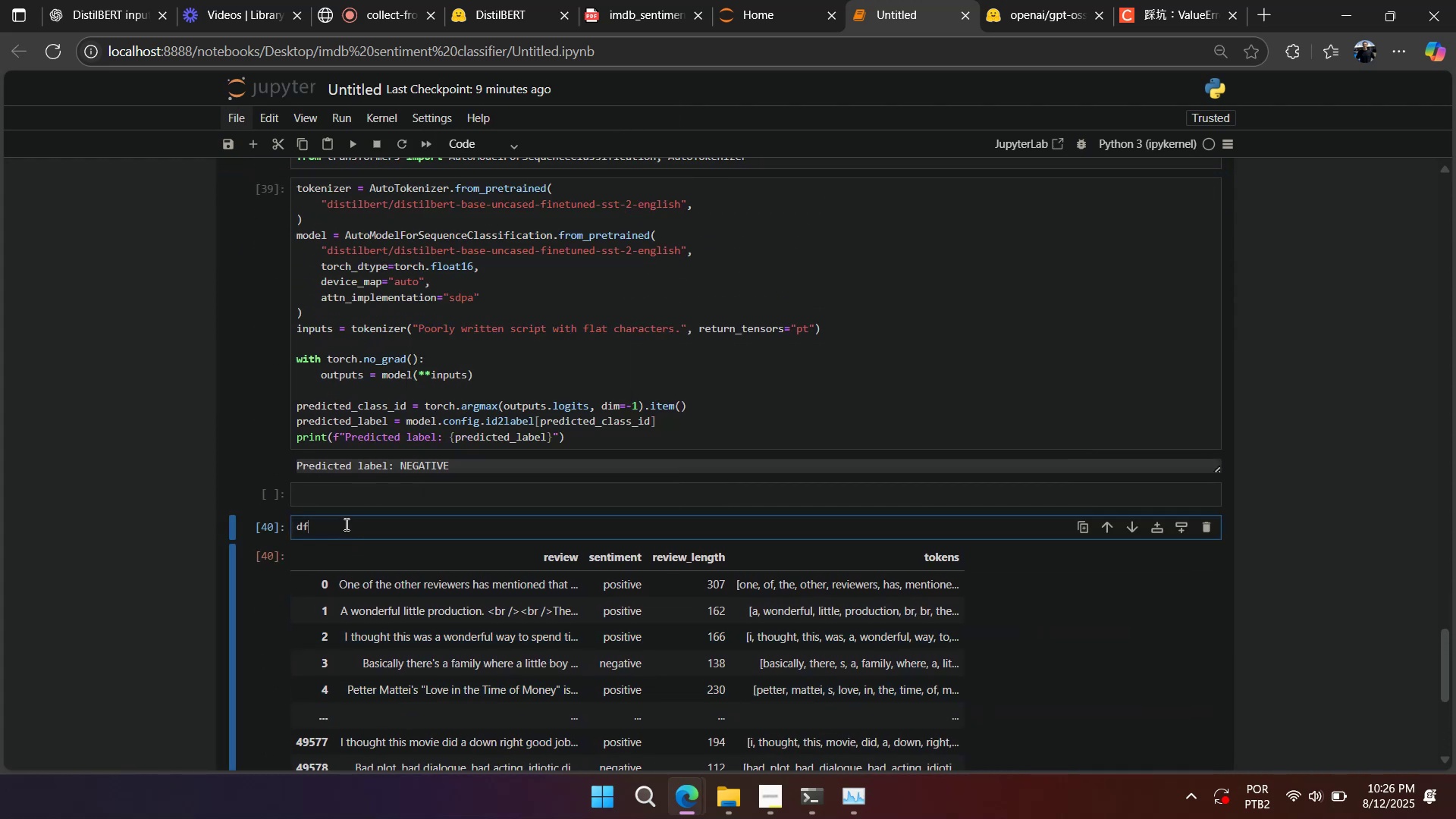 
right_click([345, 524])
 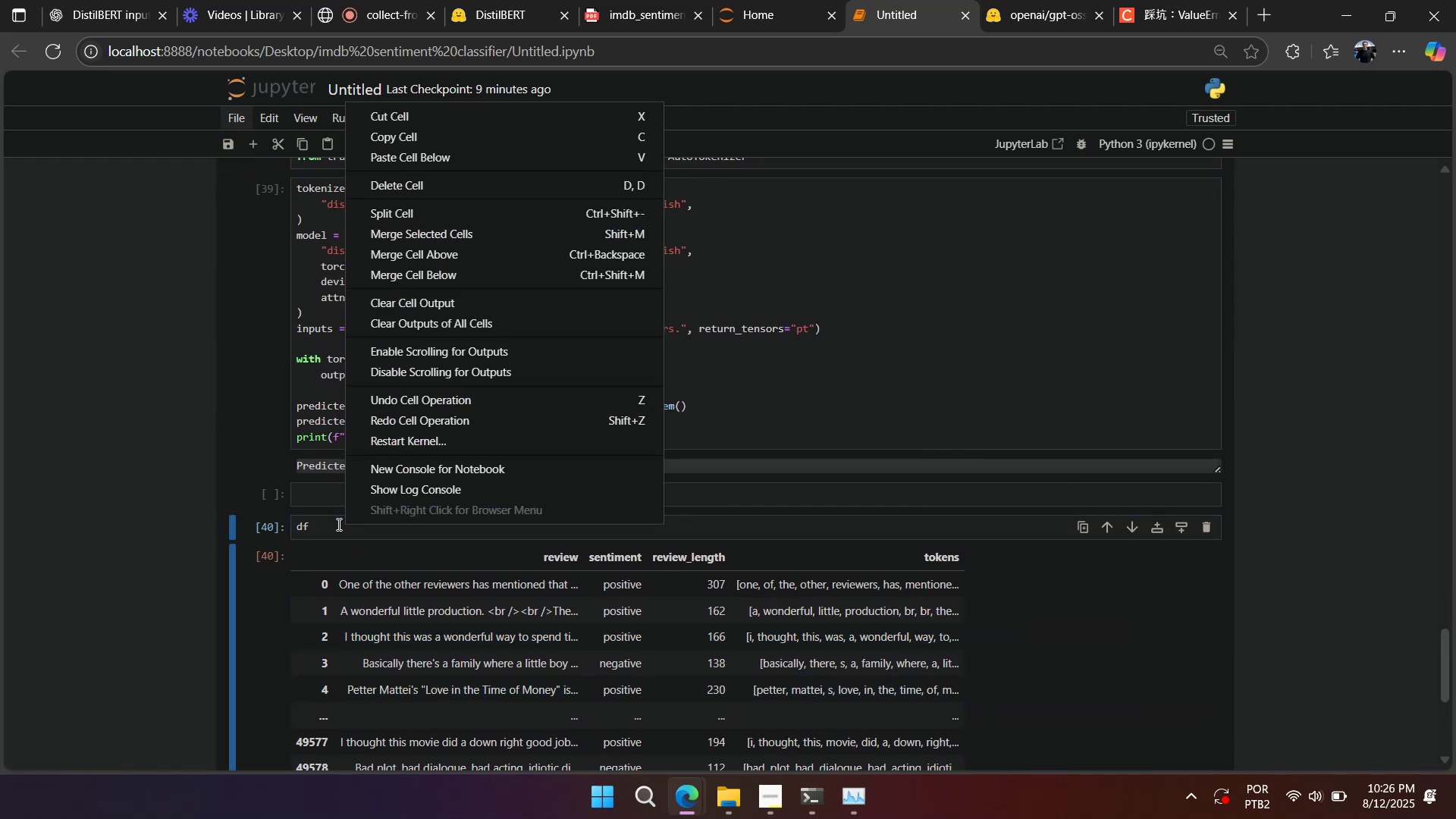 
left_click([337, 524])
 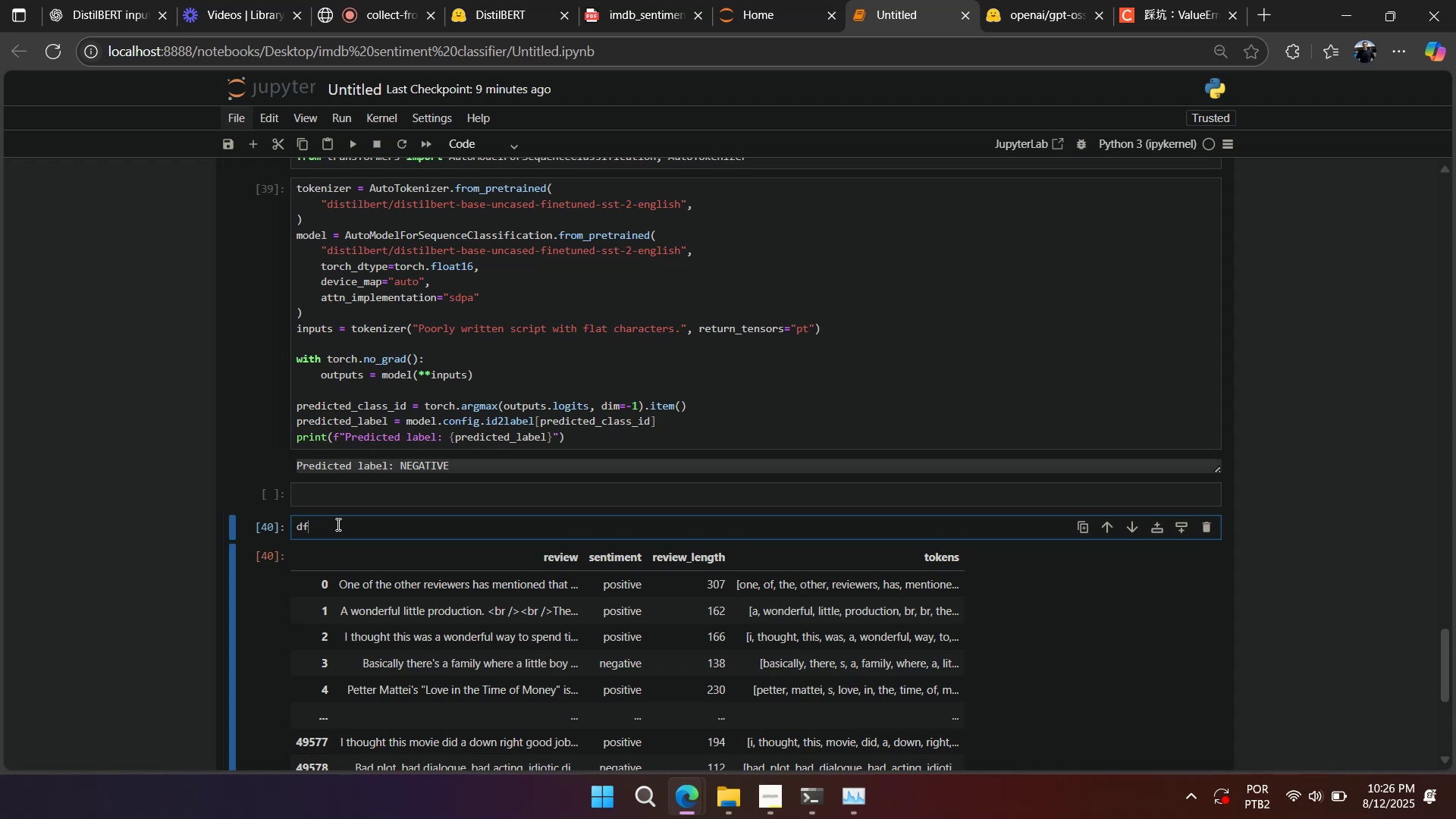 
wait(17.15)
 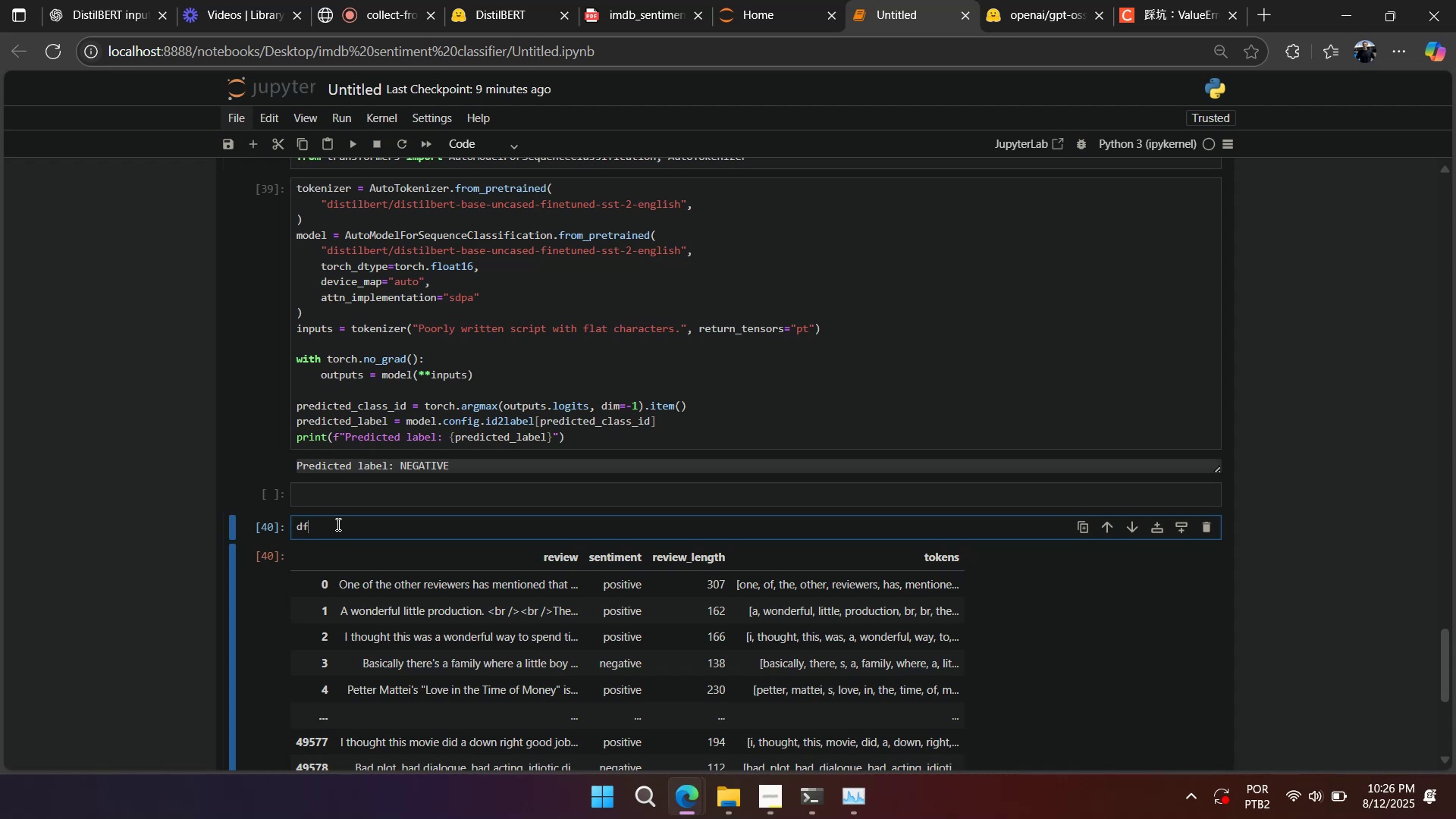 
scroll: coordinate [336, 524], scroll_direction: down, amount: 3.0
 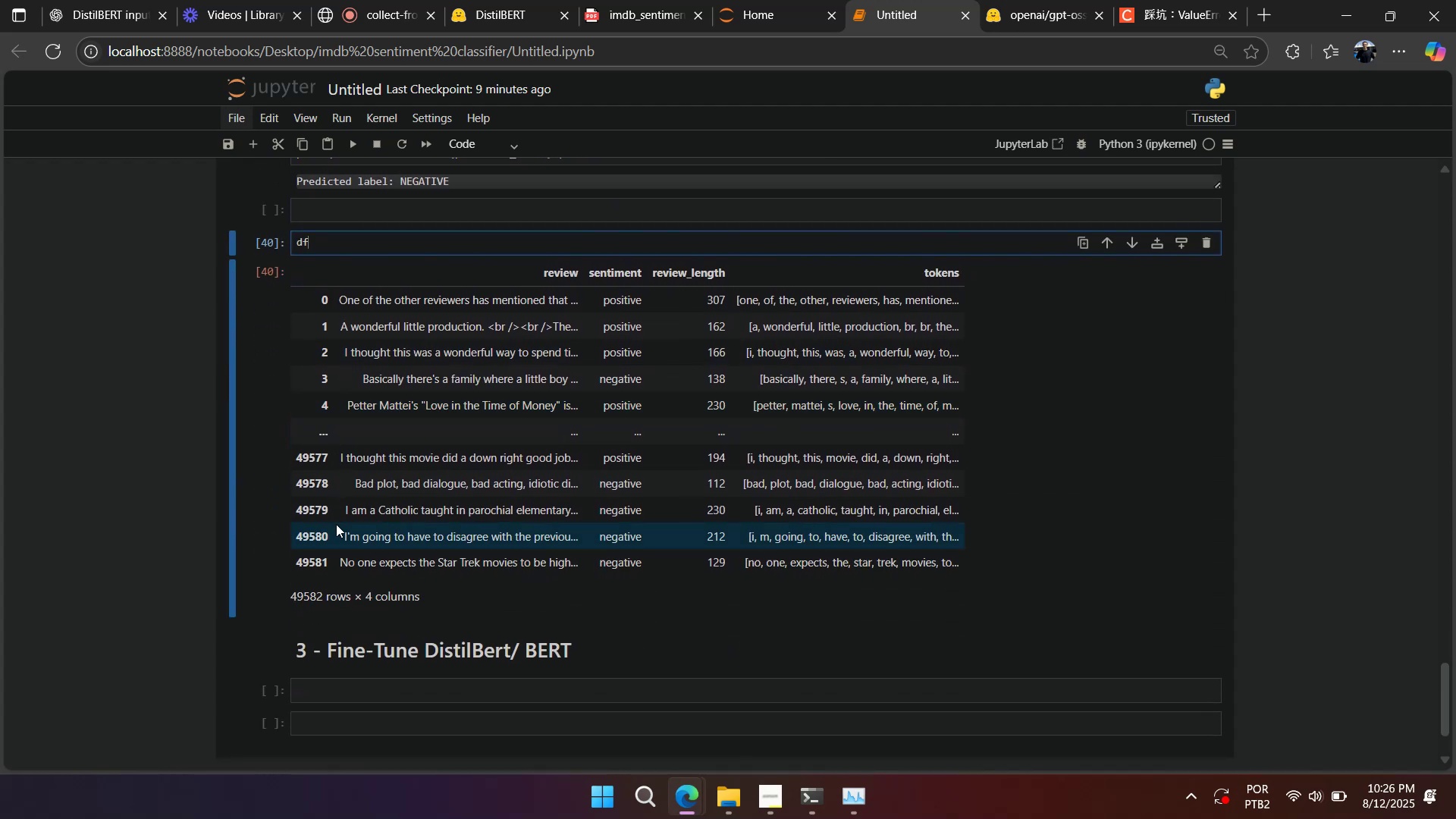 
scroll: coordinate [284, 571], scroll_direction: up, amount: 4.0
 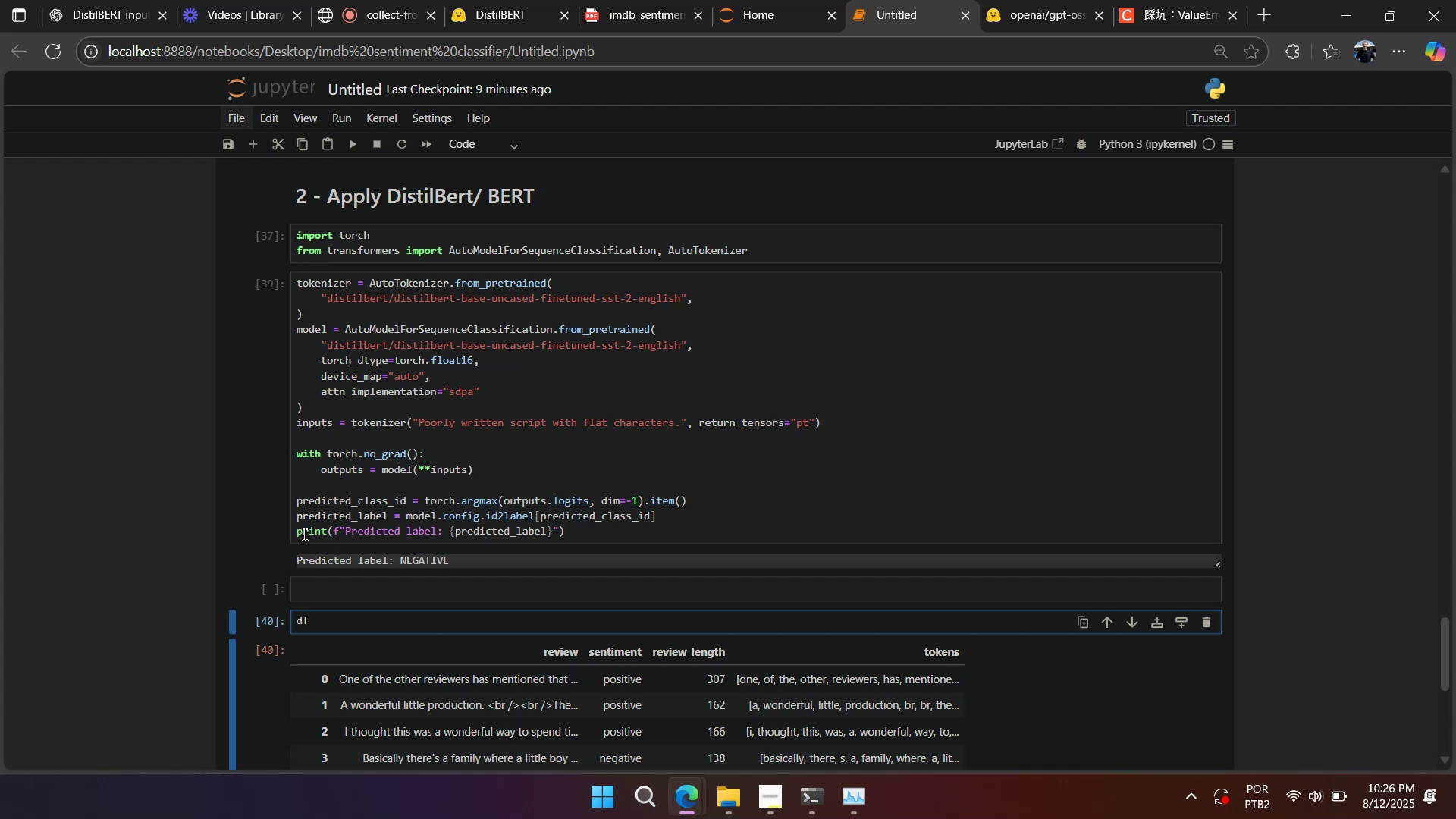 
left_click([298, 282])
 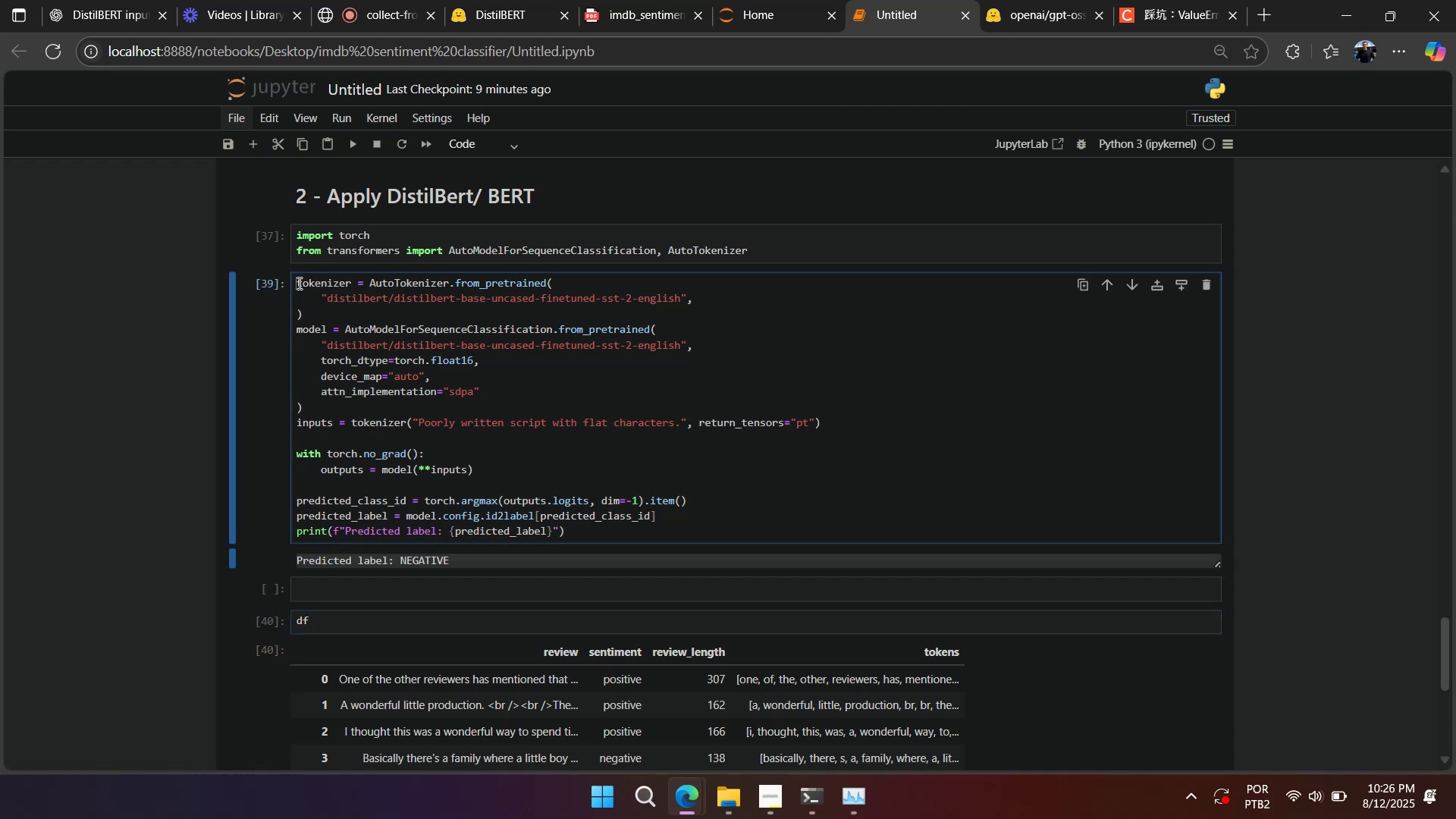 
wait(5.37)
 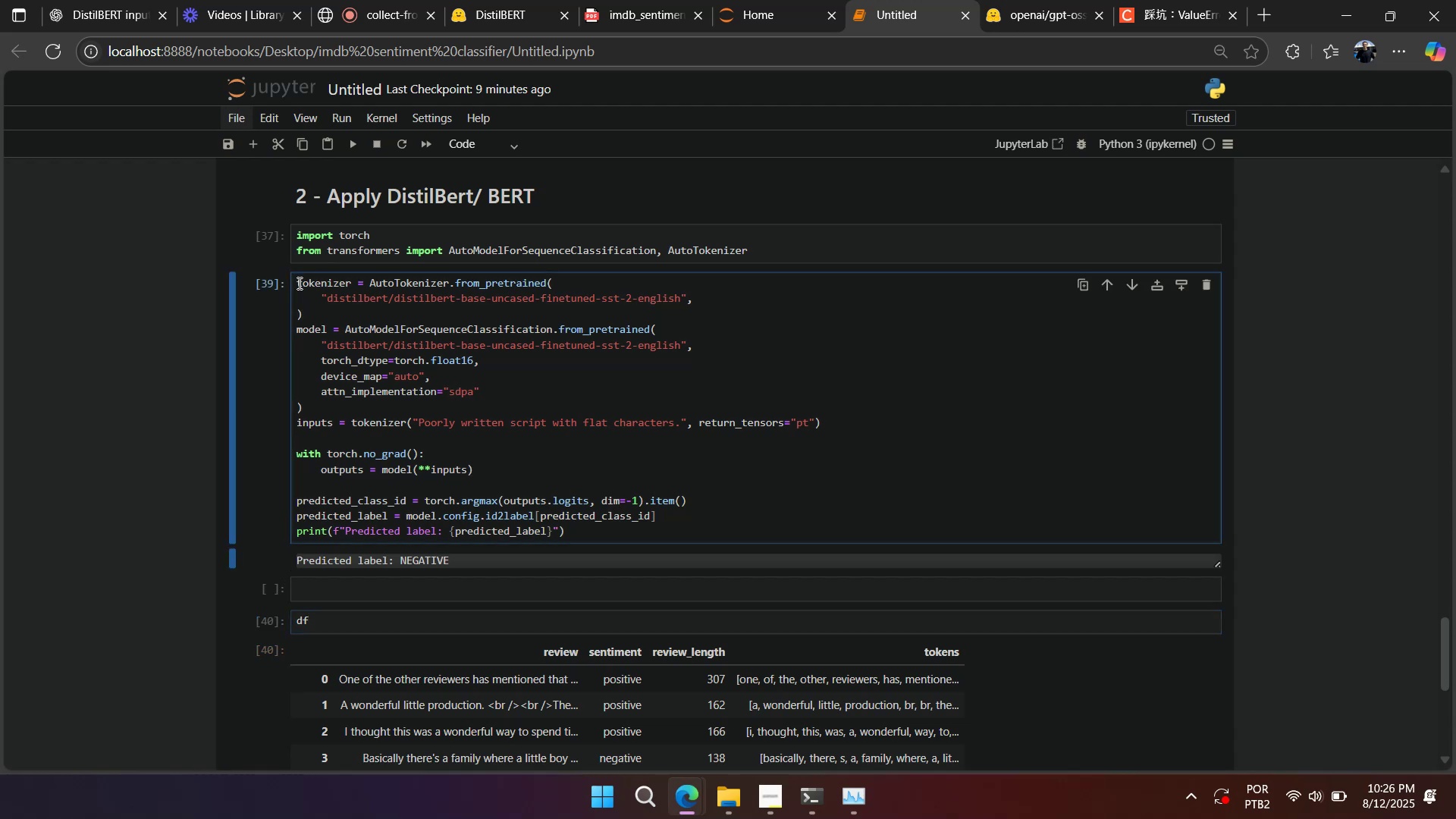 
left_click([546, 359])
 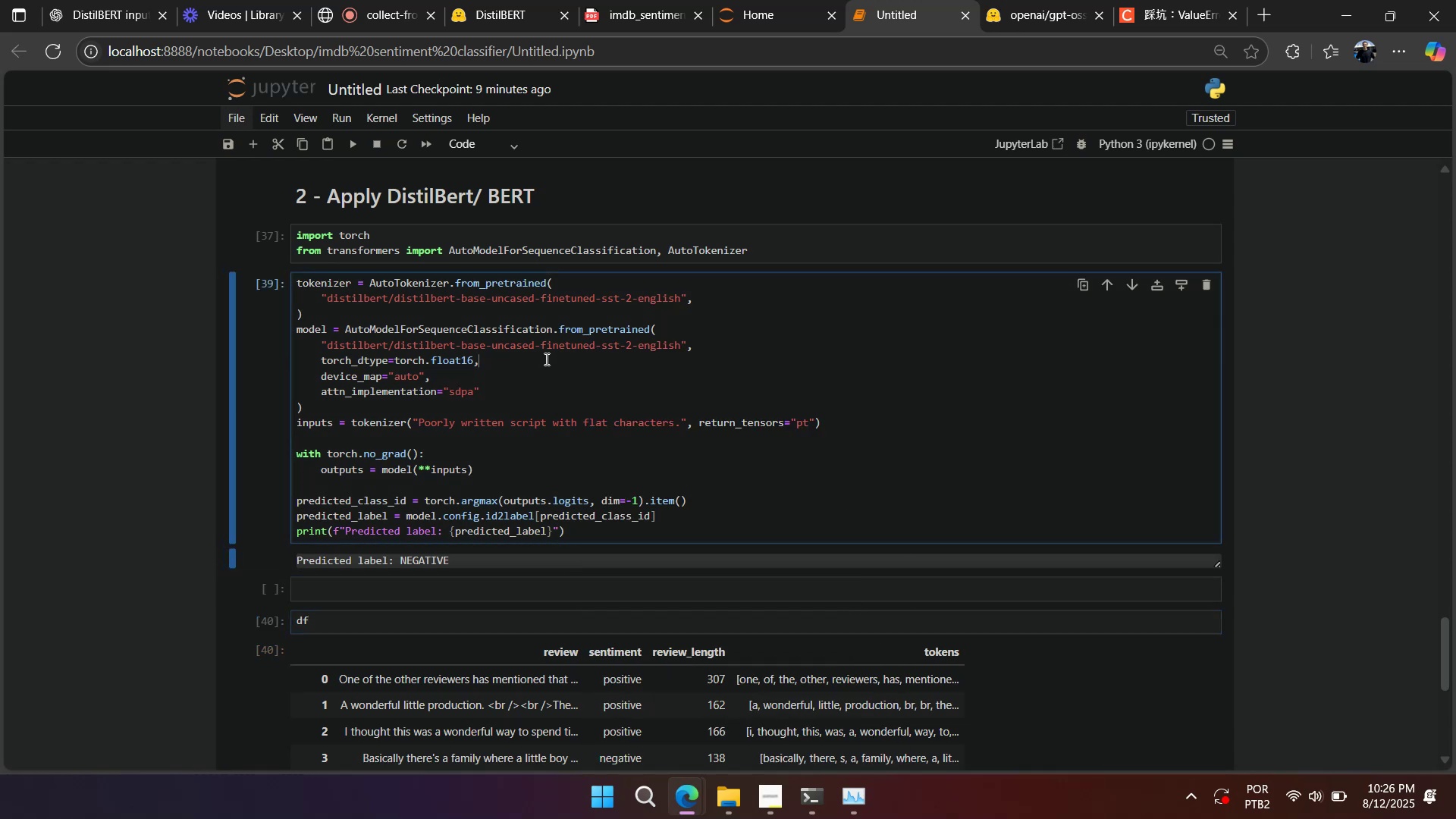 
right_click([545, 359])
 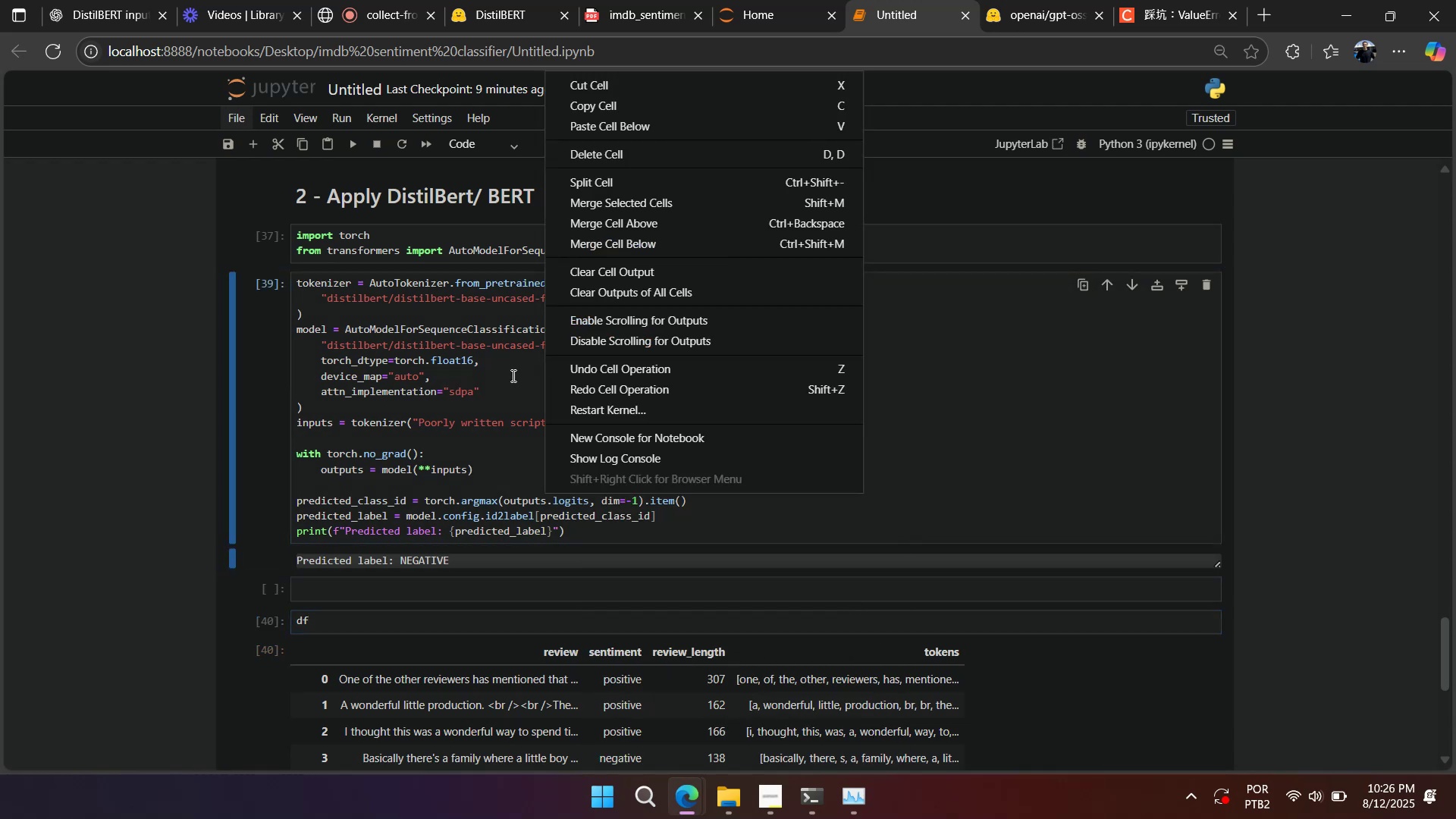 
left_click([512, 375])
 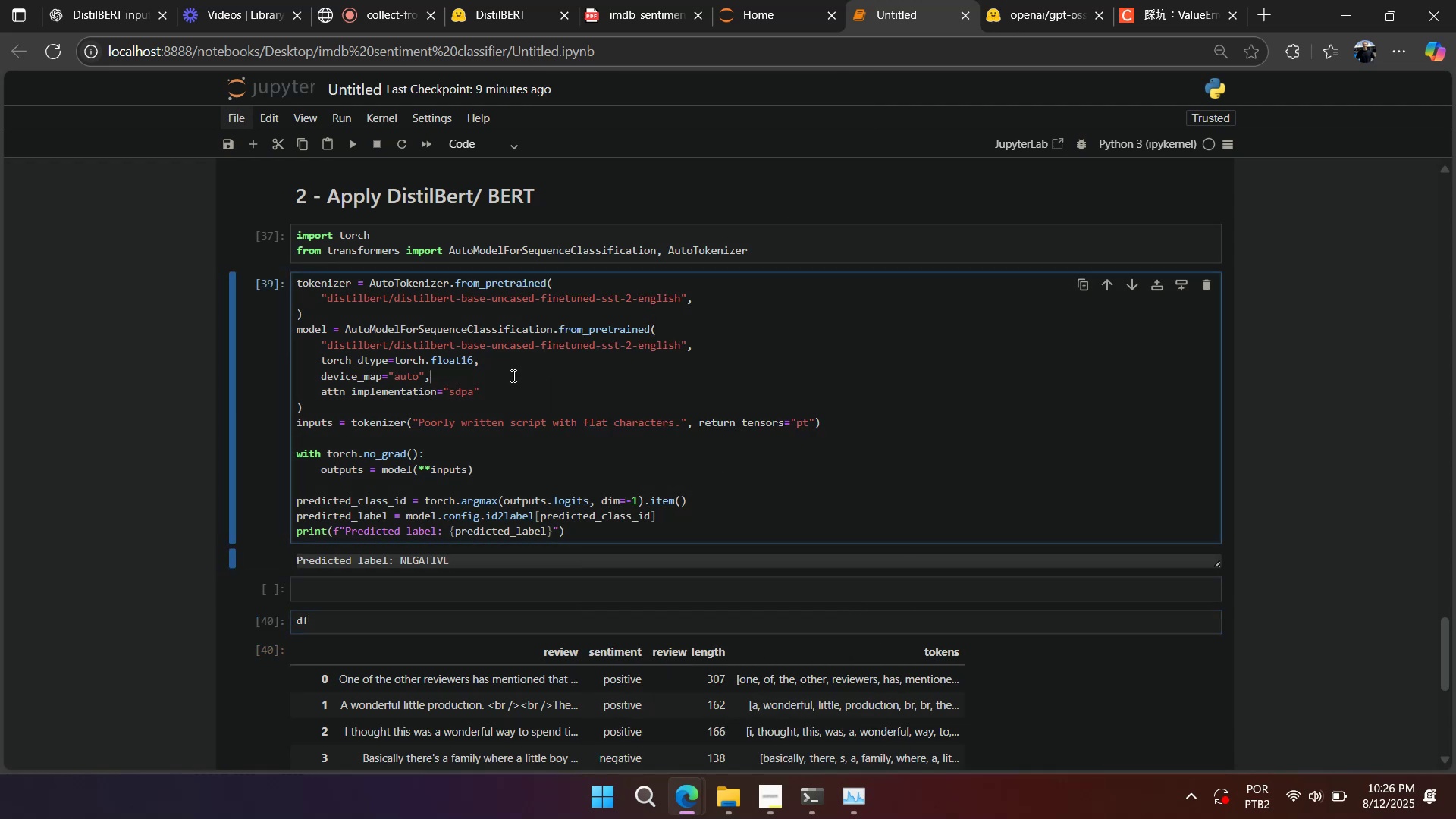 
right_click([512, 375])
 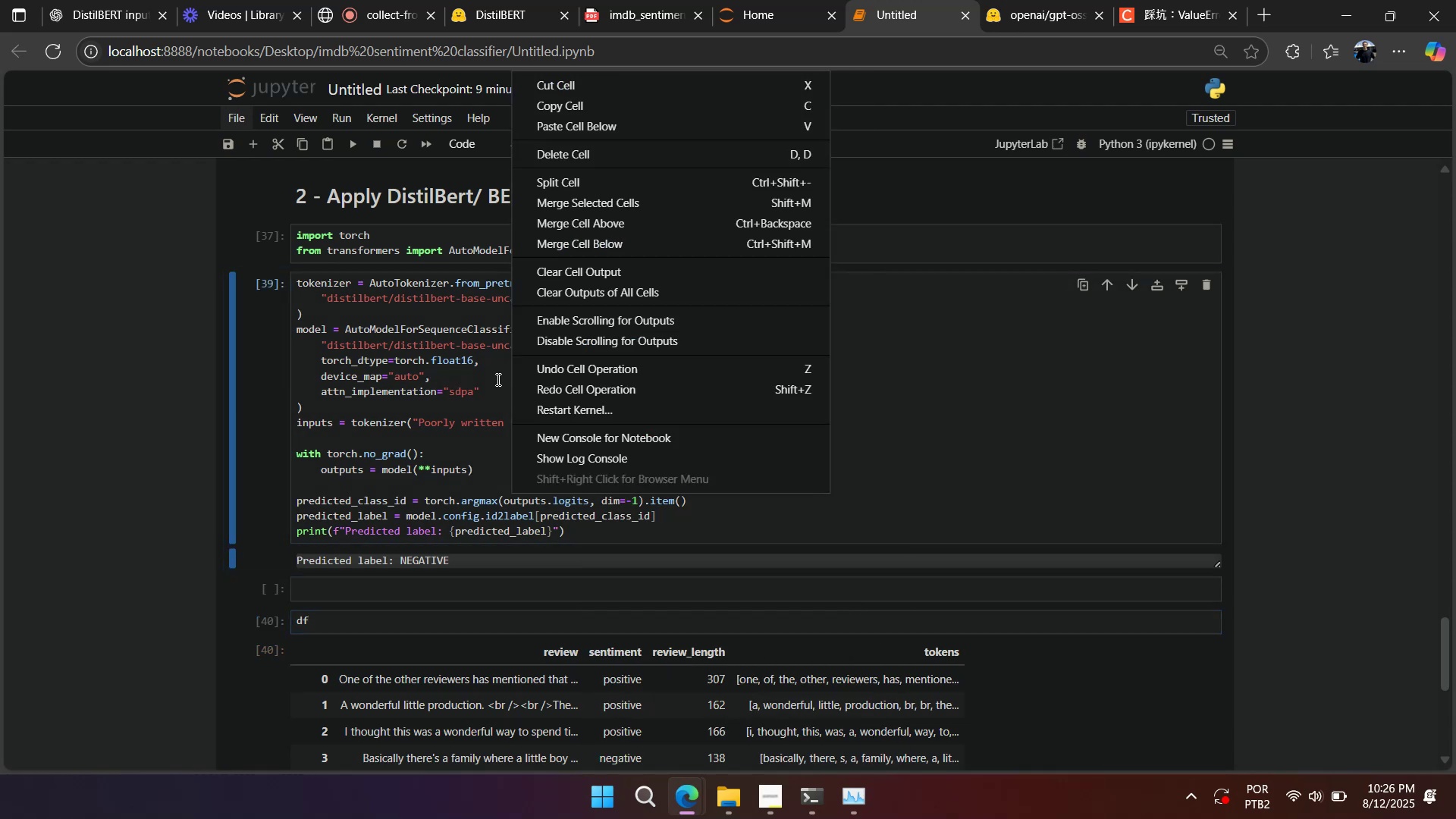 
left_click([497, 379])
 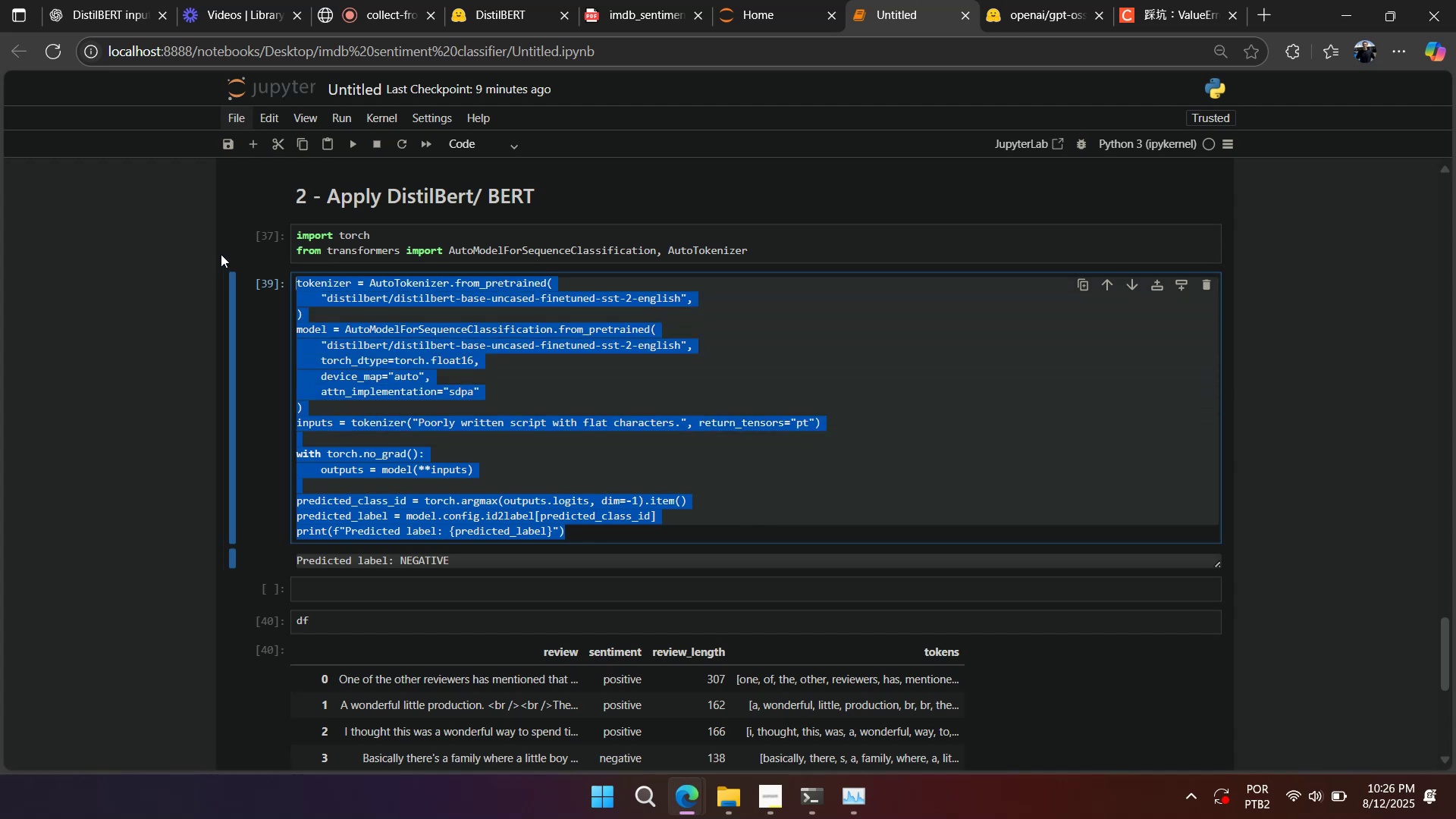 
left_click([518, 346])
 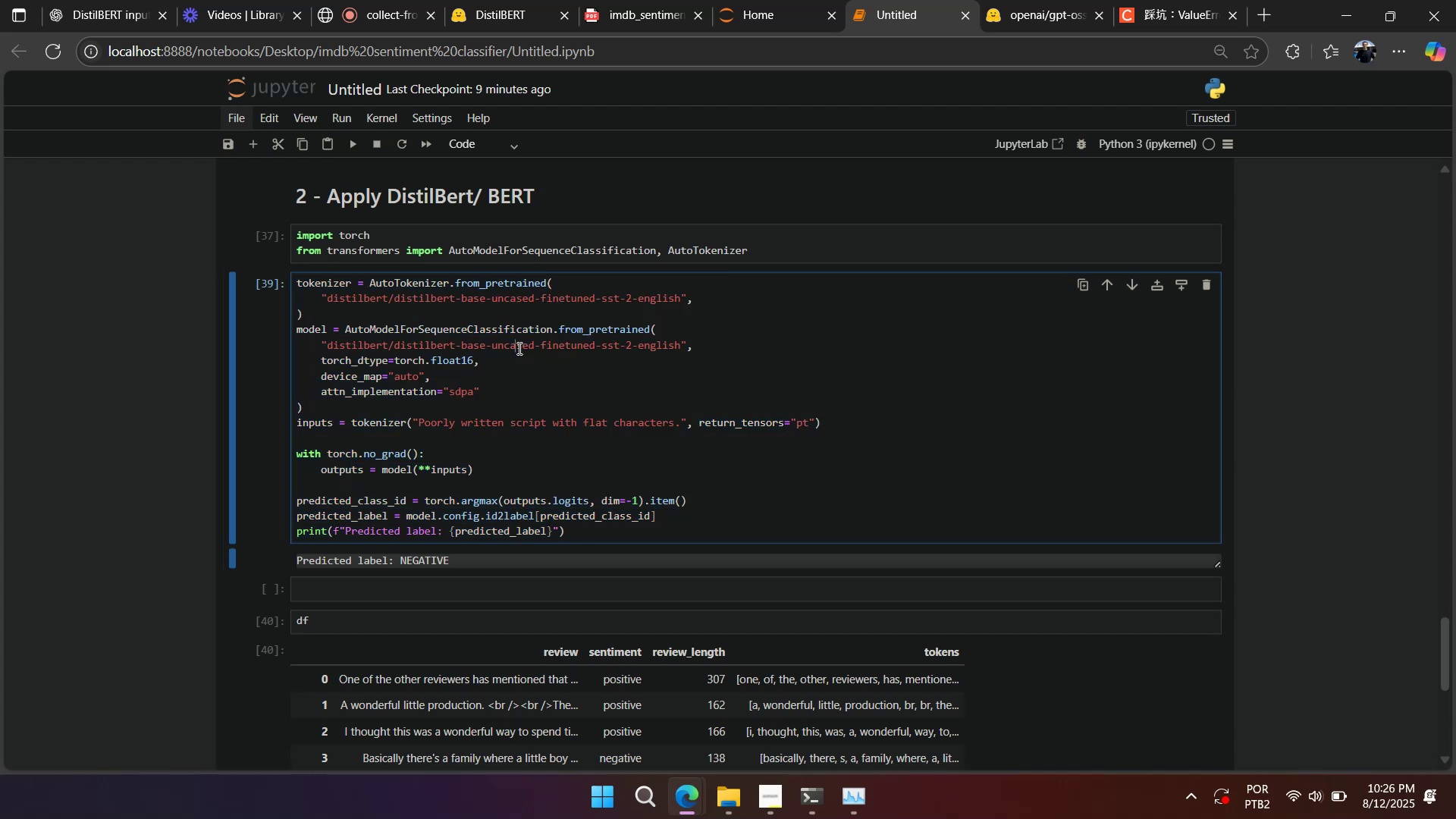 
key(Shift+Enter)
 